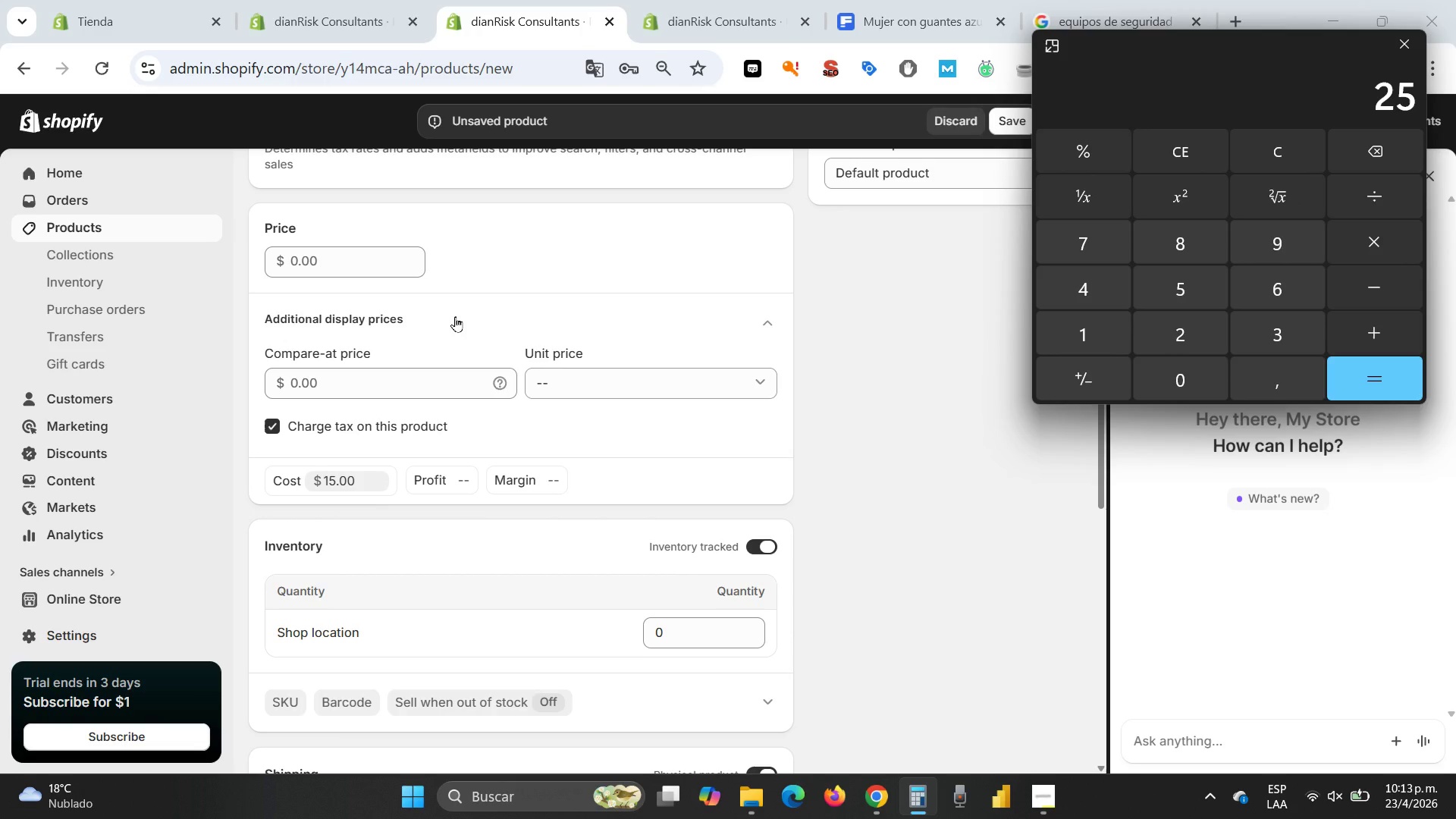 
wait(22.55)
 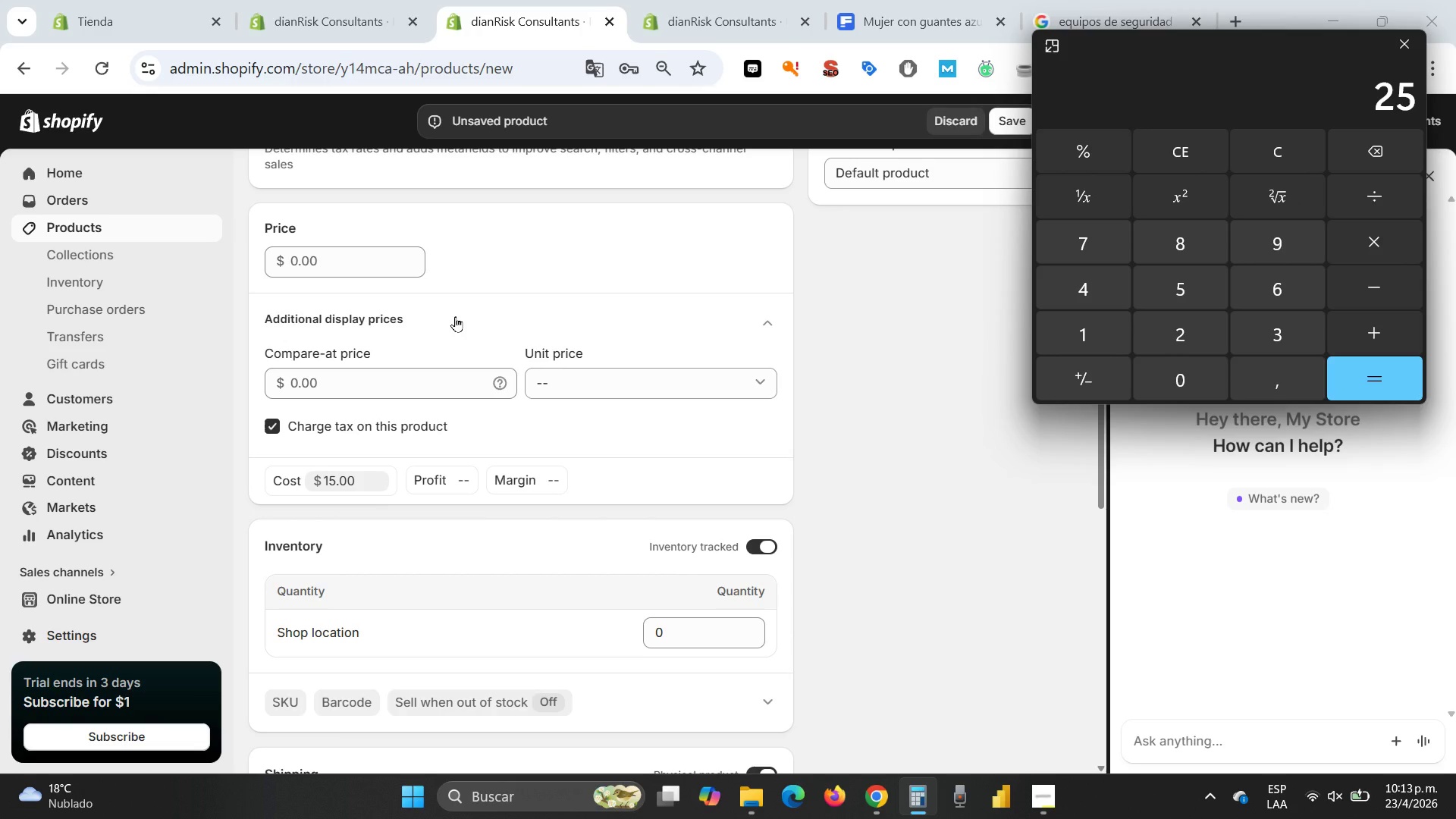 
left_click([598, 61])
 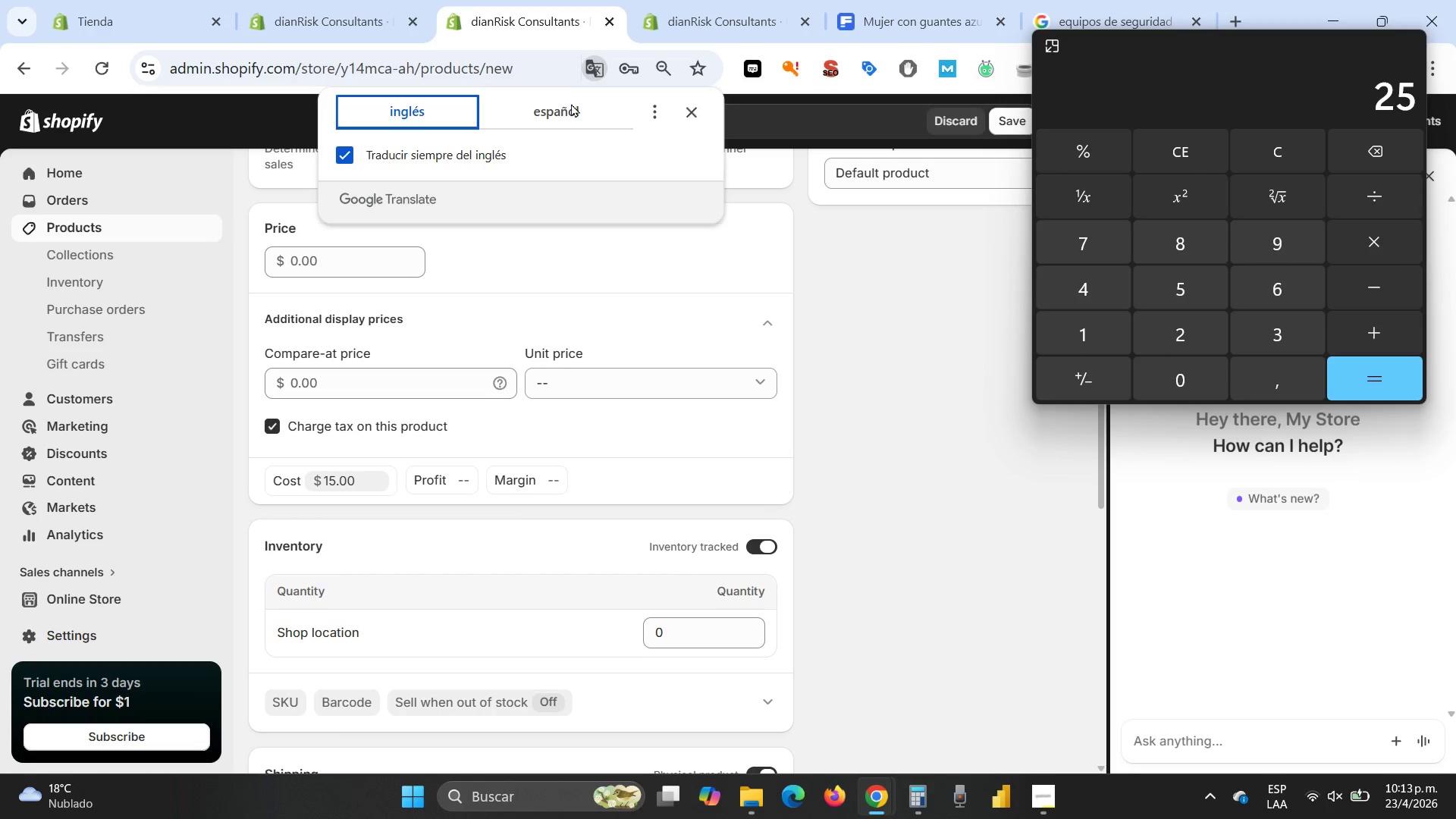 
left_click([566, 100])
 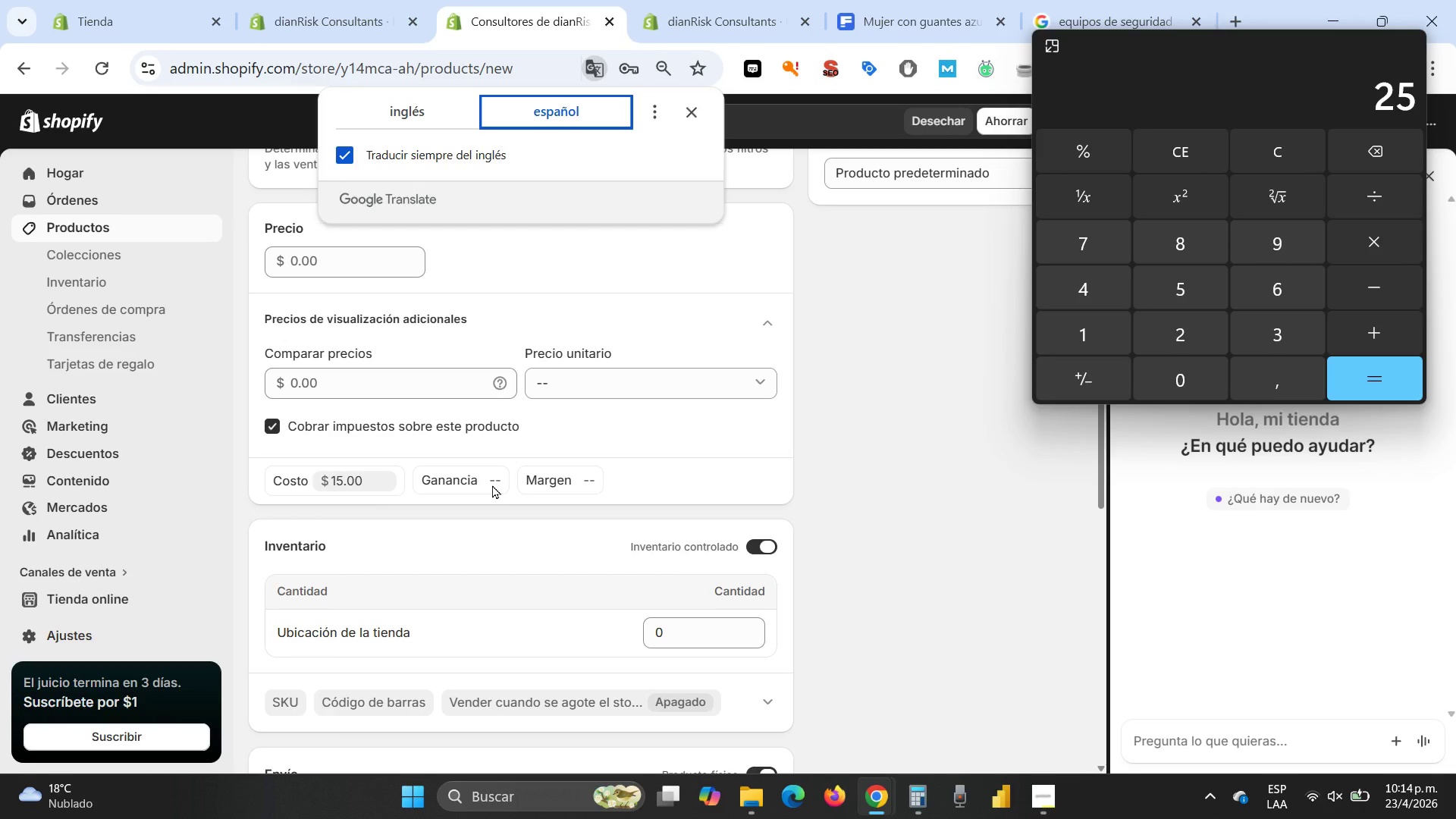 
wait(31.91)
 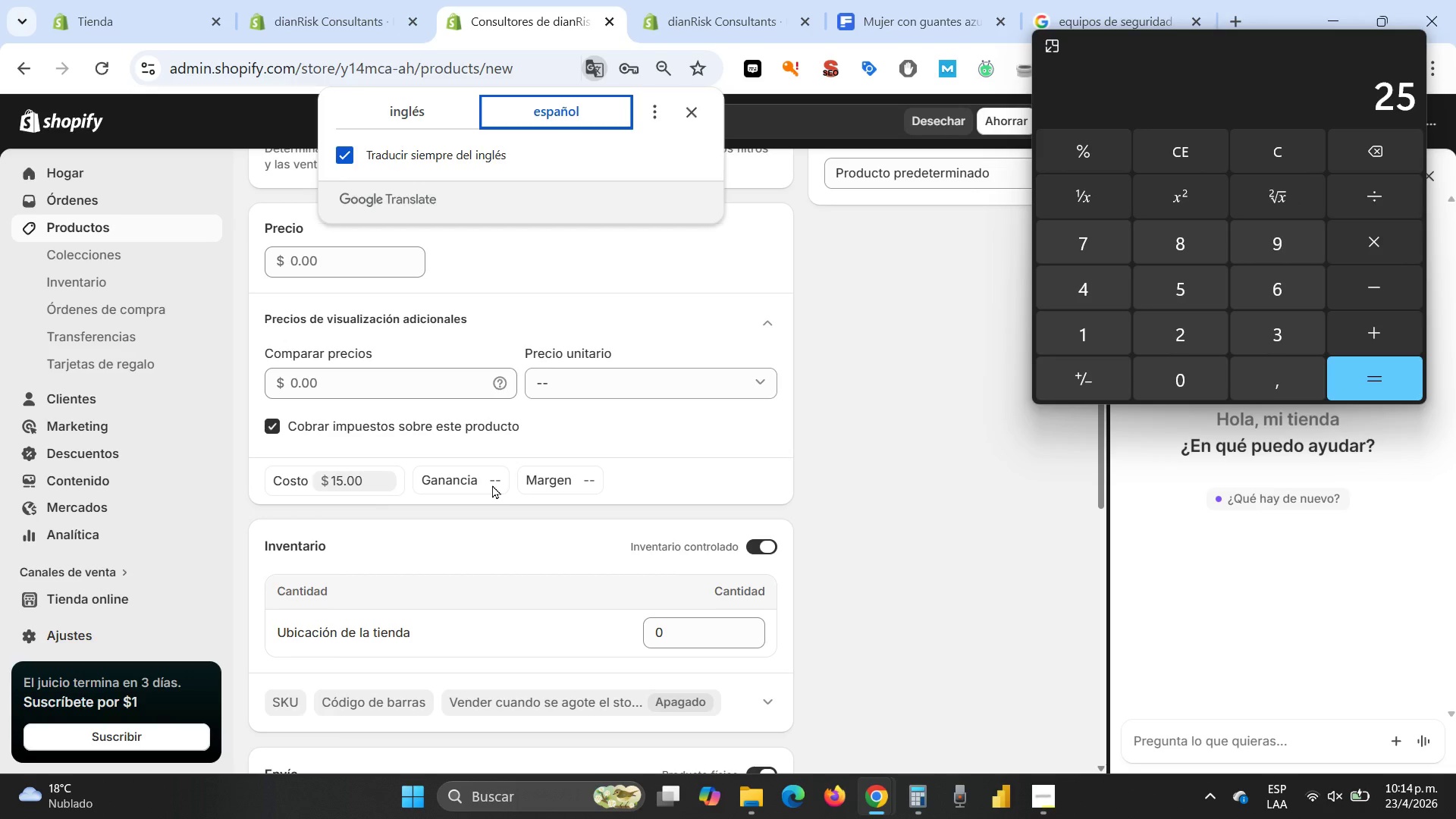 
left_click([487, 485])
 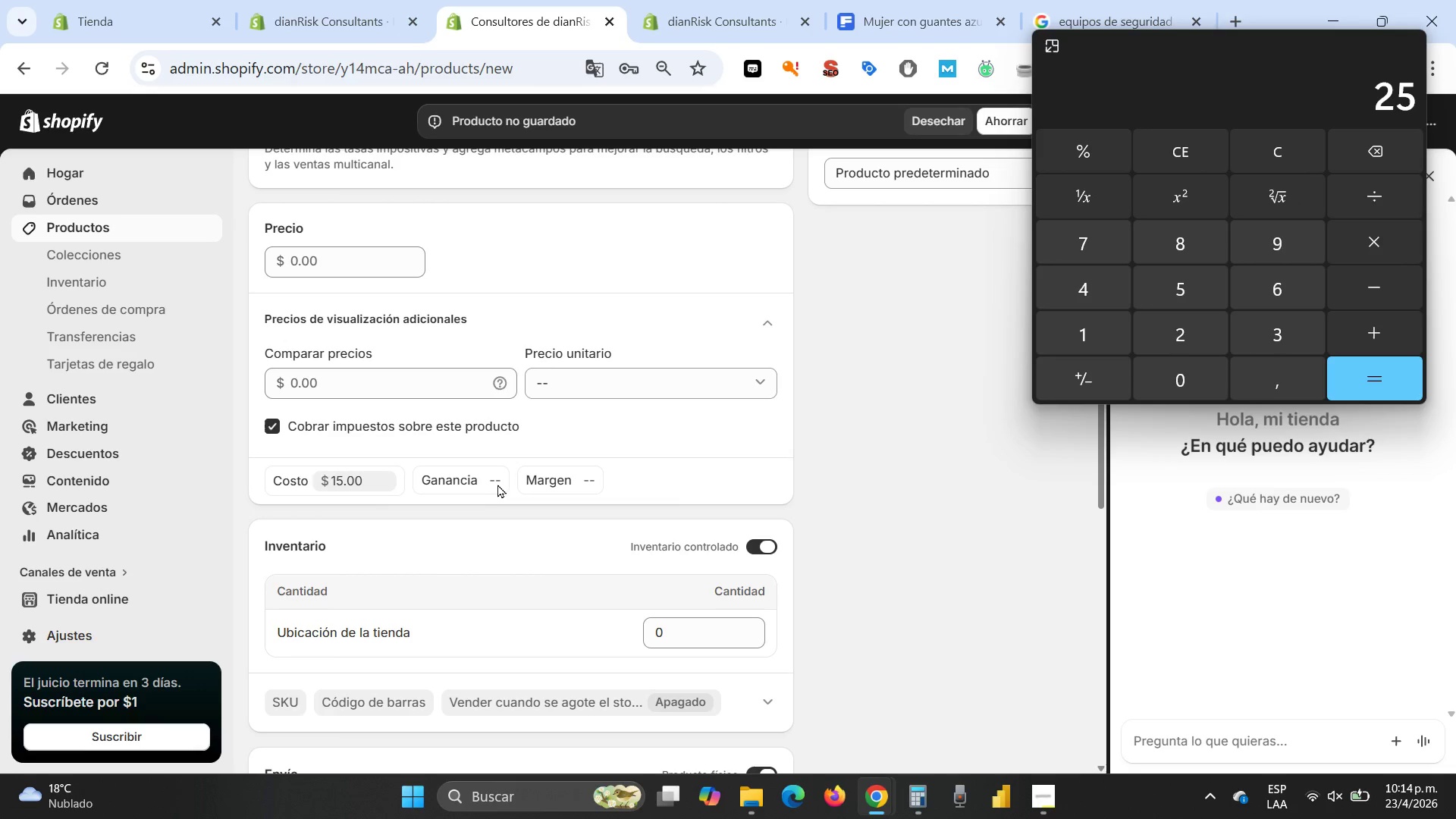 
left_click([500, 485])
 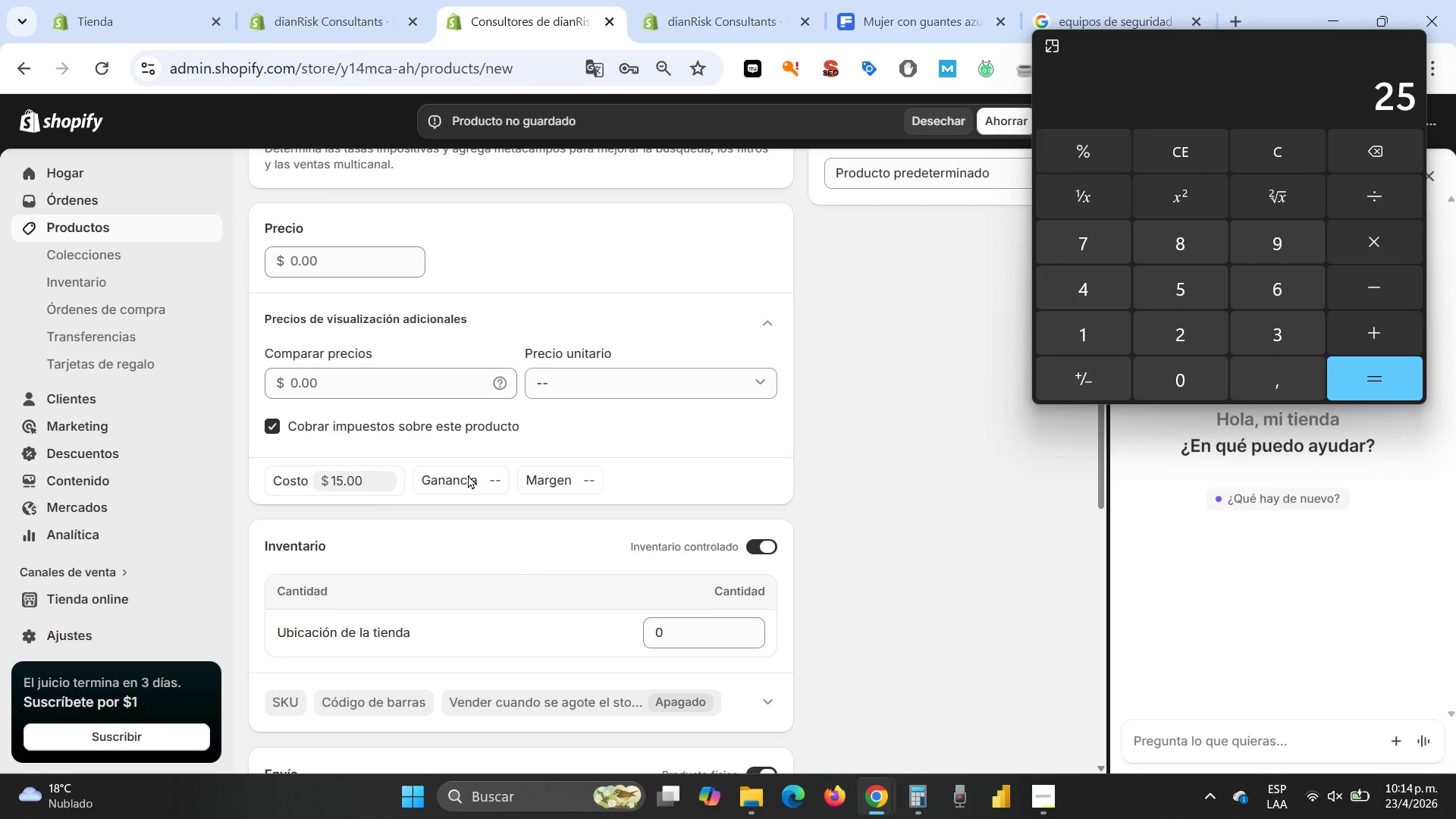 
left_click([467, 475])
 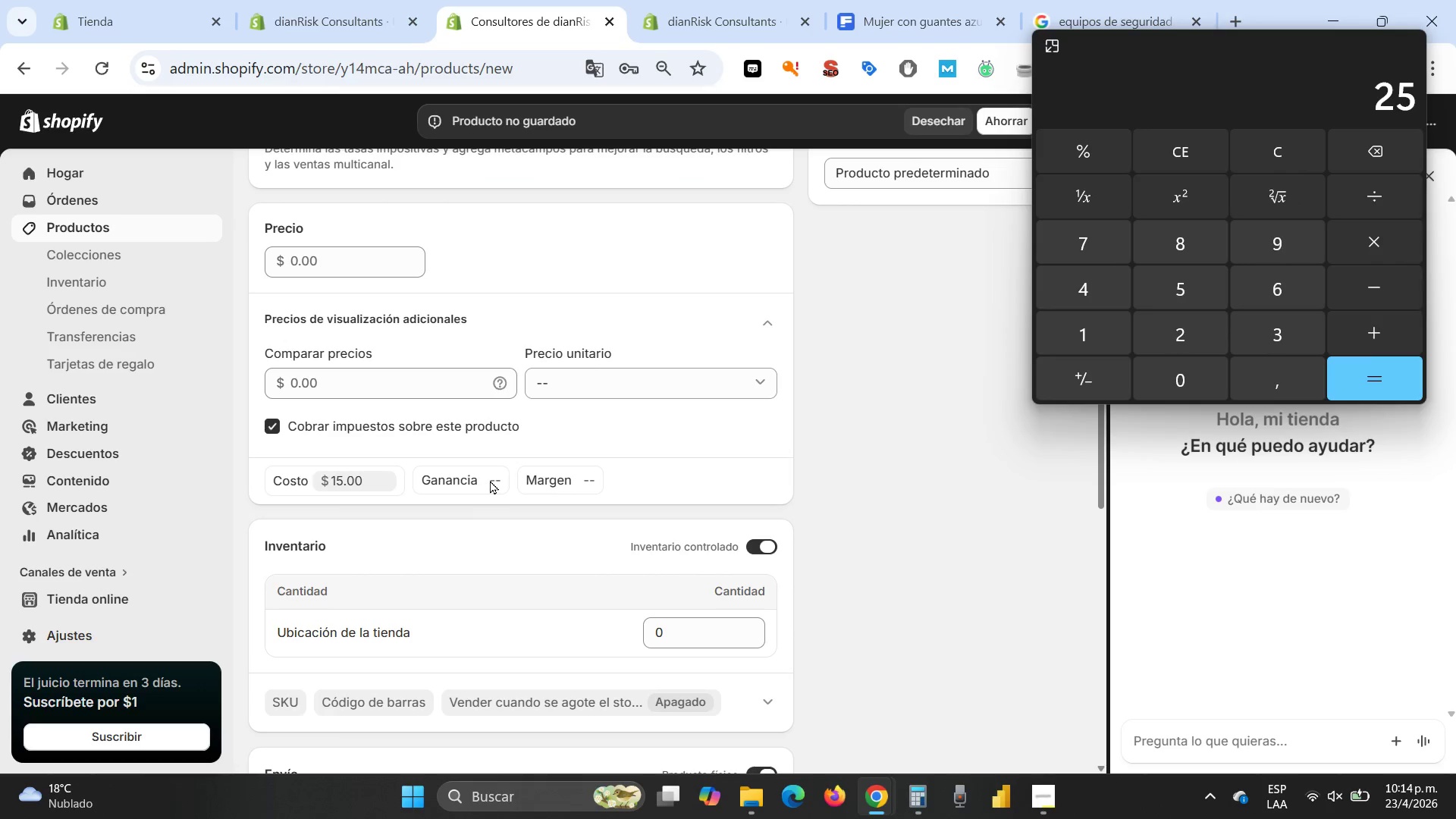 
left_click([493, 480])
 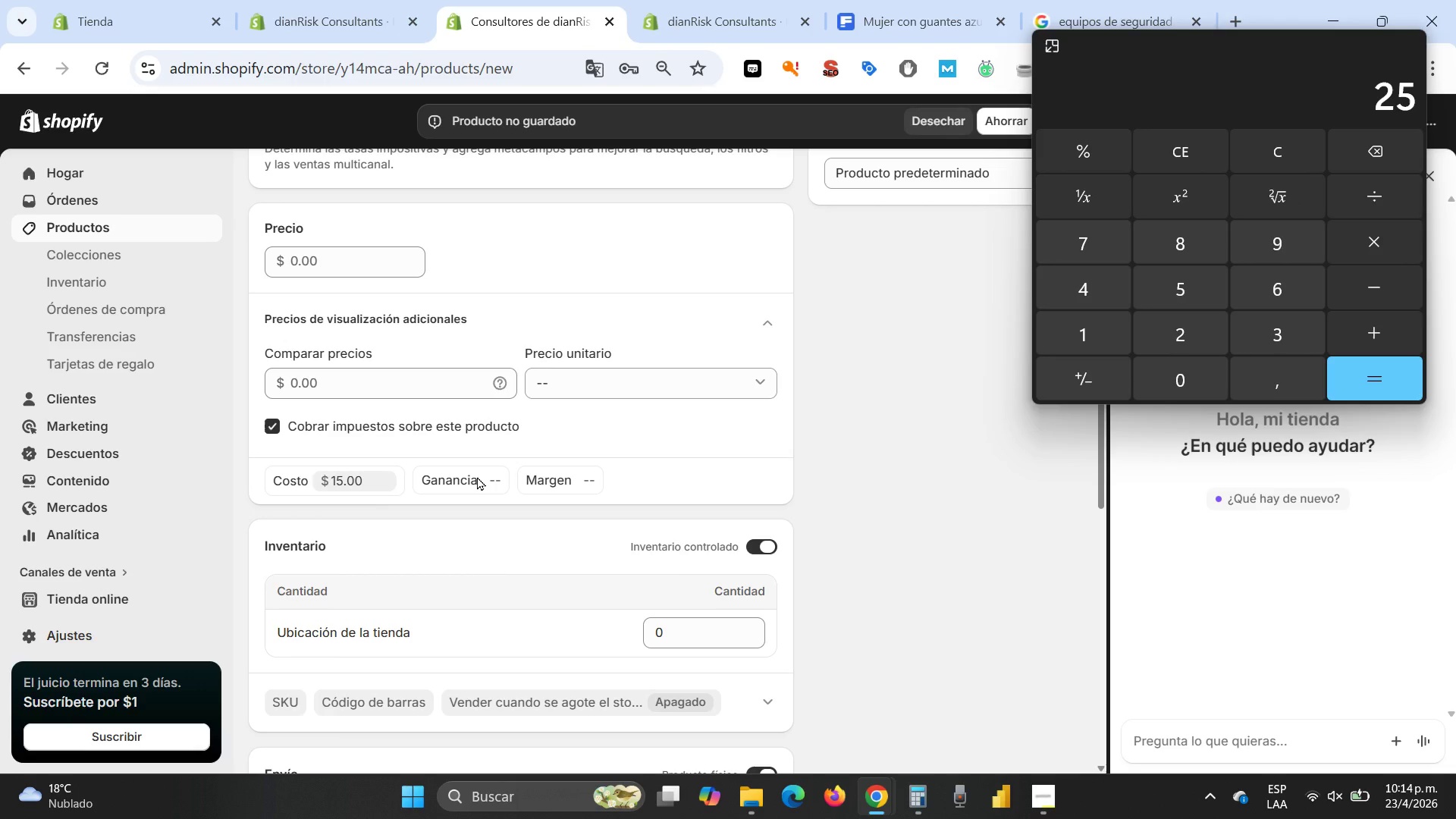 
left_click([477, 476])
 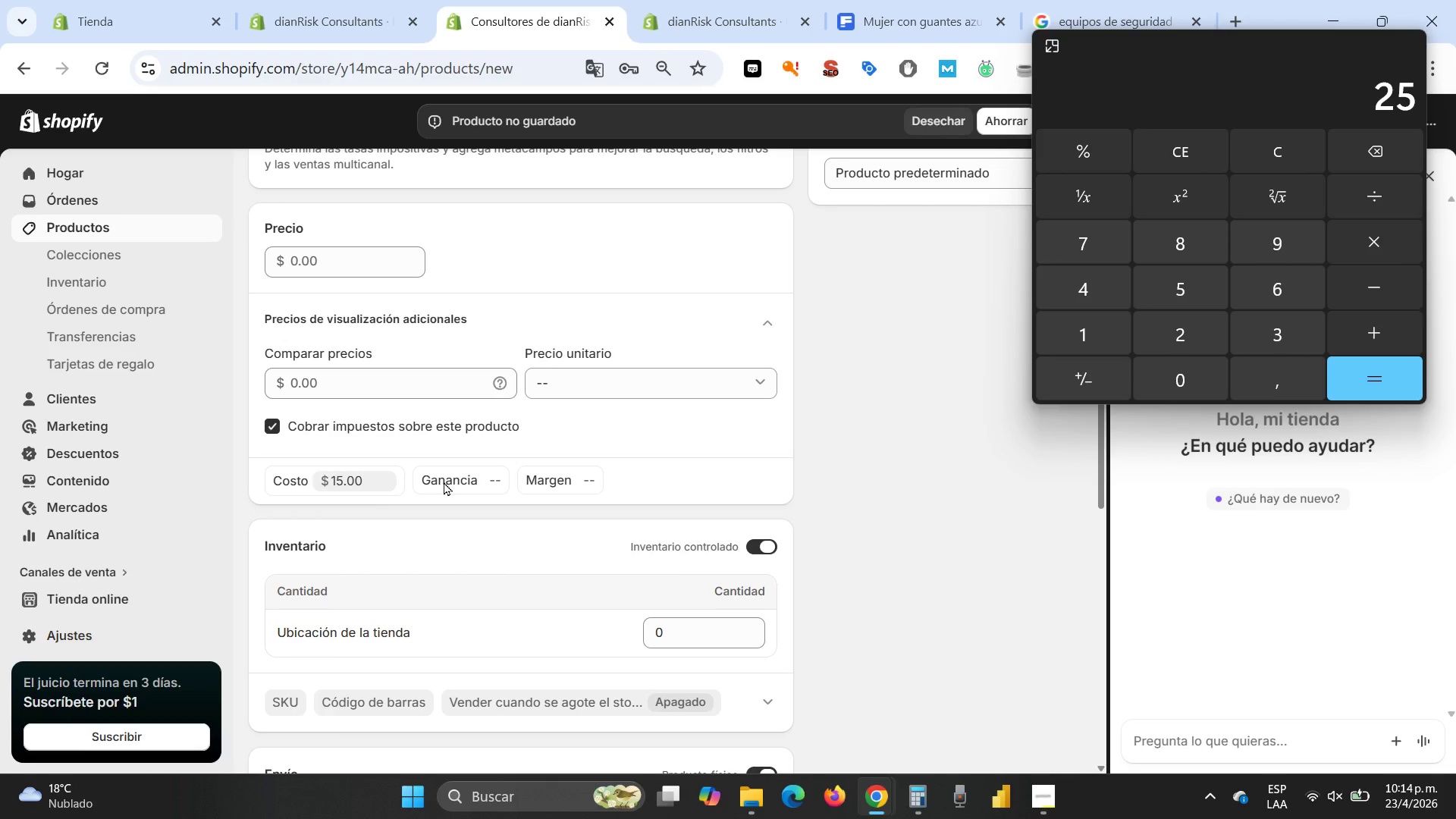 
double_click([444, 482])
 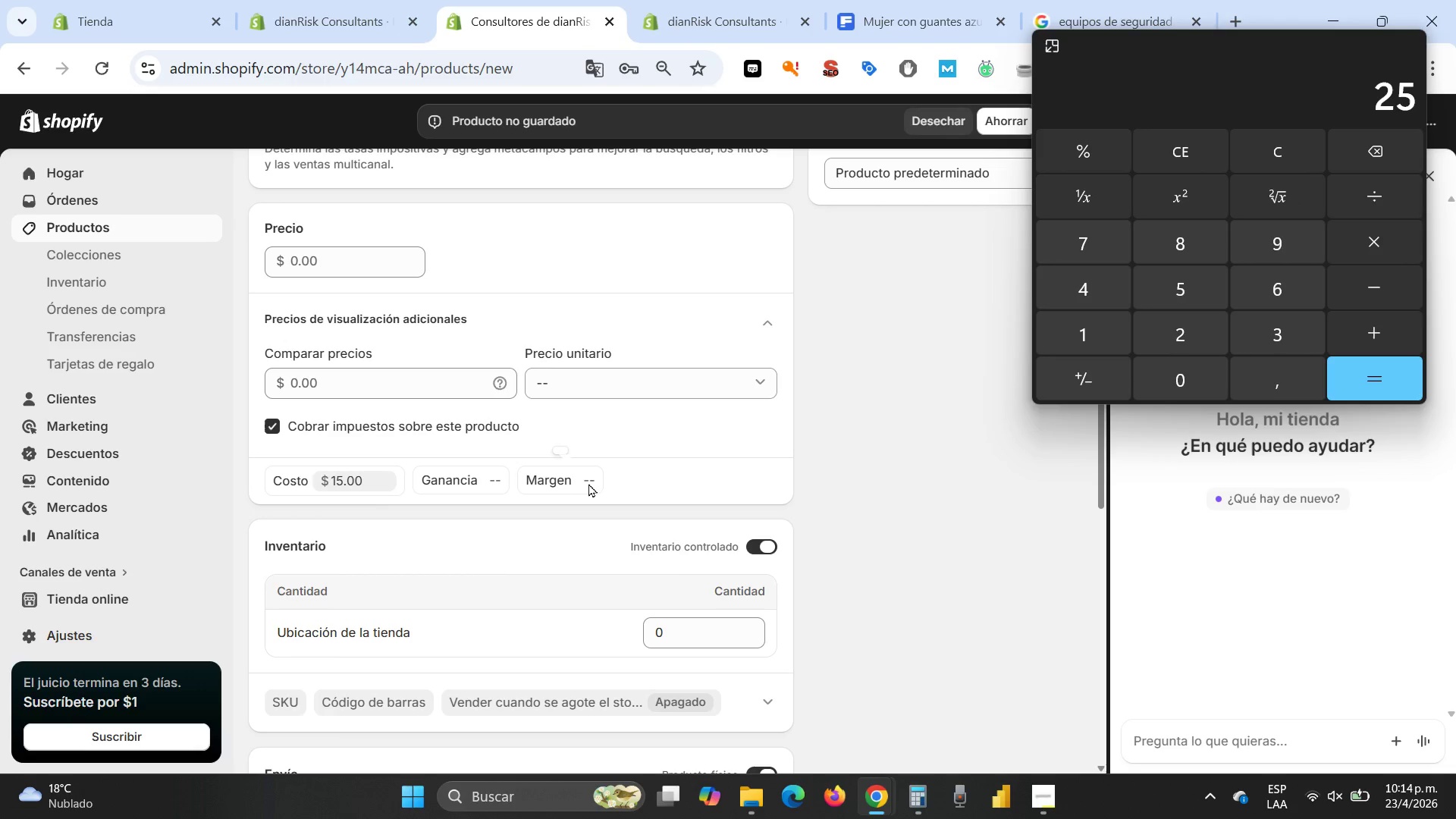 
left_click([593, 485])
 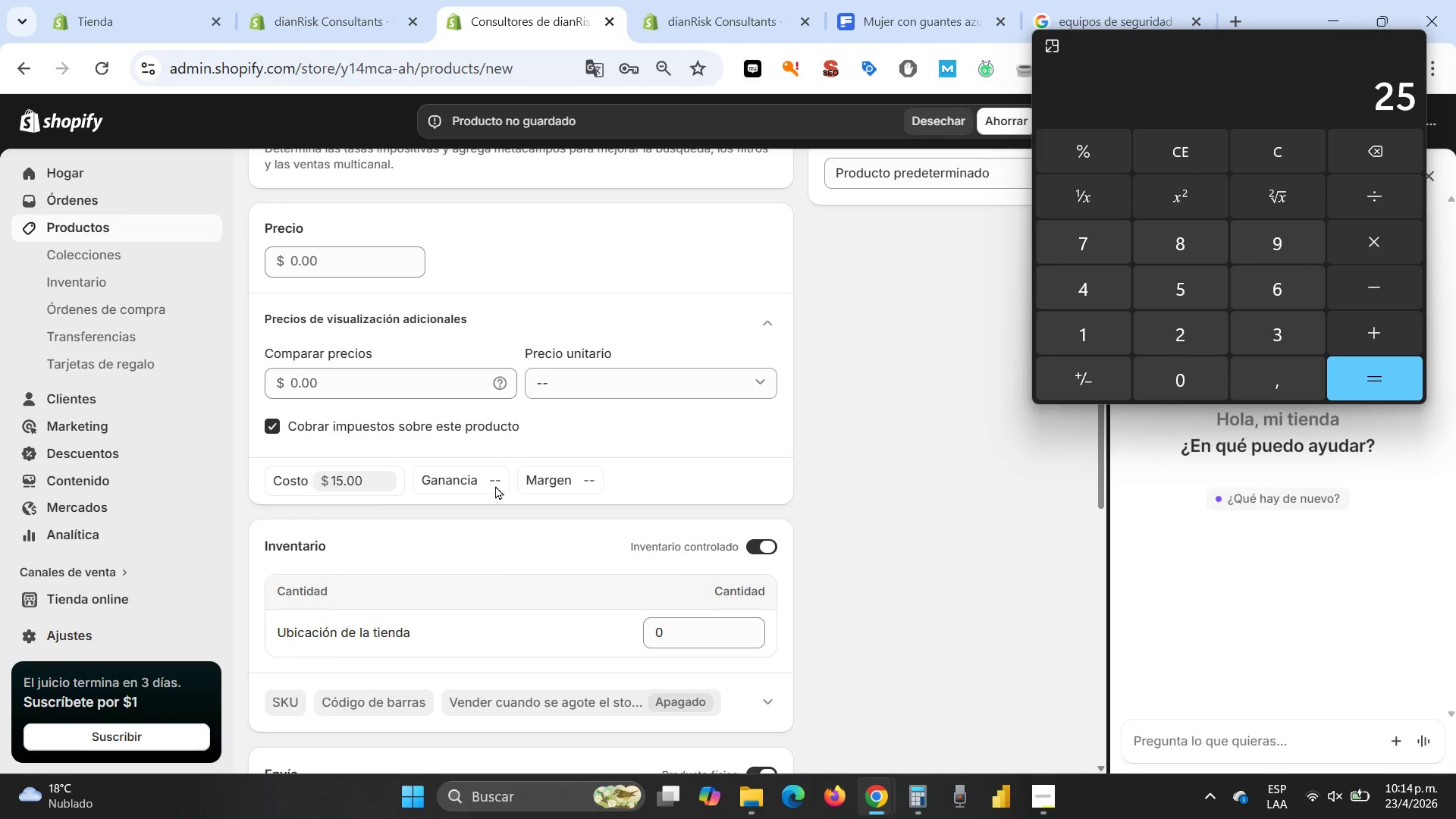 
left_click([495, 485])
 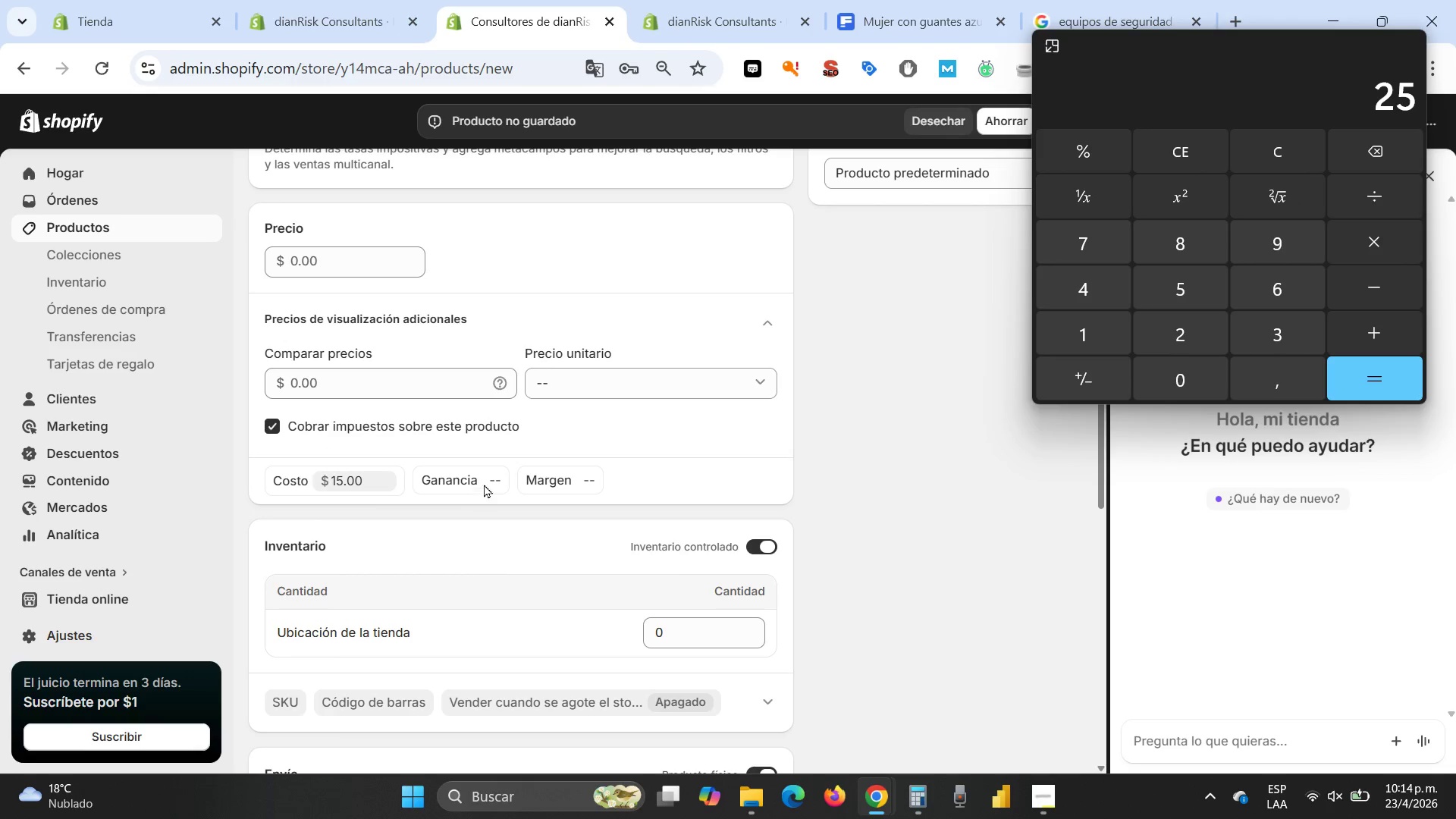 
double_click([485, 482])
 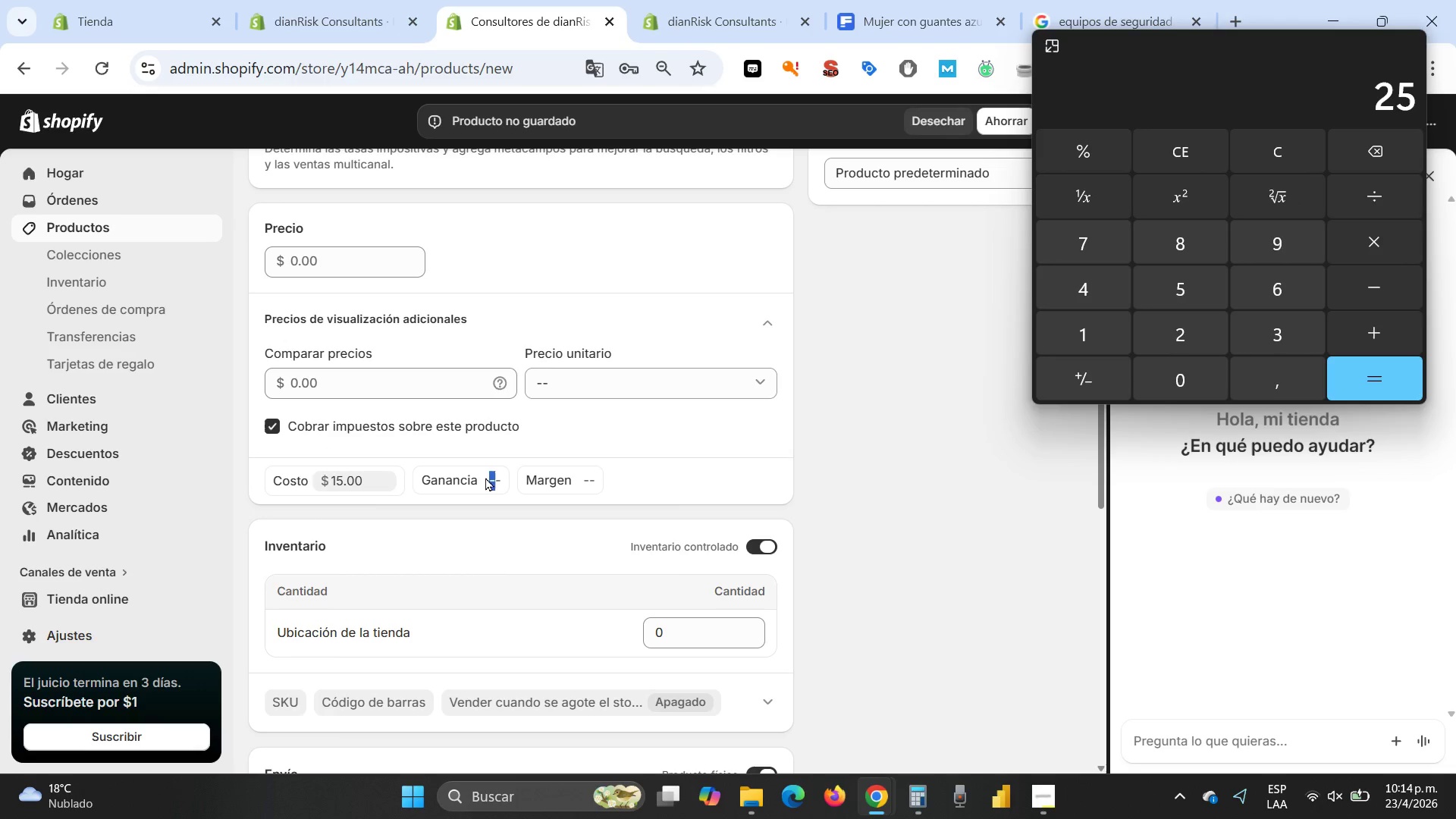 
left_click([489, 481])
 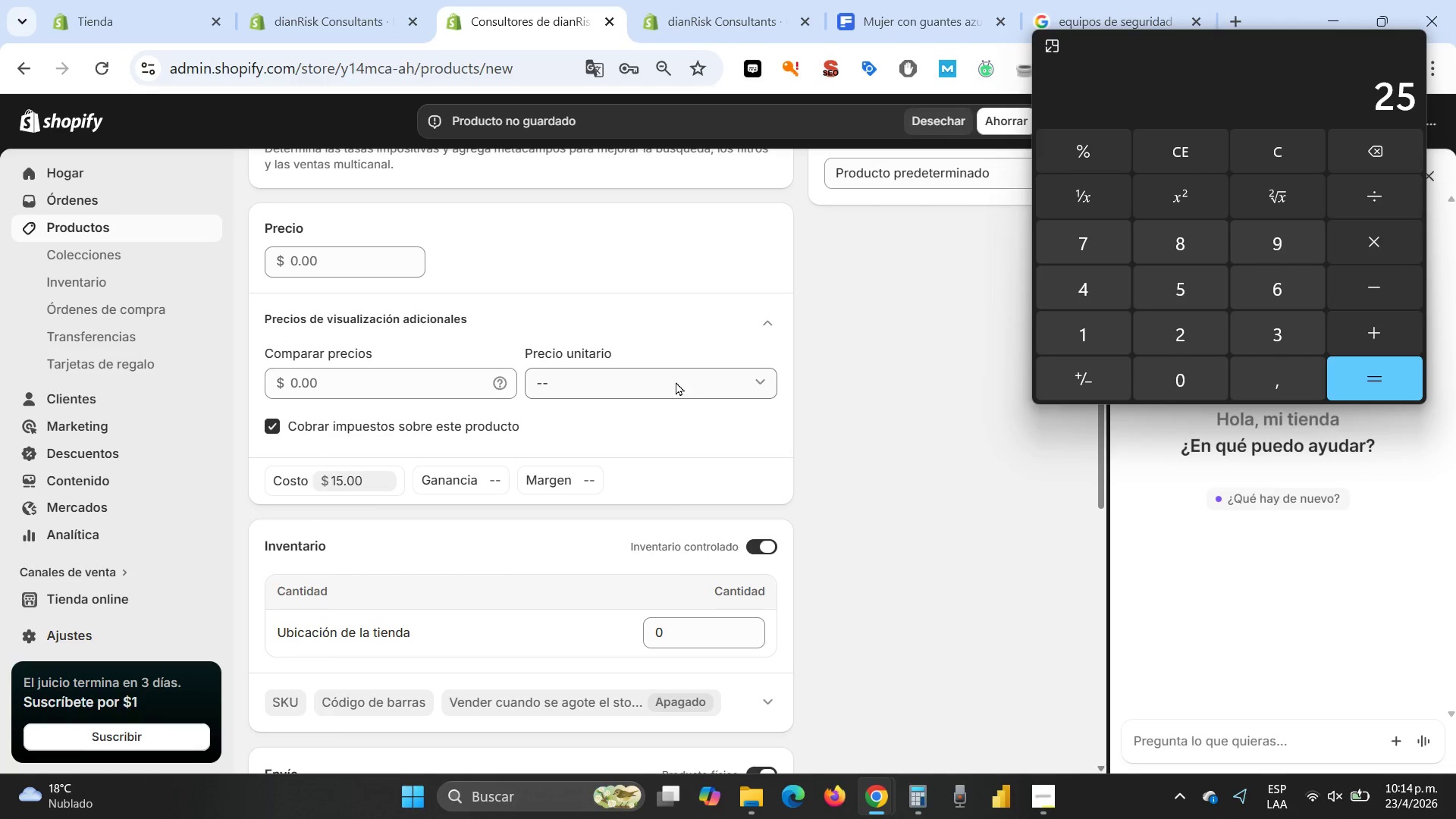 
left_click([761, 388])
 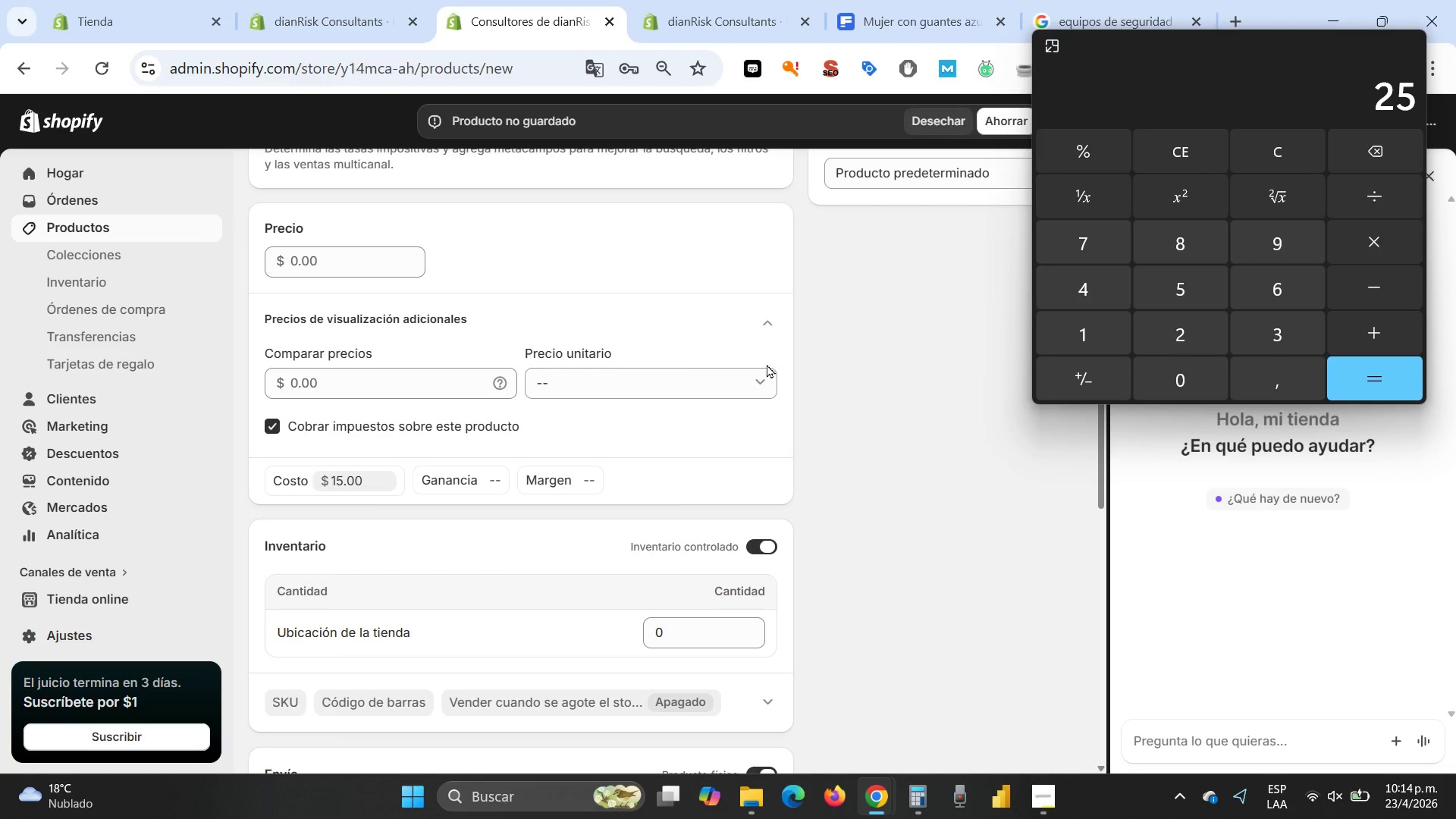 
left_click([765, 378])
 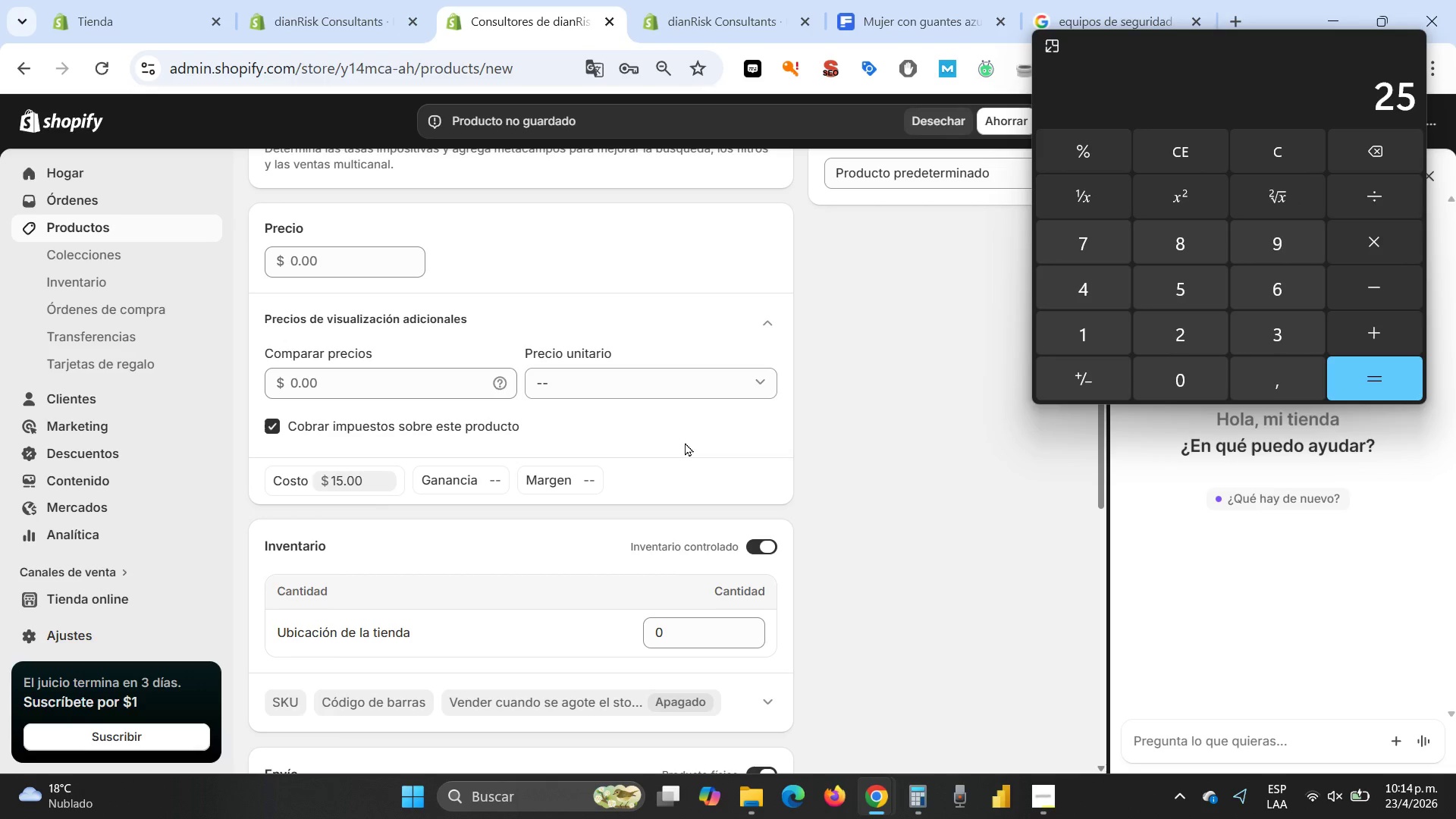 
left_click([685, 440])
 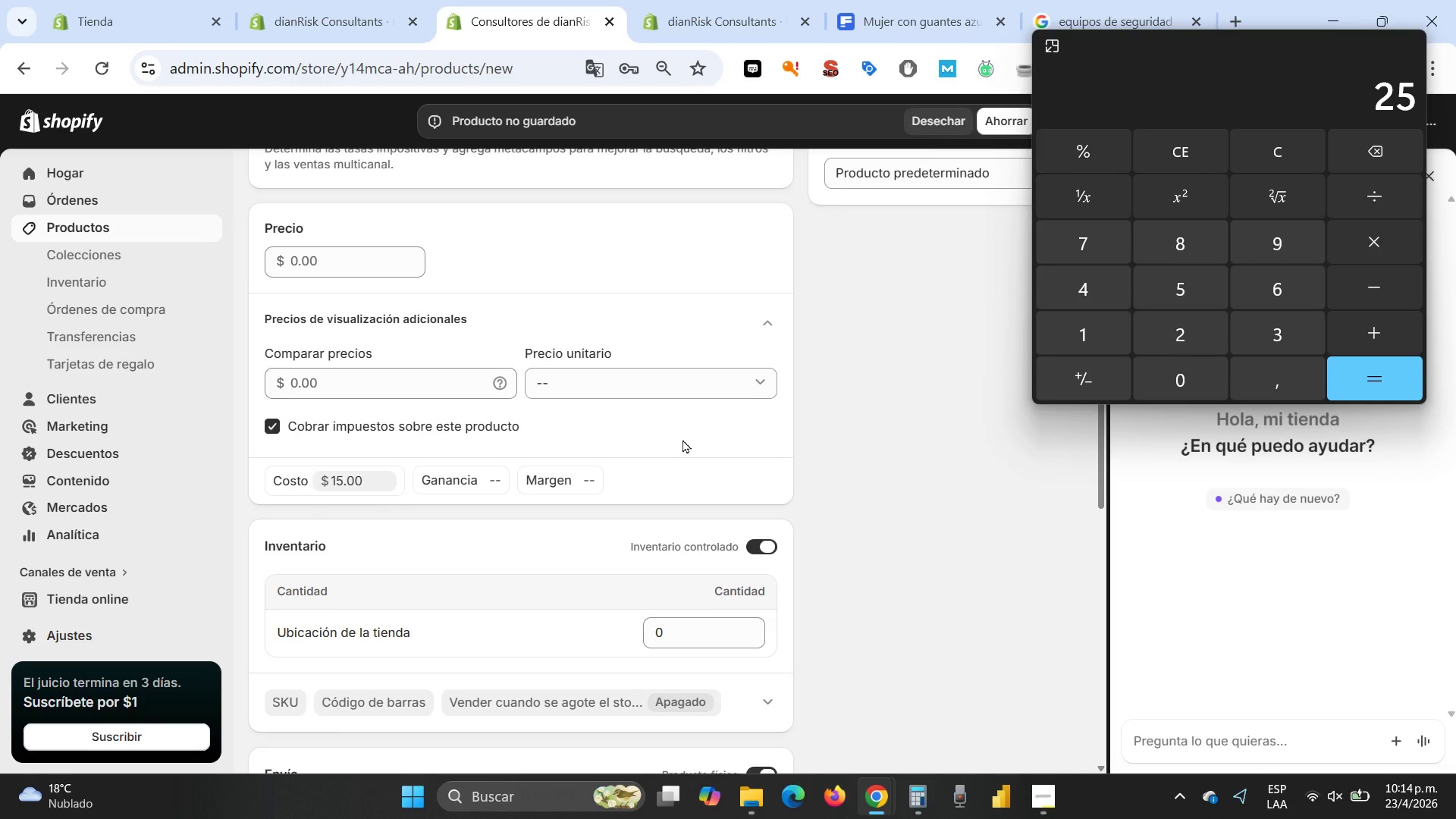 
scroll: coordinate [682, 439], scroll_direction: down, amount: 1.0
 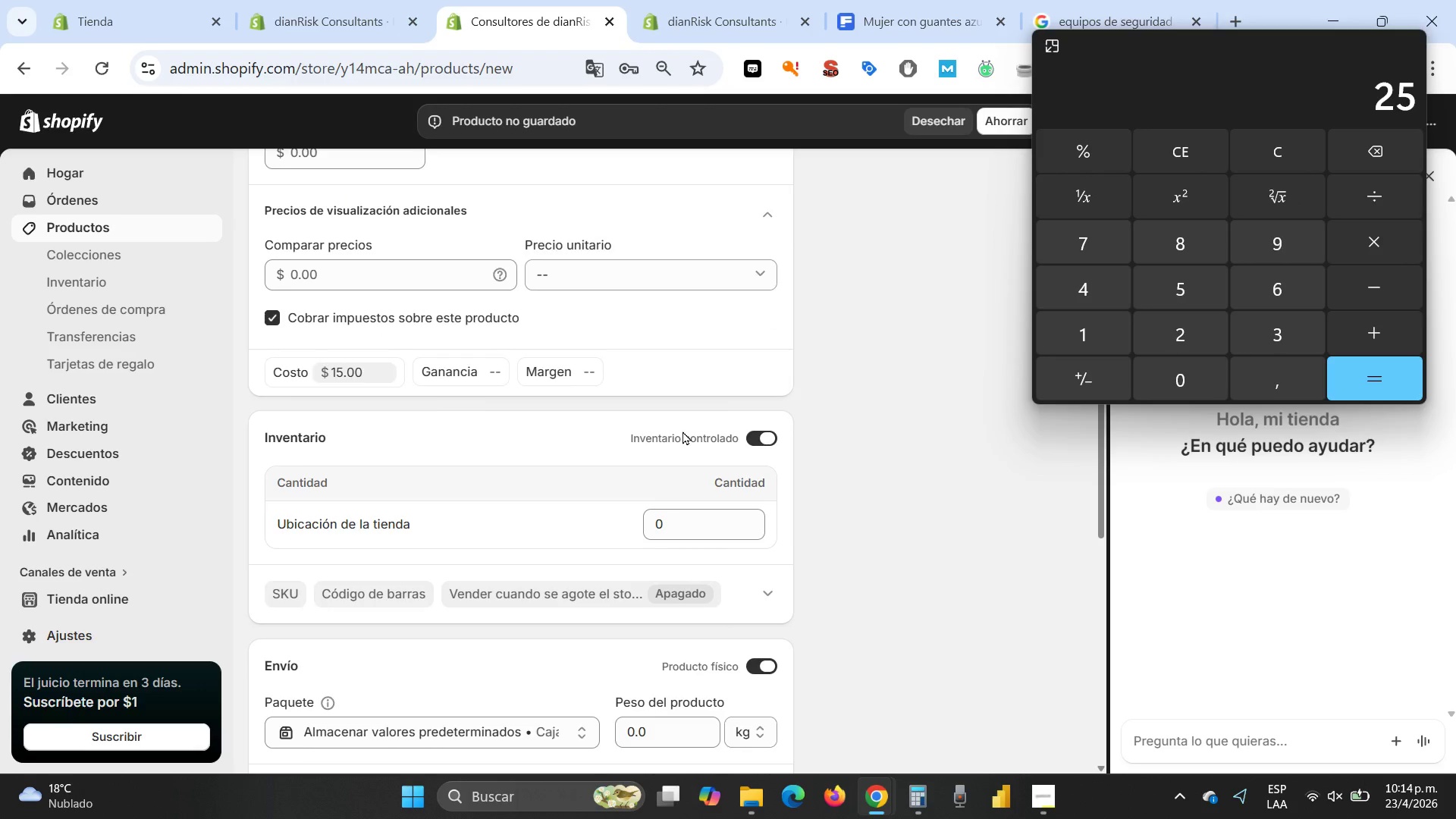 
scroll: coordinate [682, 431], scroll_direction: up, amount: 1.0
 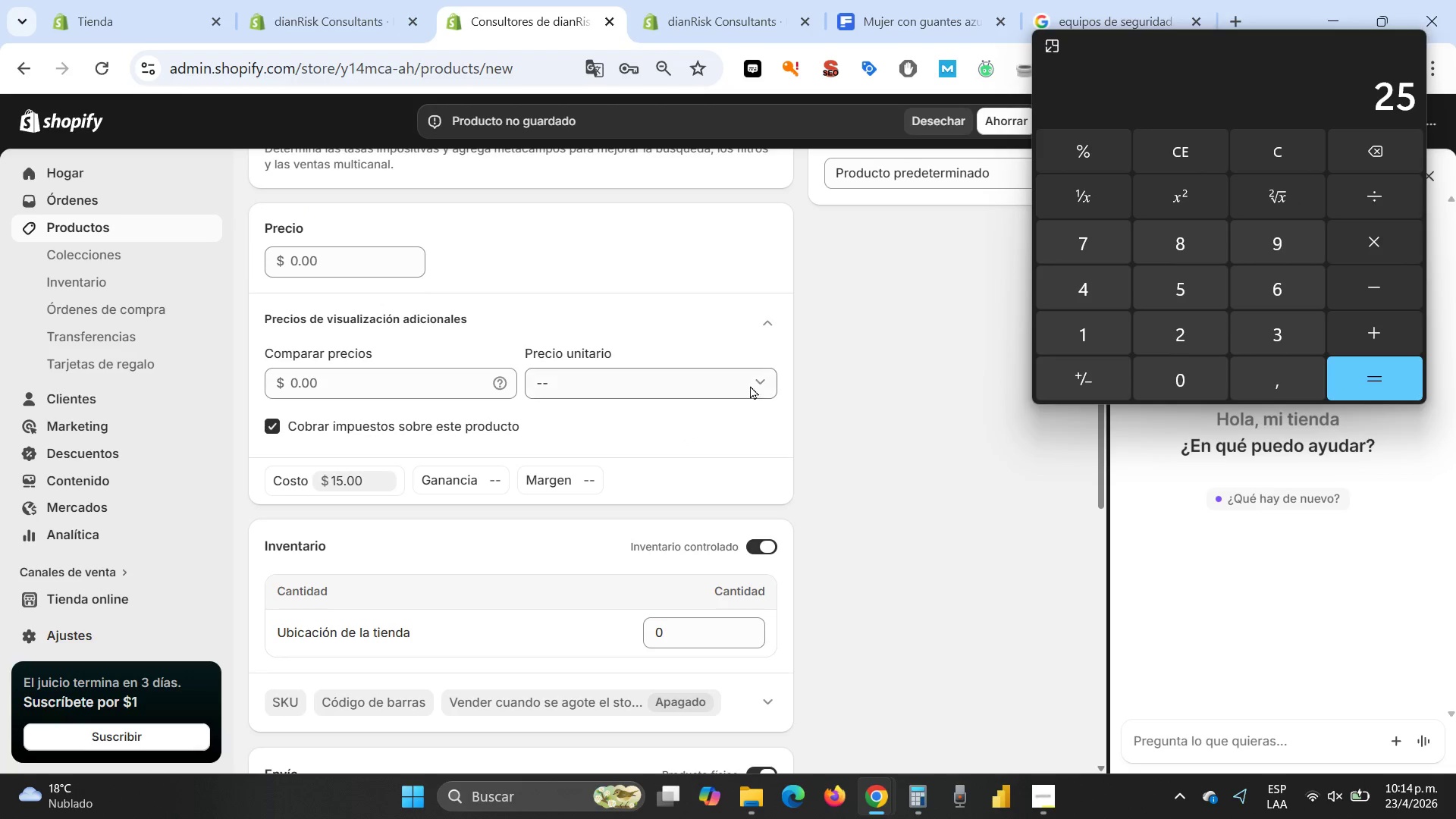 
left_click([765, 382])
 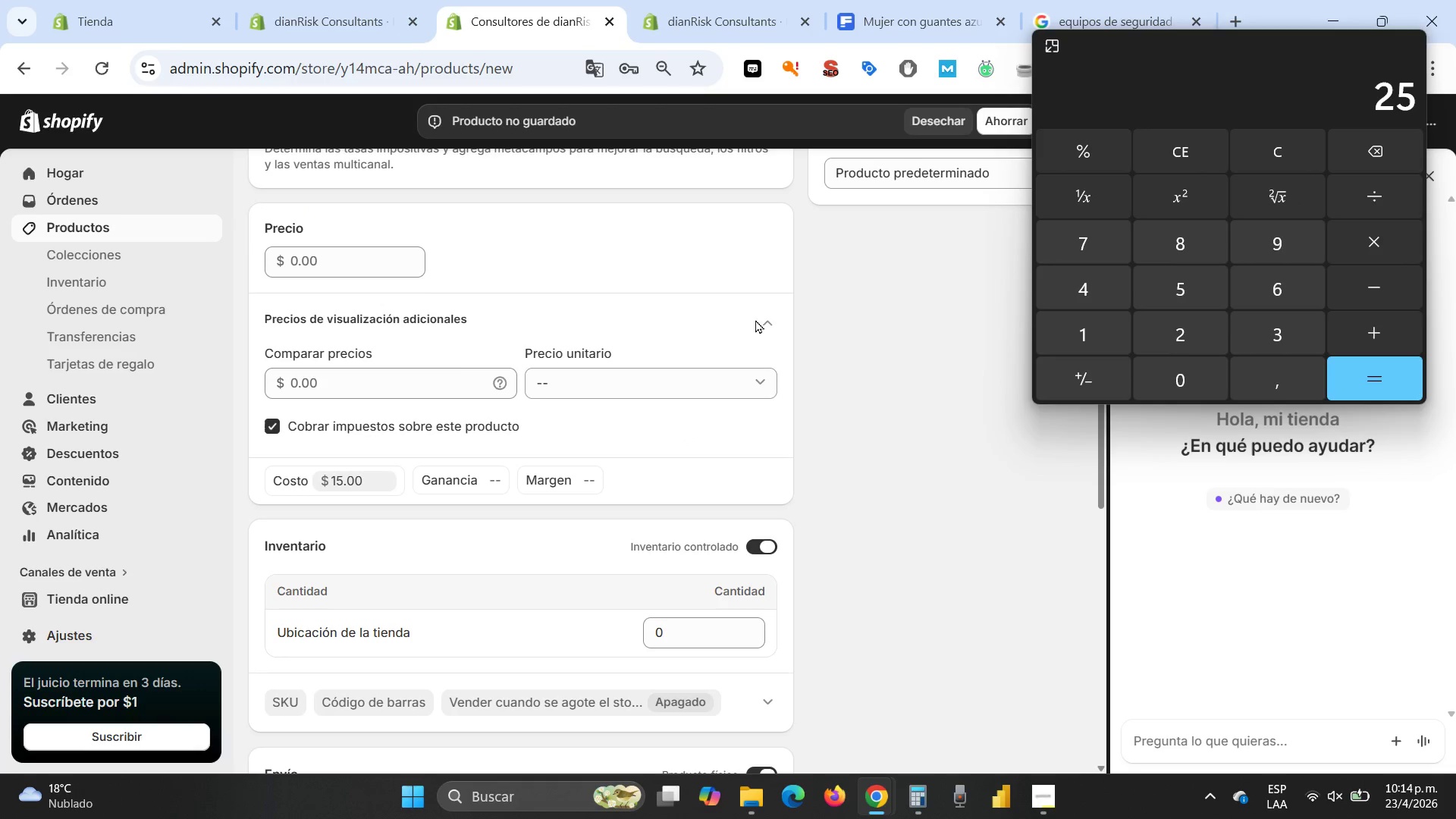 
left_click([507, 288])
 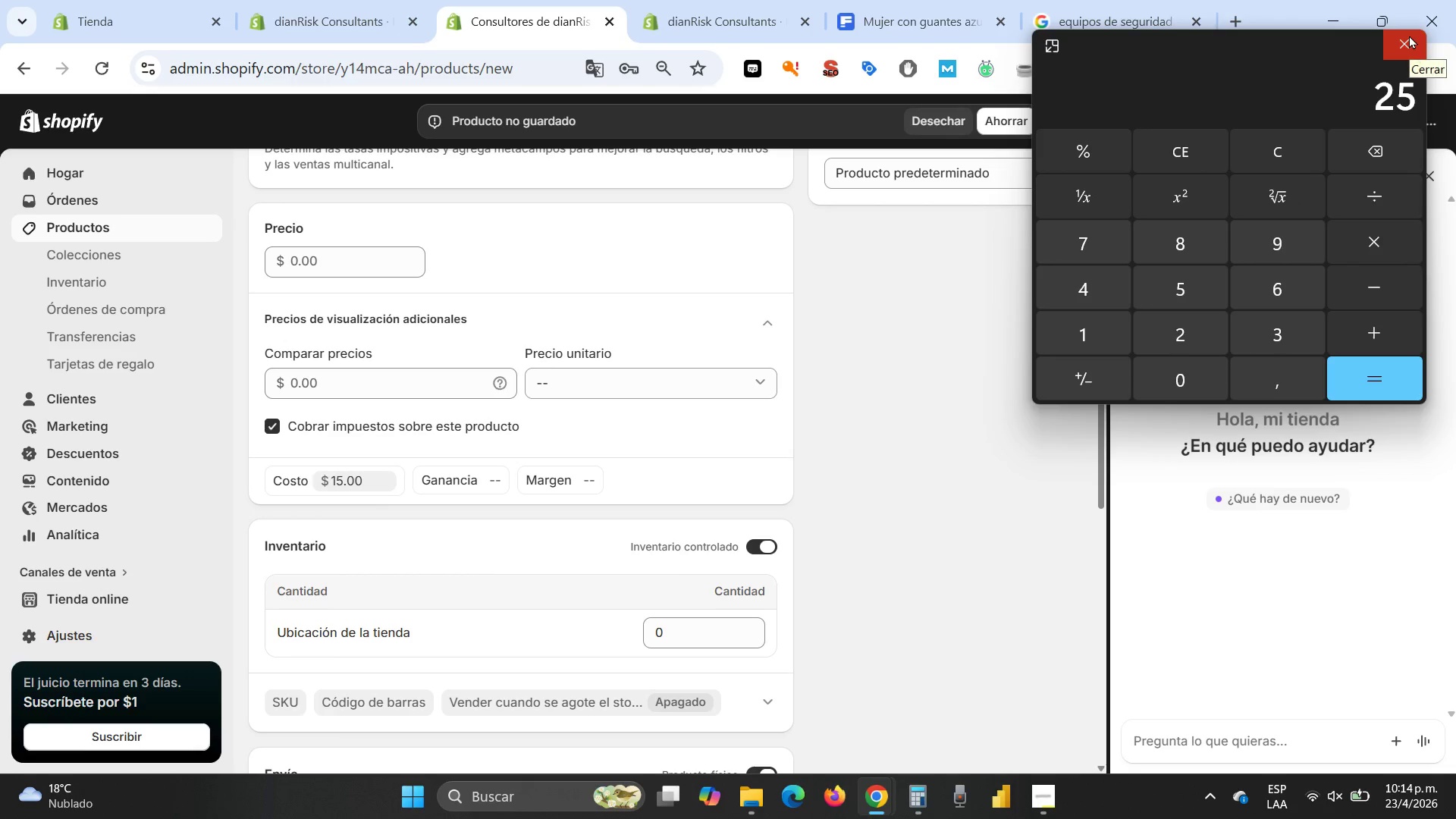 
wait(6.78)
 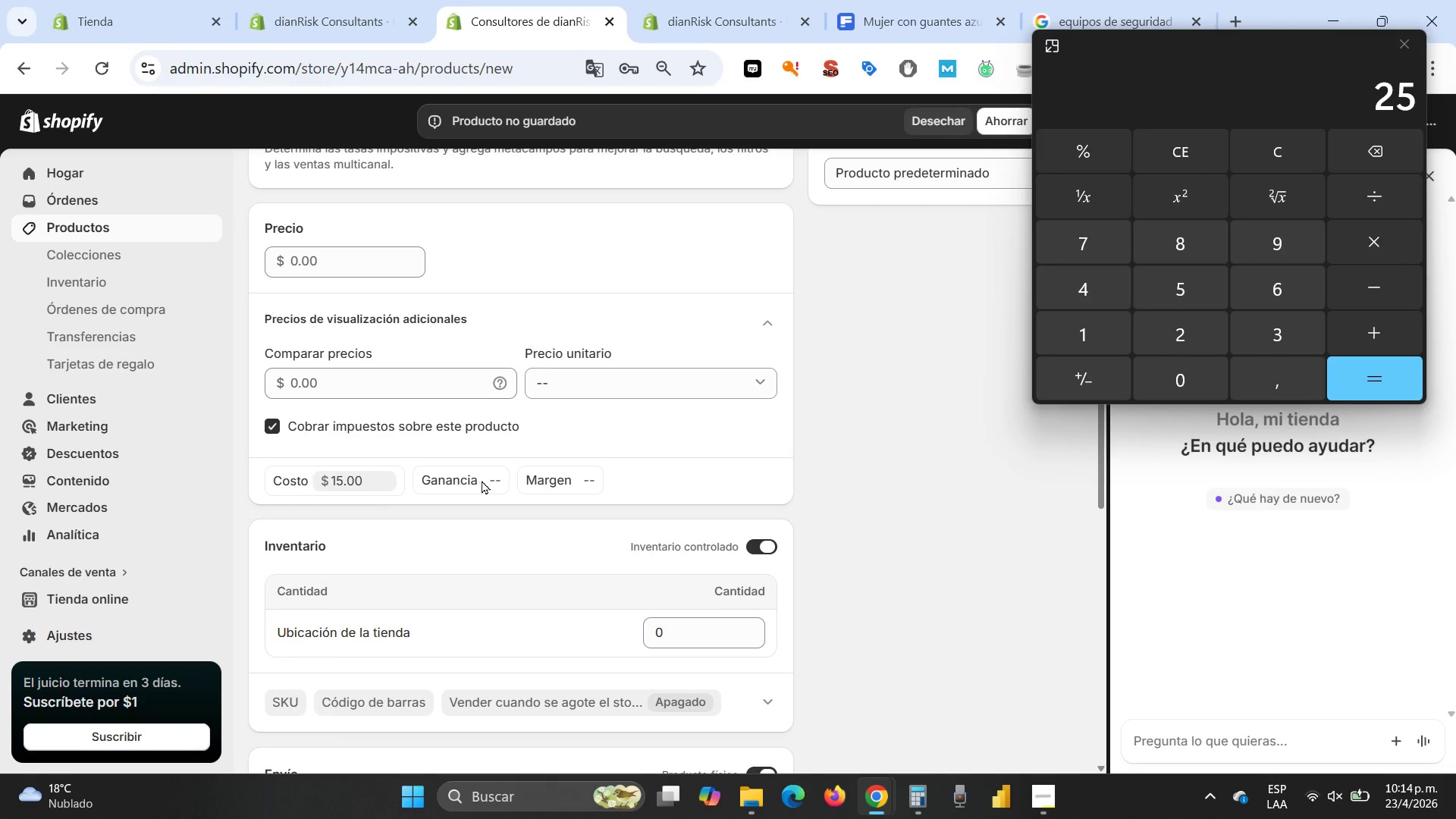 
left_click([1409, 35])
 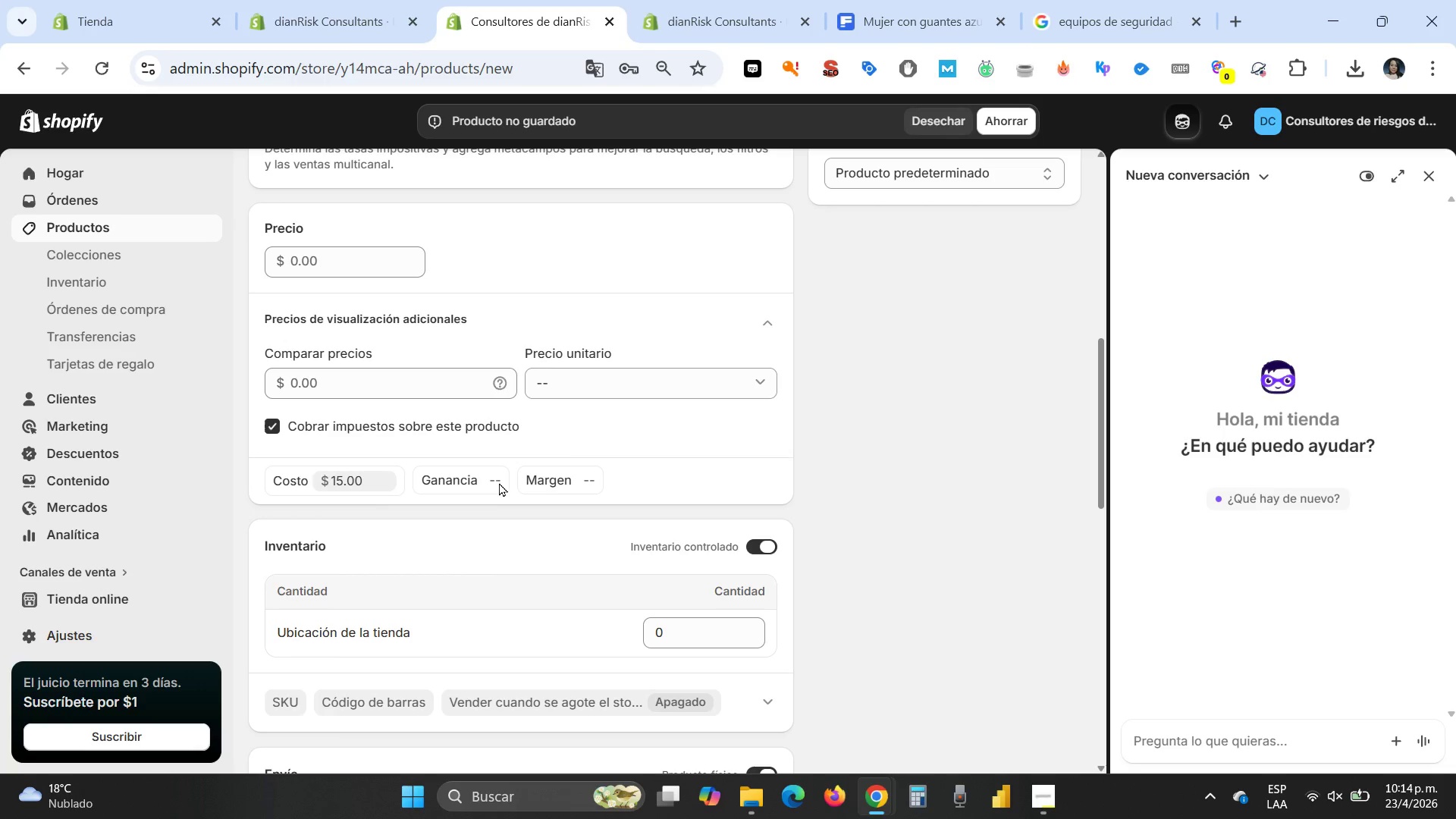 
left_click([582, 478])
 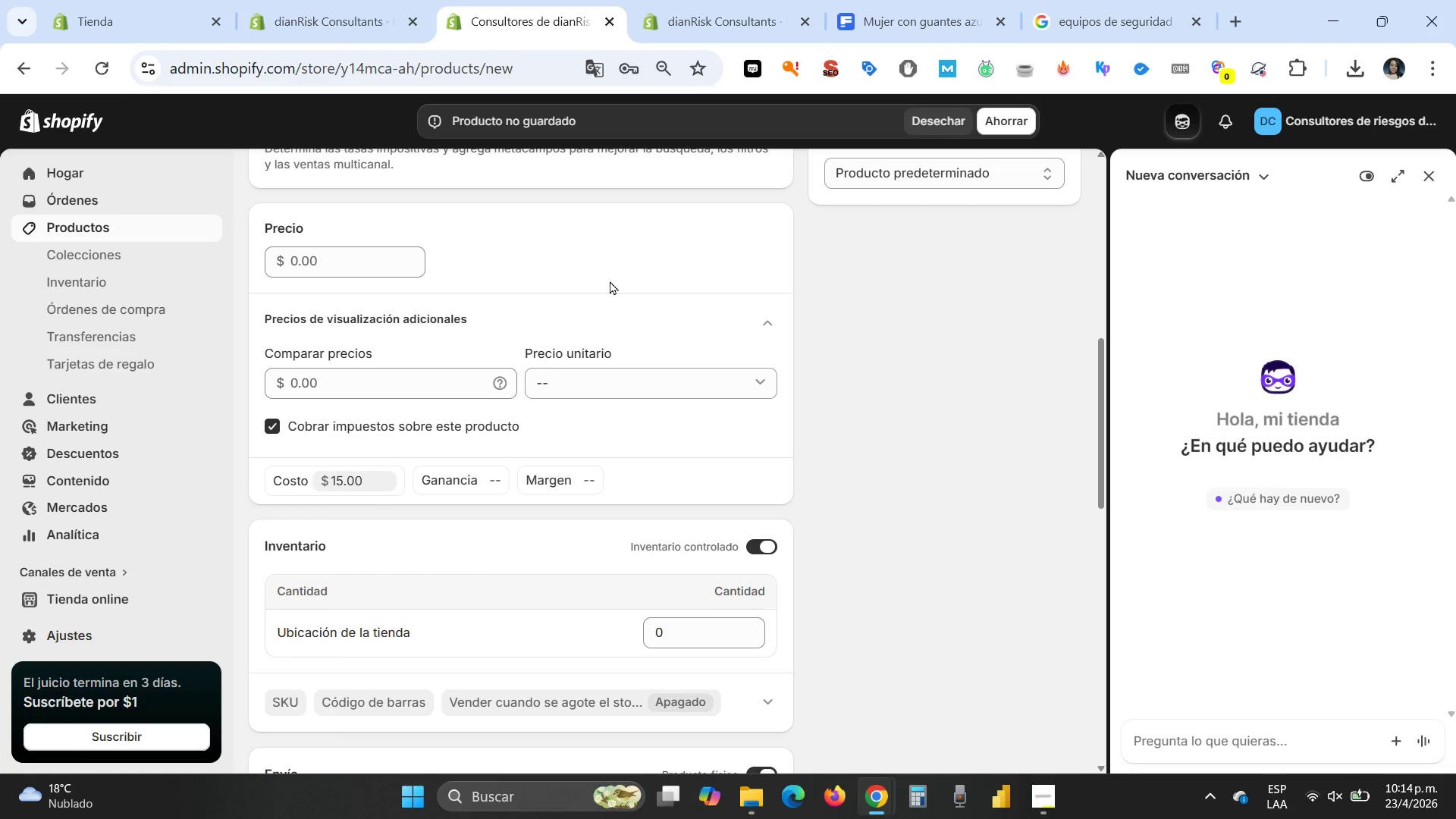 
left_click([610, 281])
 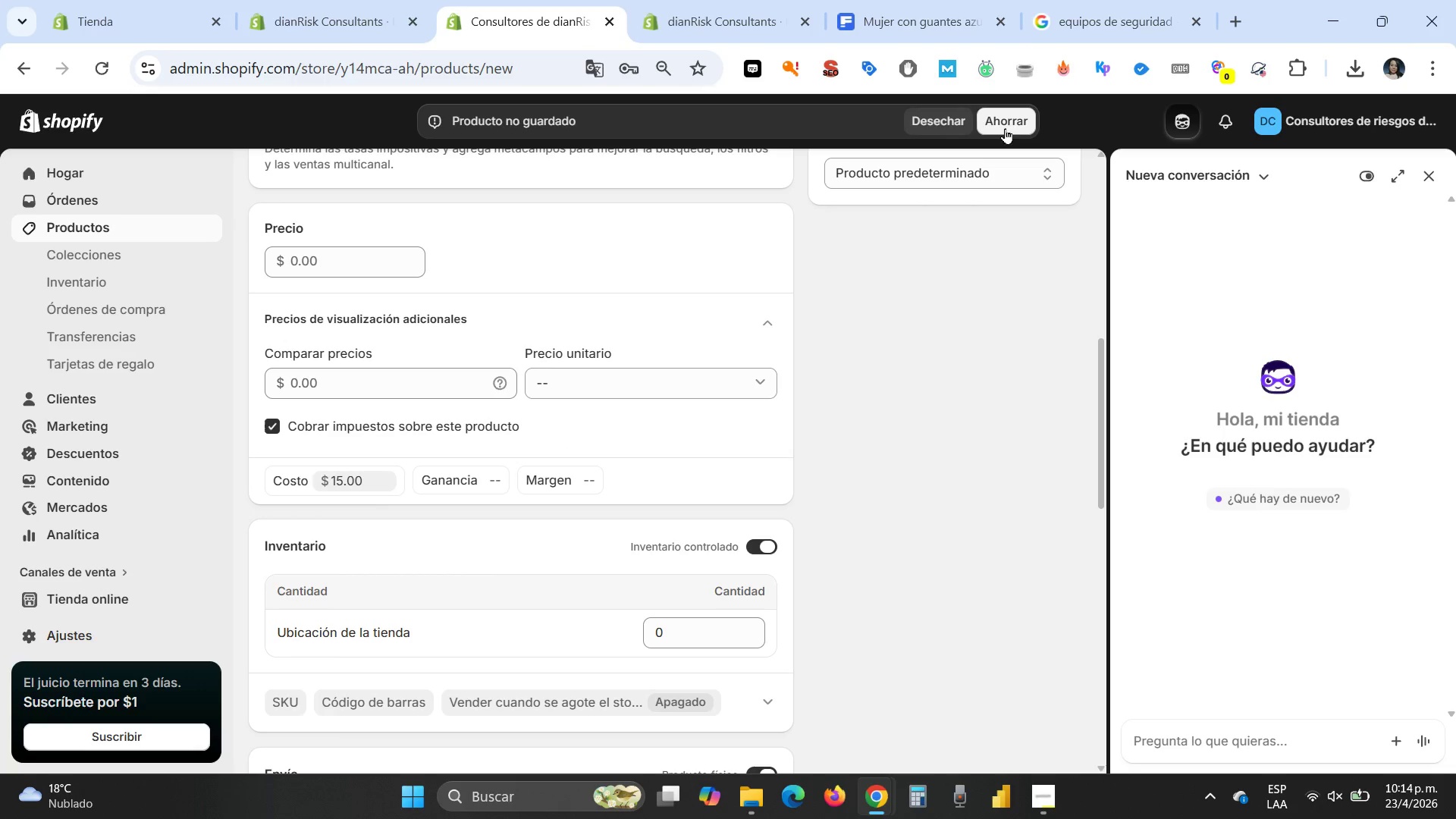 
left_click([1015, 120])
 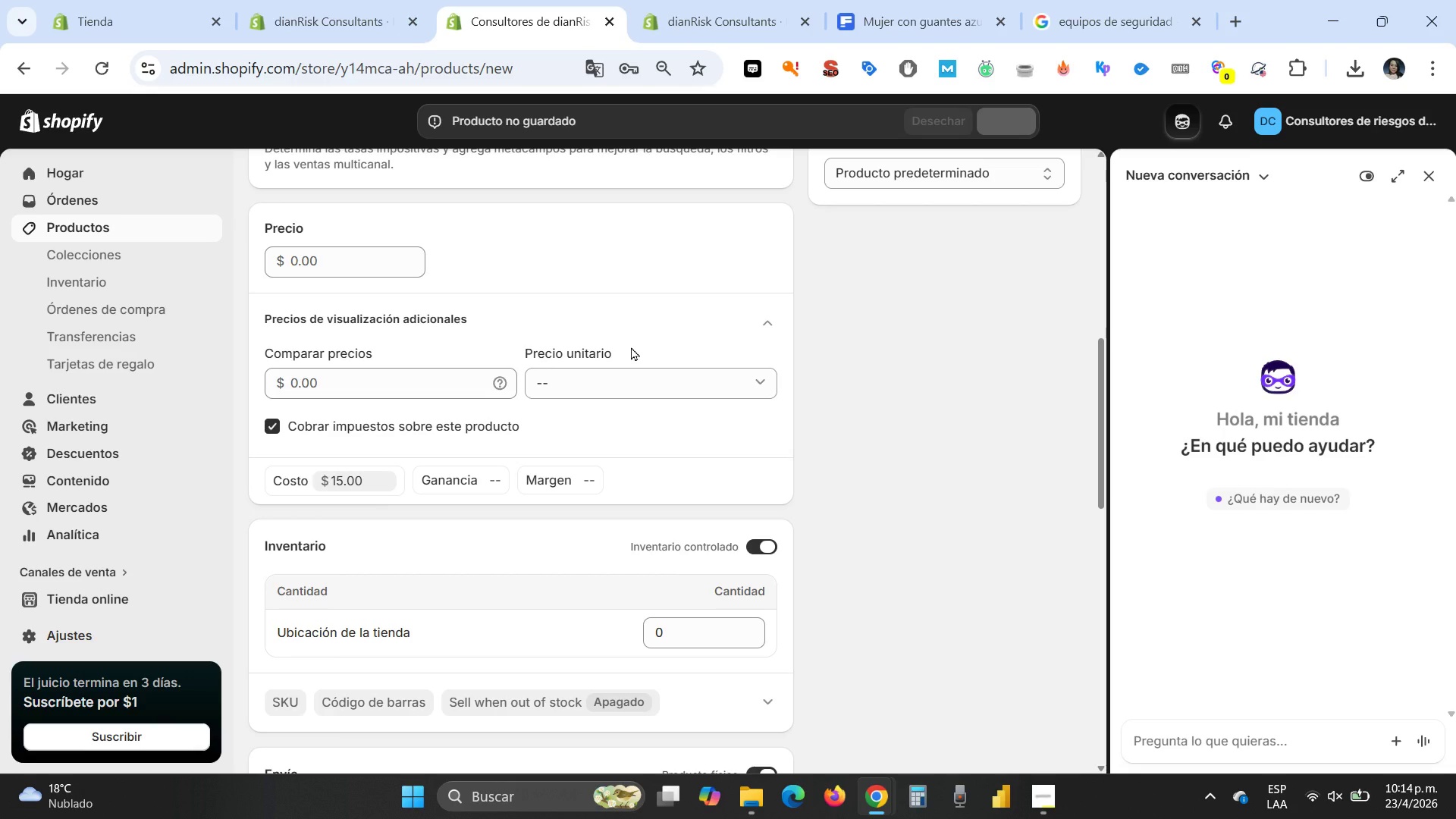 
wait(9.35)
 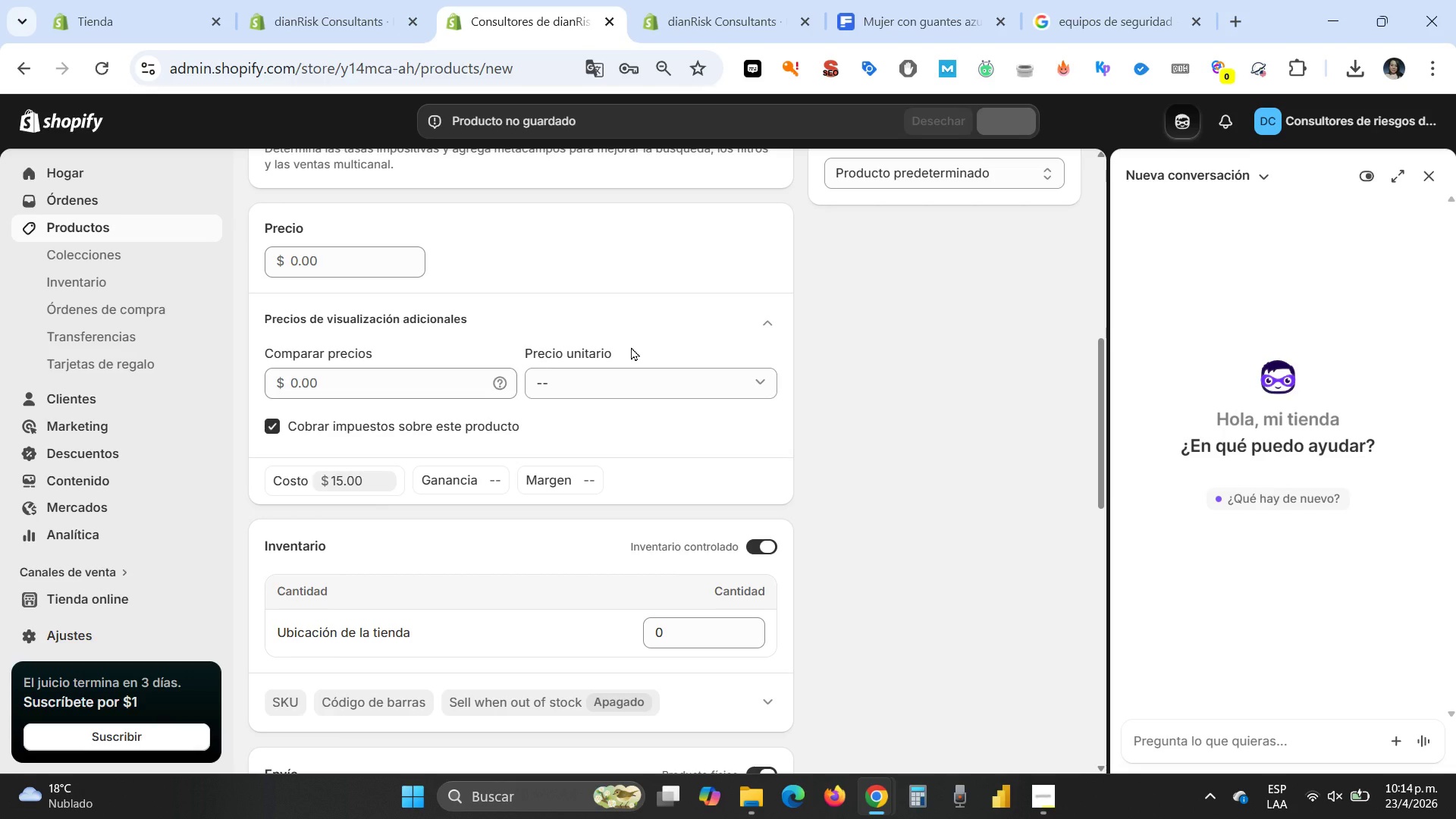 
mouse_move([573, 514])
 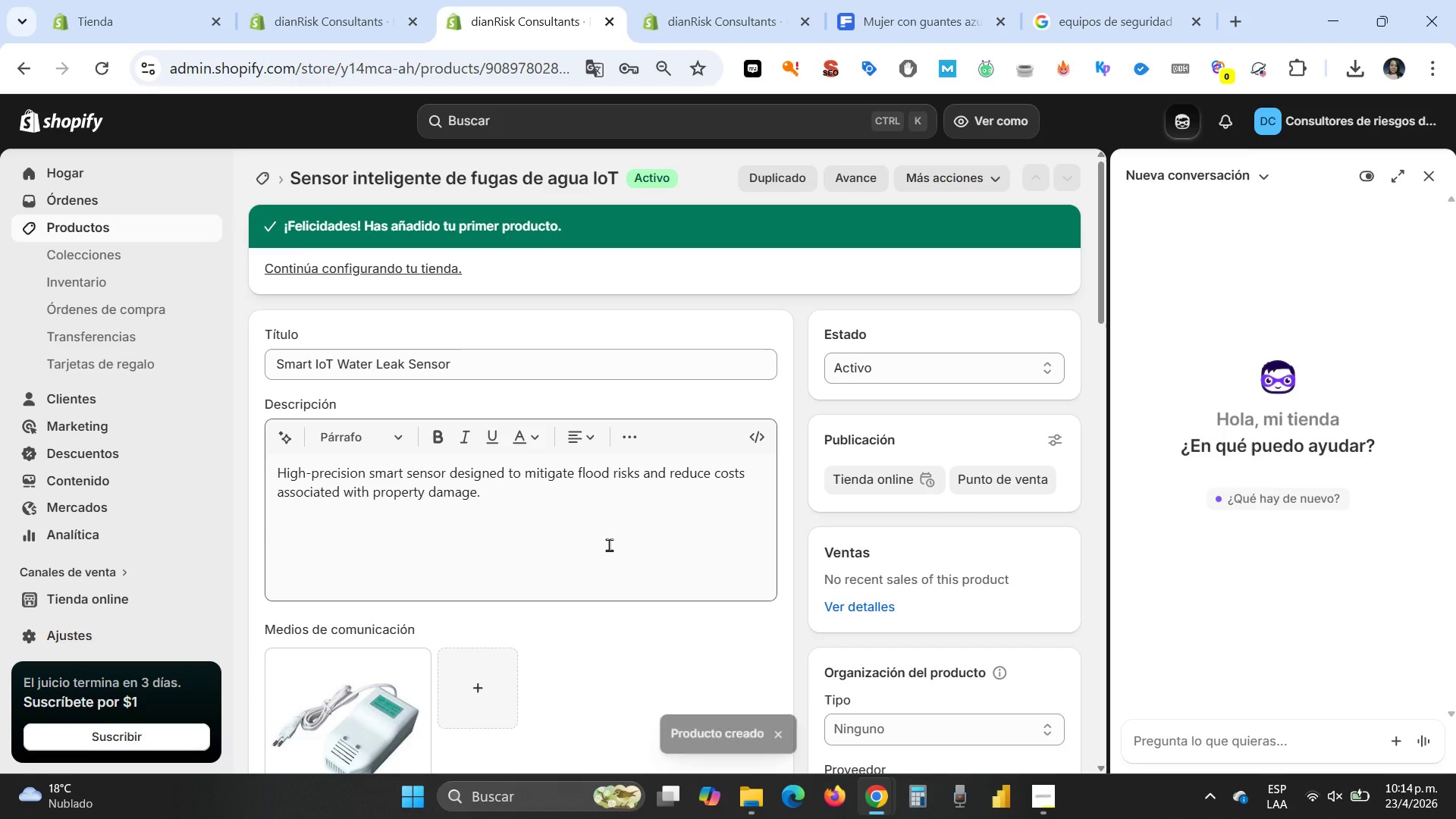 
scroll: coordinate [618, 546], scroll_direction: down, amount: 6.0
 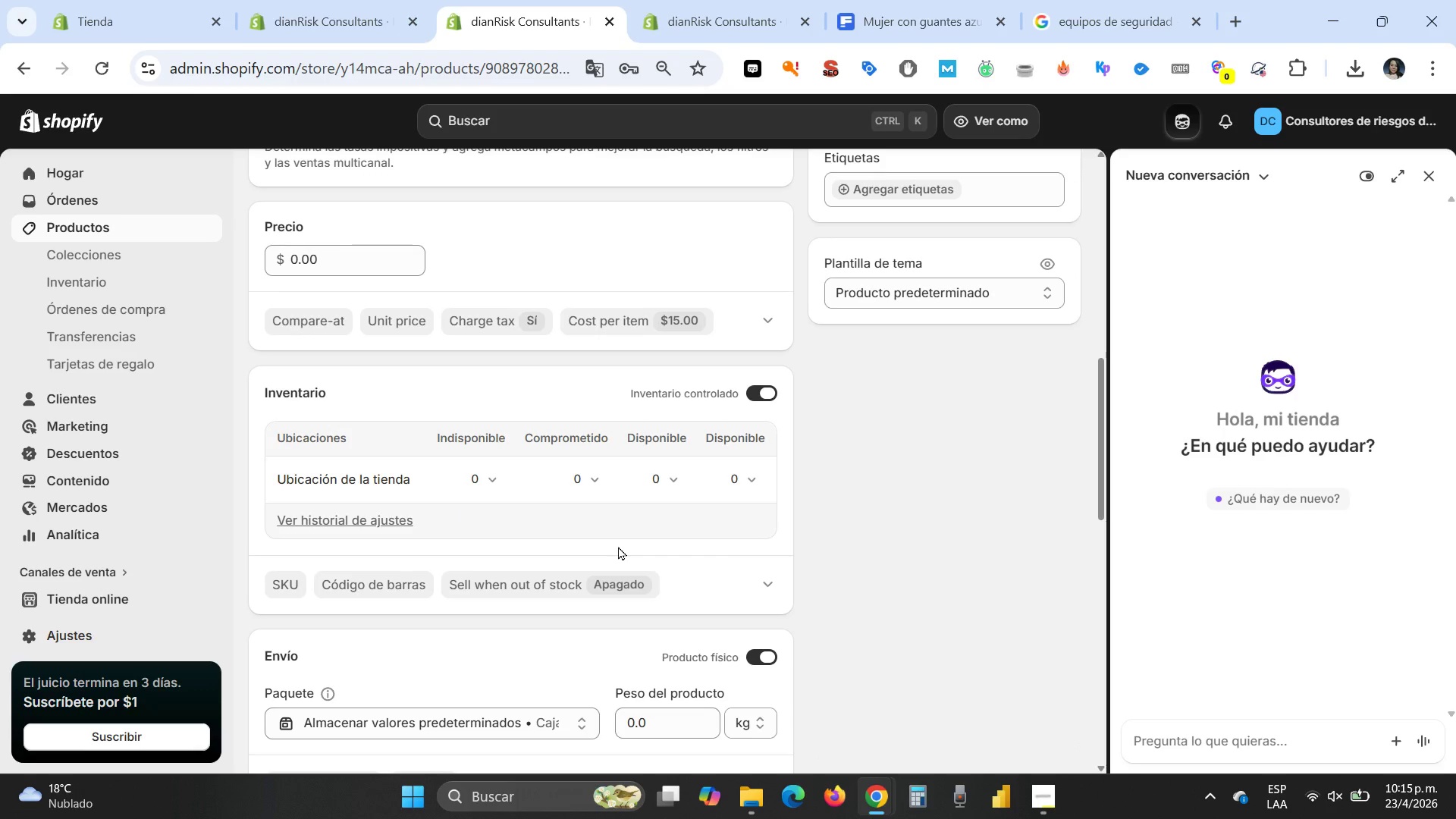 
wait(7.33)
 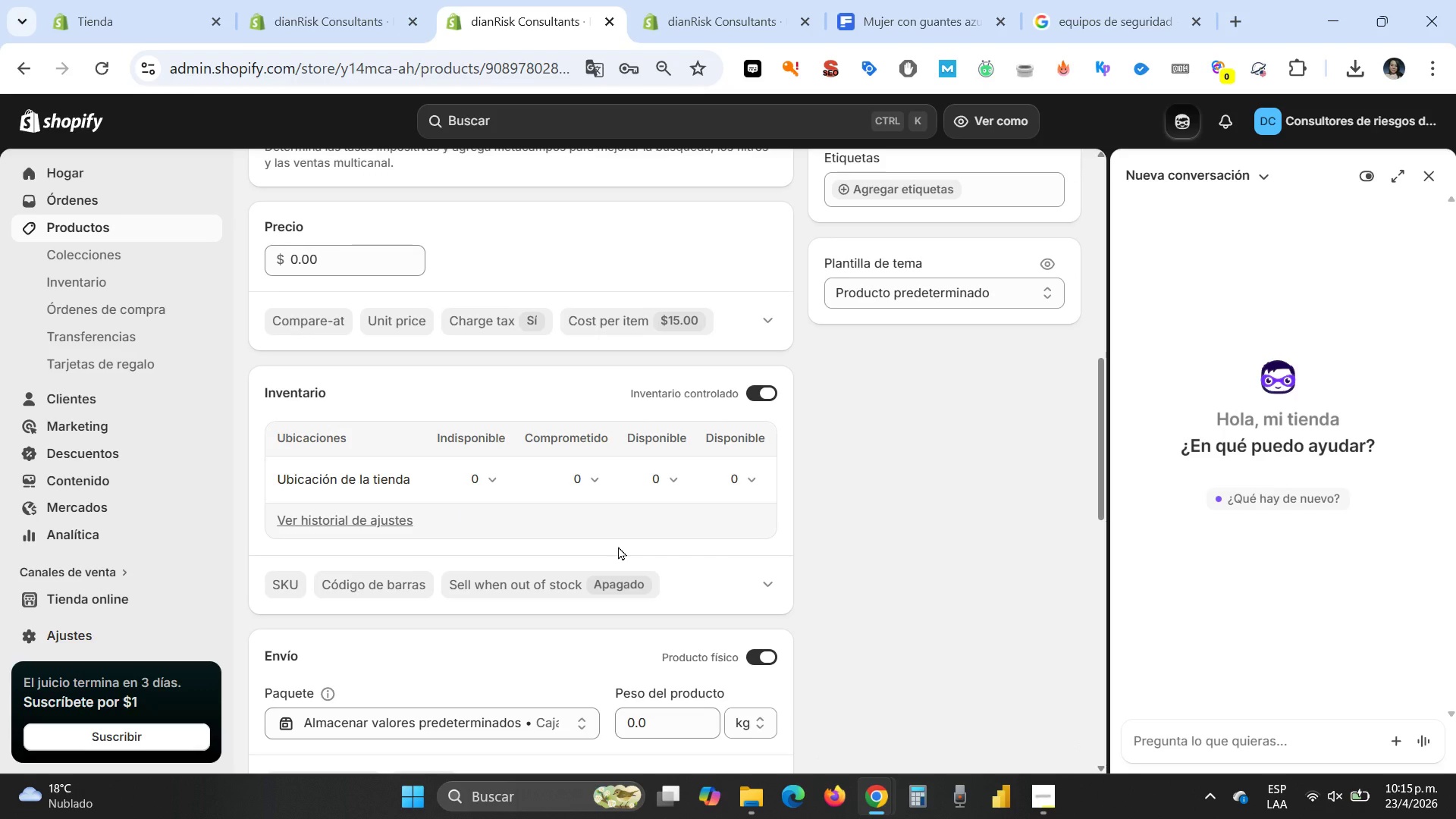 
scroll: coordinate [635, 547], scroll_direction: up, amount: 1.0
 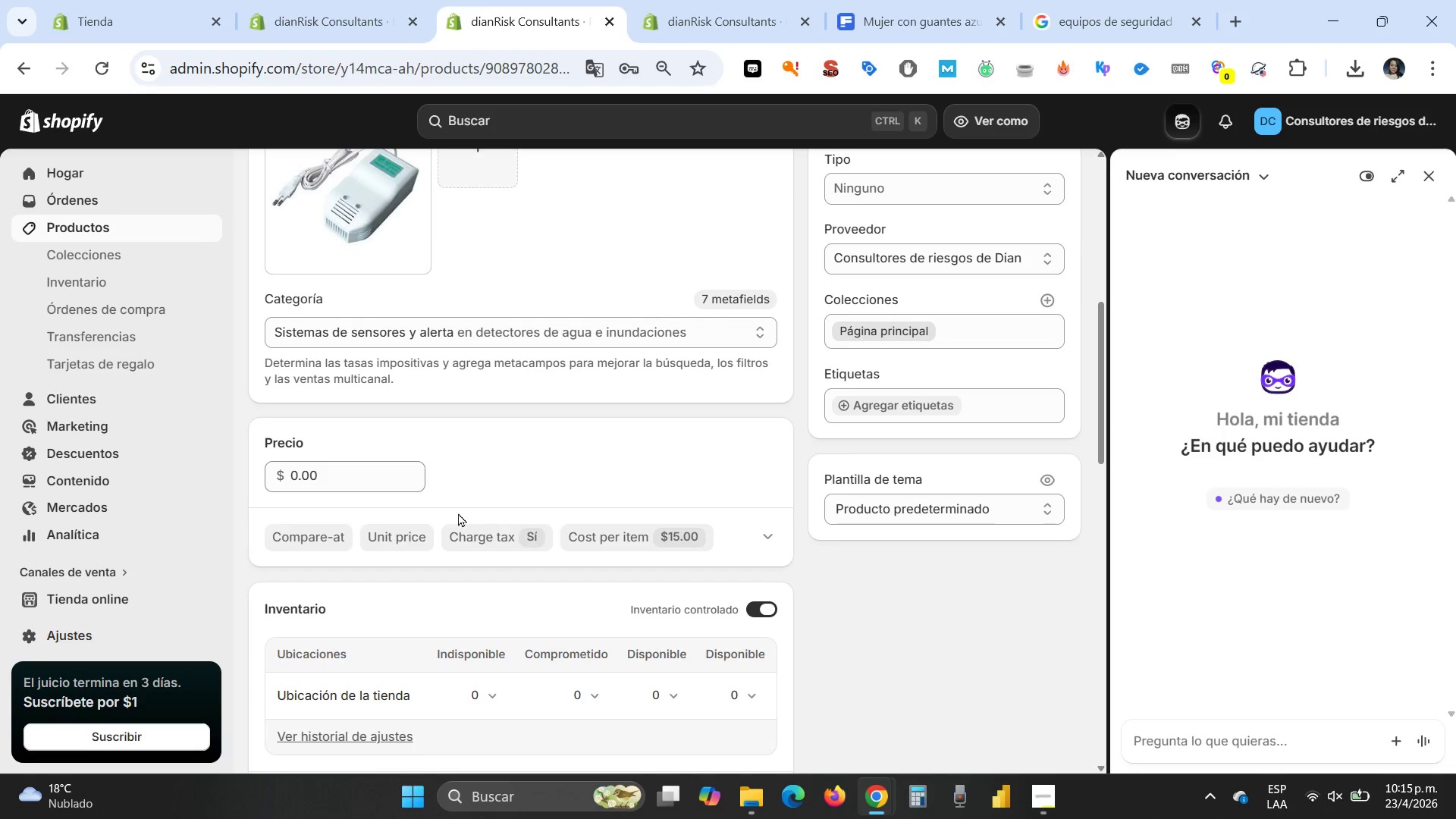 
left_click([632, 531])
 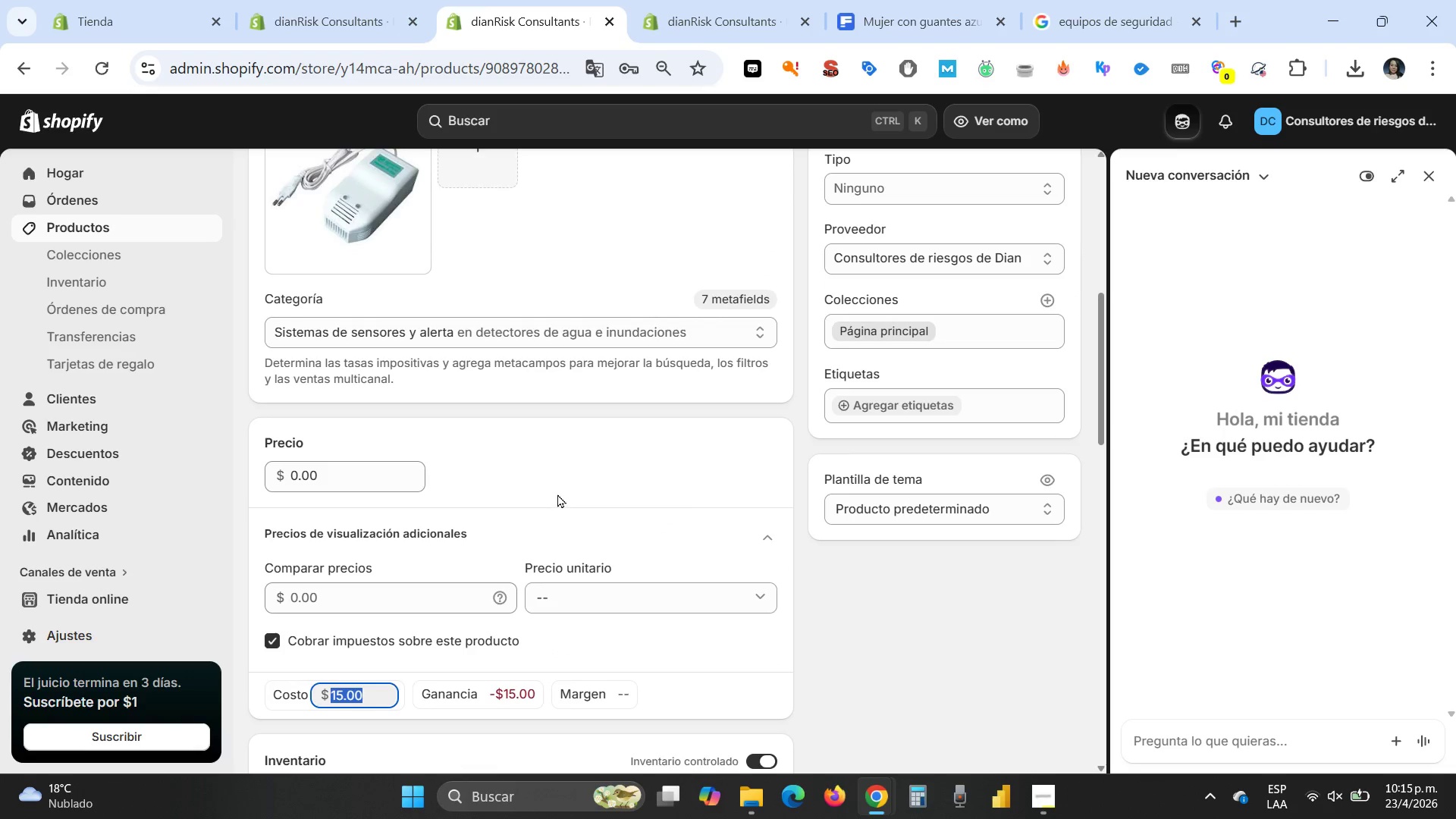 
scroll: coordinate [557, 494], scroll_direction: down, amount: 1.0
 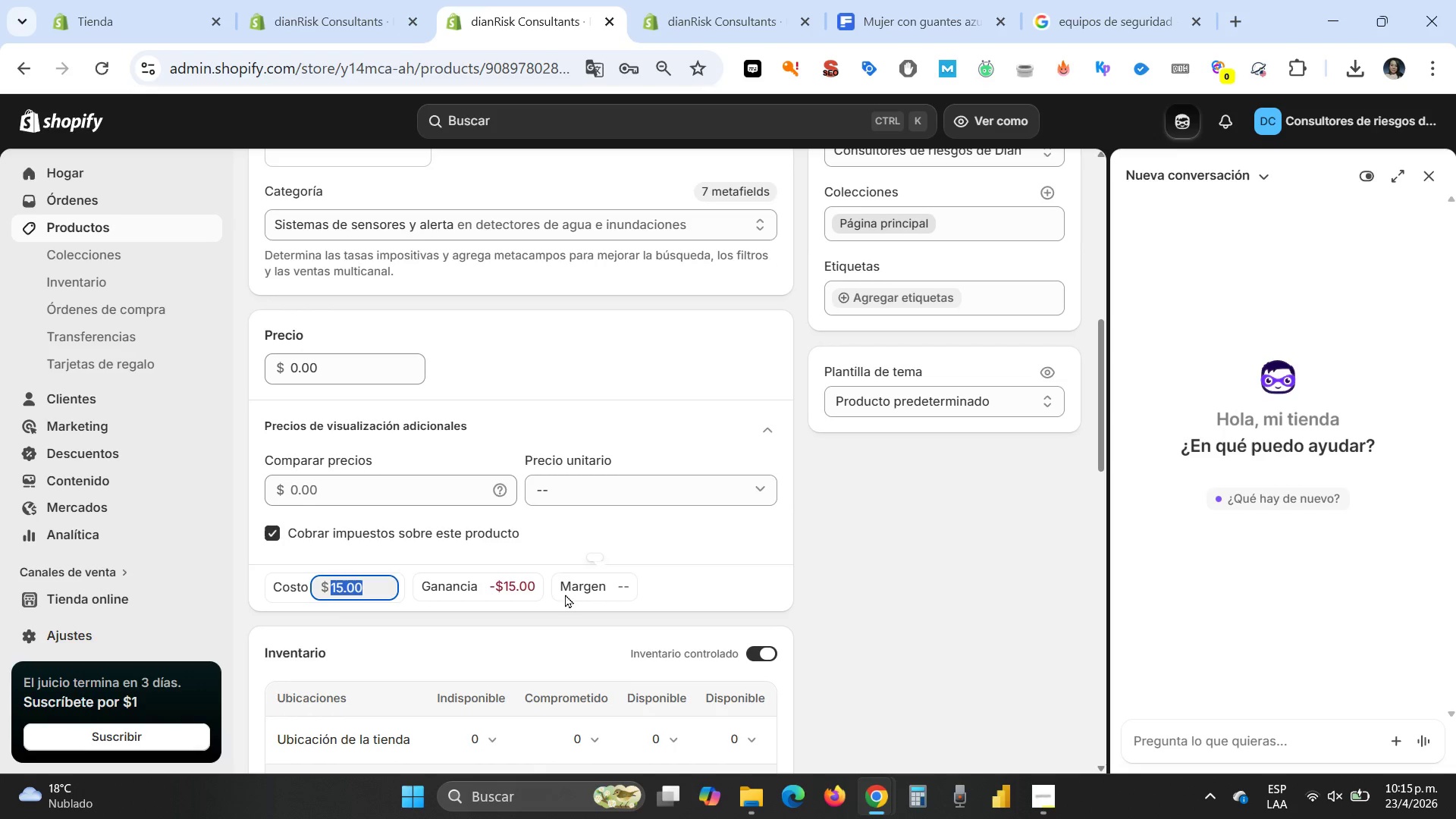 
left_click([521, 590])
 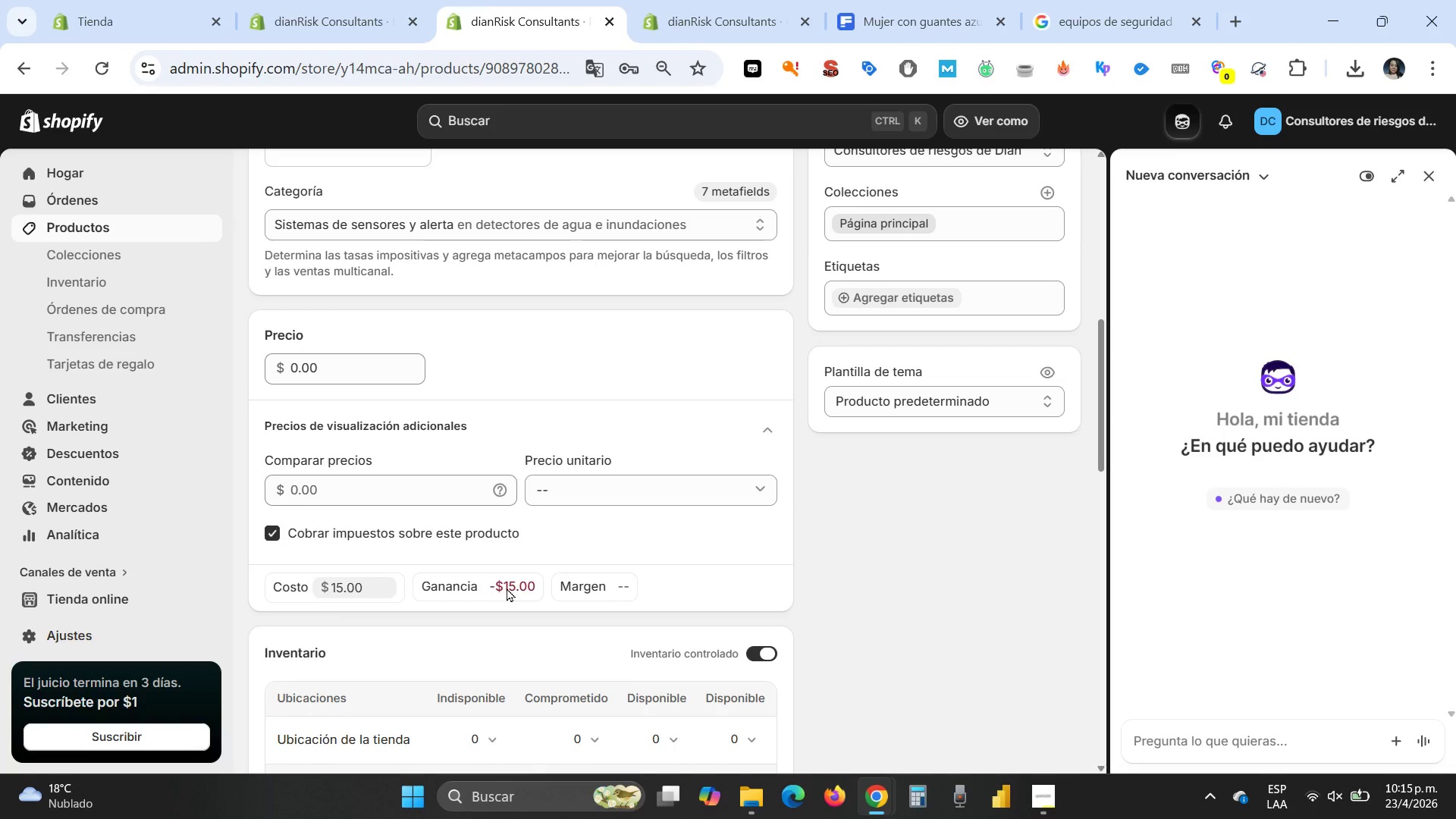 
left_click([507, 588])
 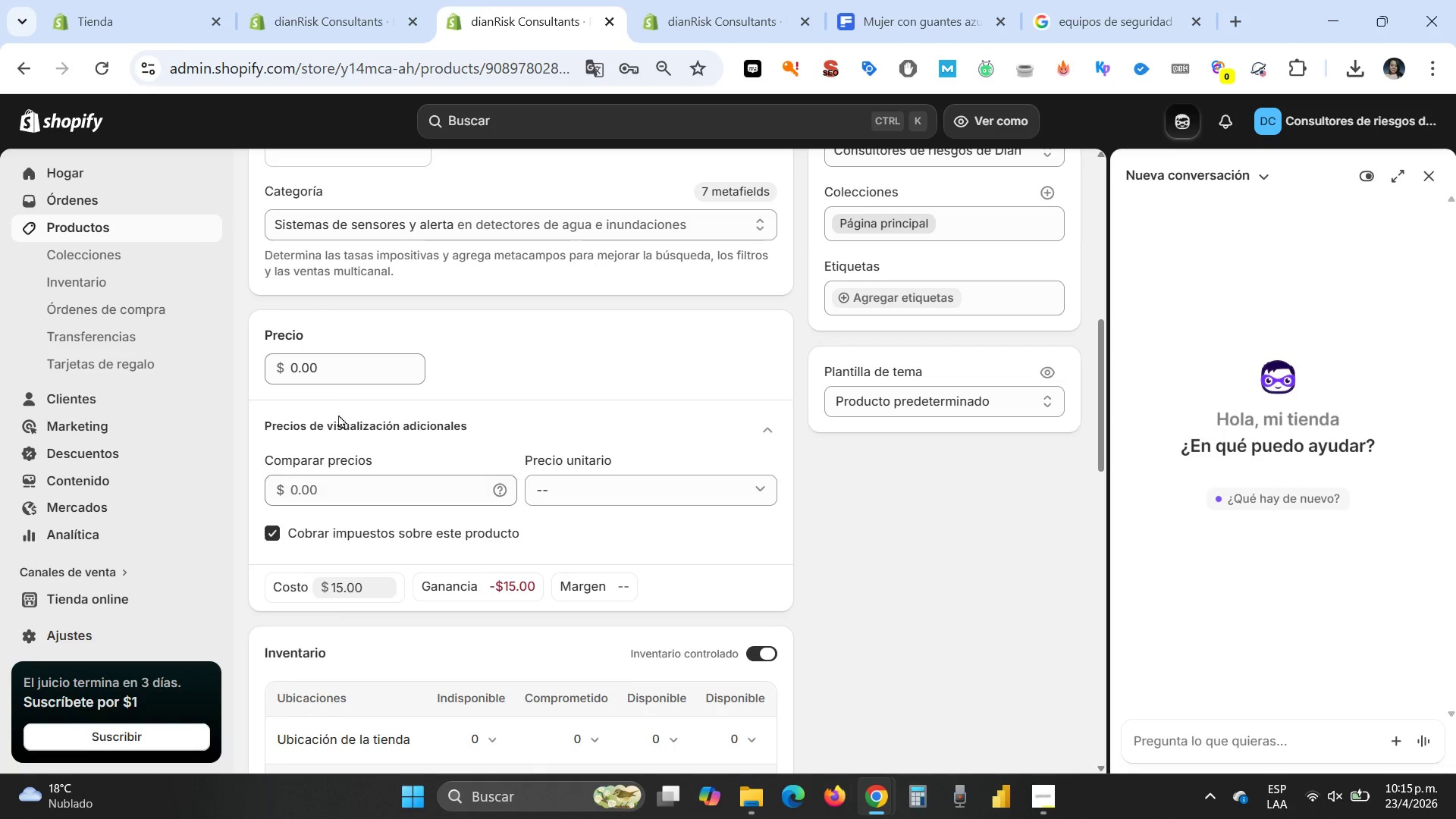 
left_click([329, 382])
 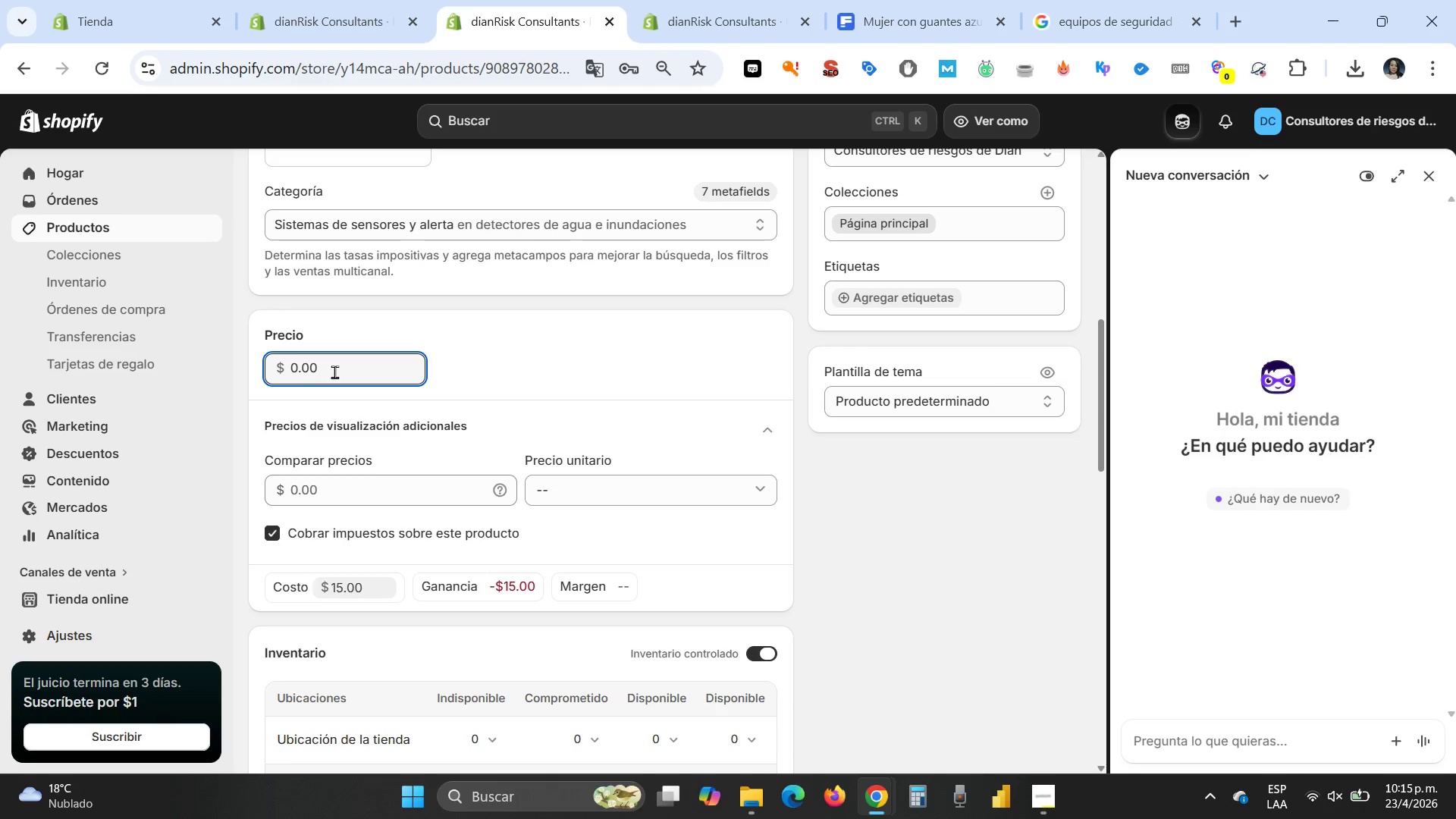 
left_click_drag(start_coordinate=[334, 372], to_coordinate=[246, 362])
 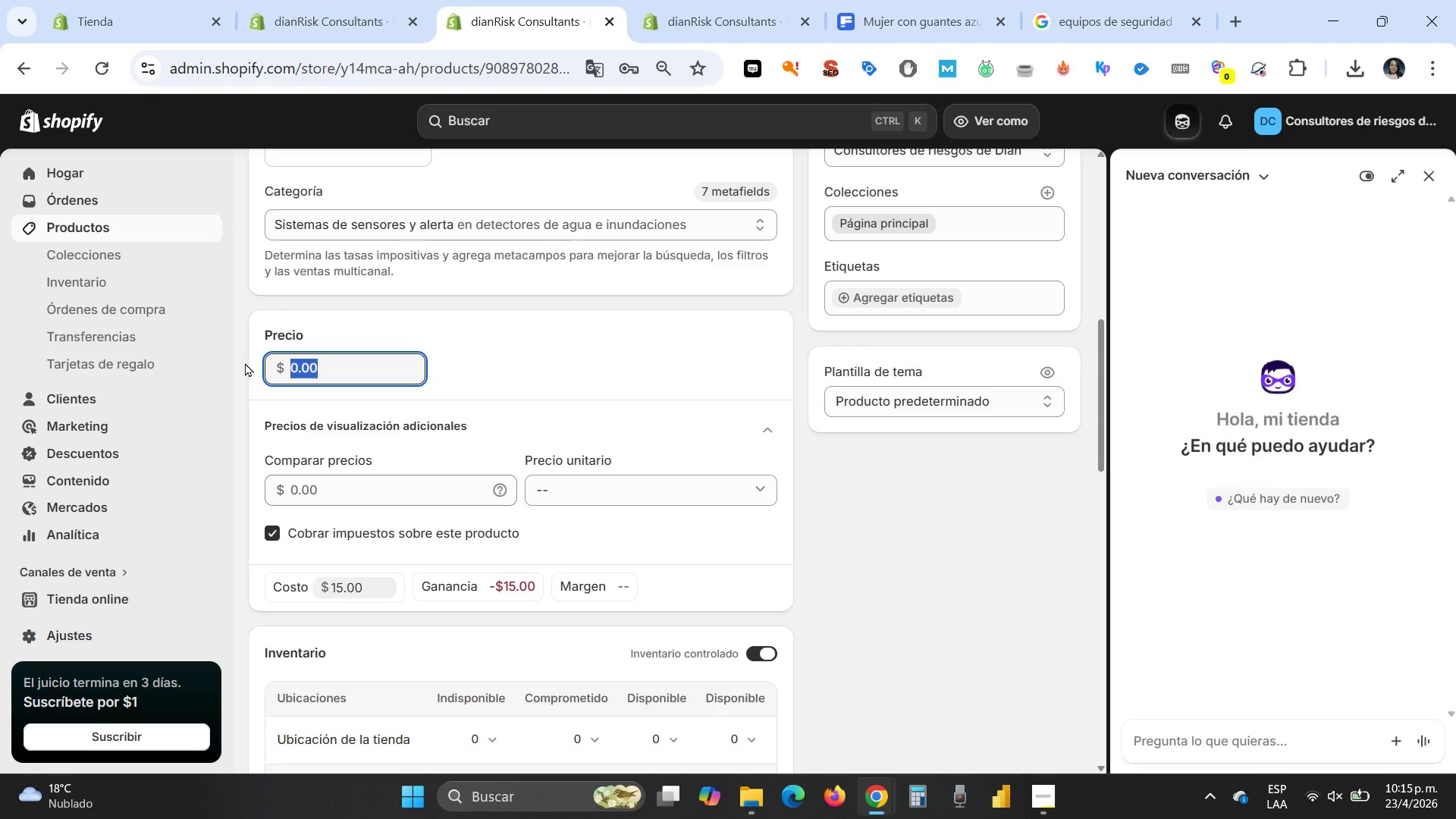 
type(25)
 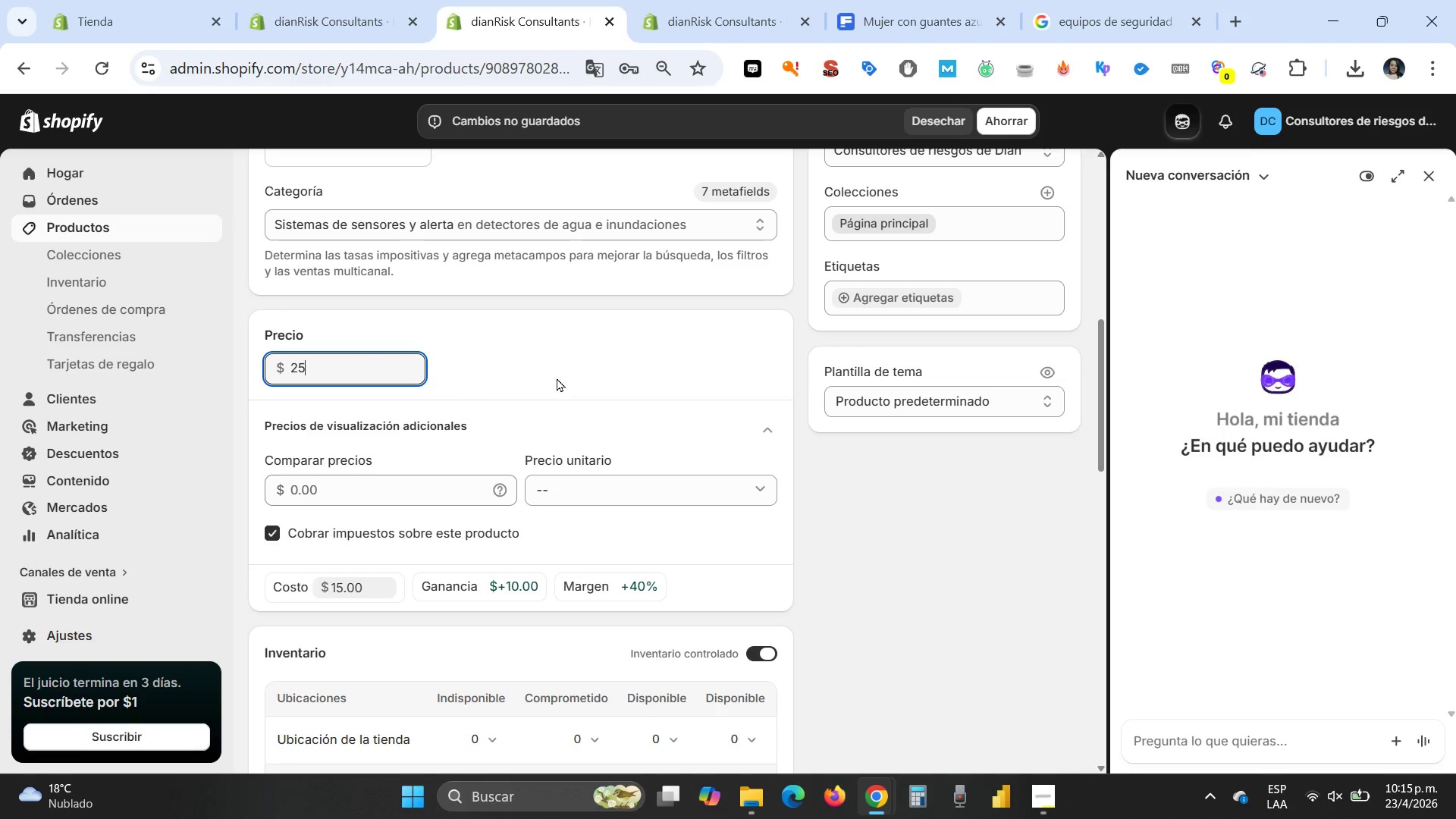 
left_click([557, 378])
 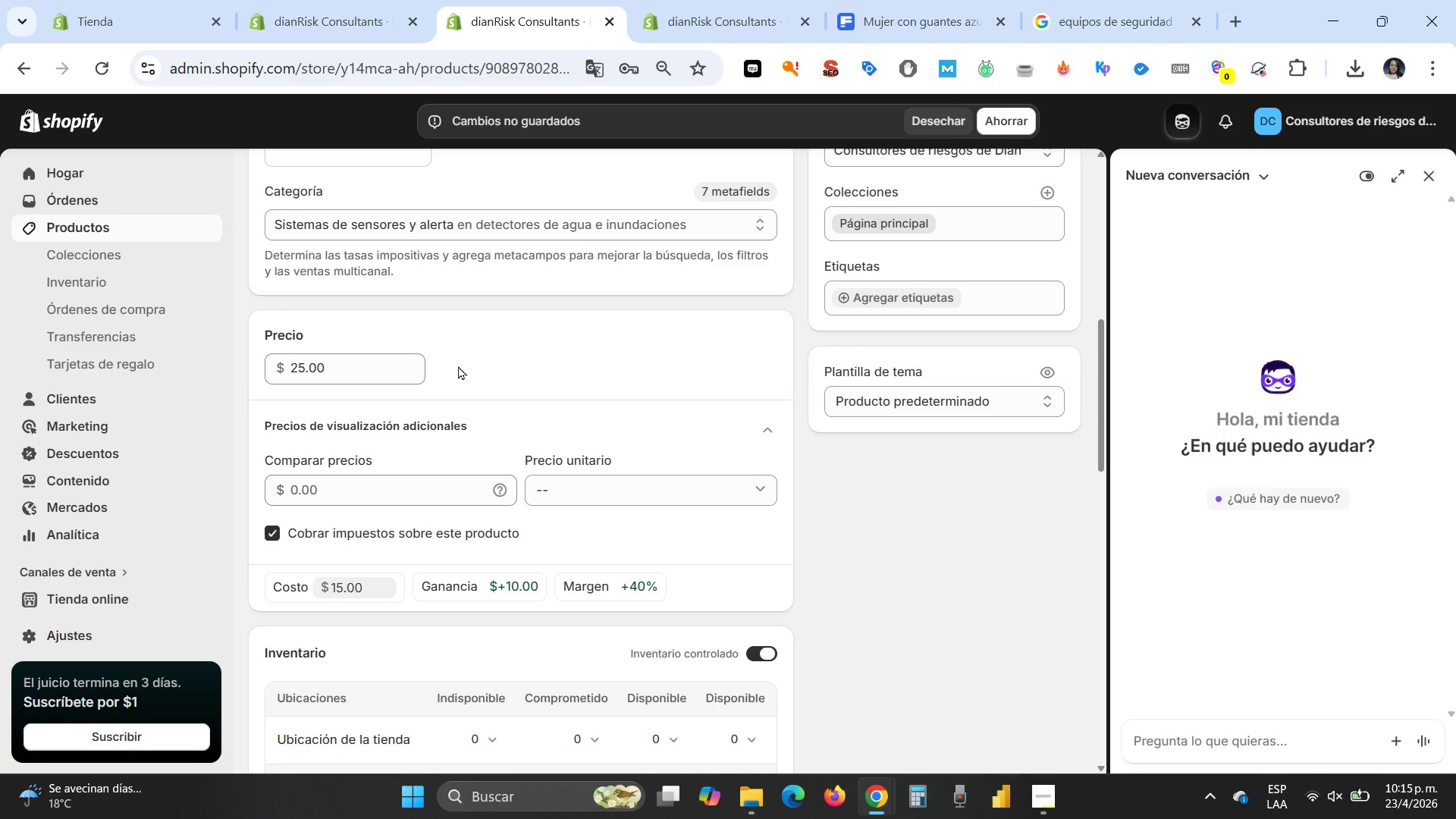 
wait(9.88)
 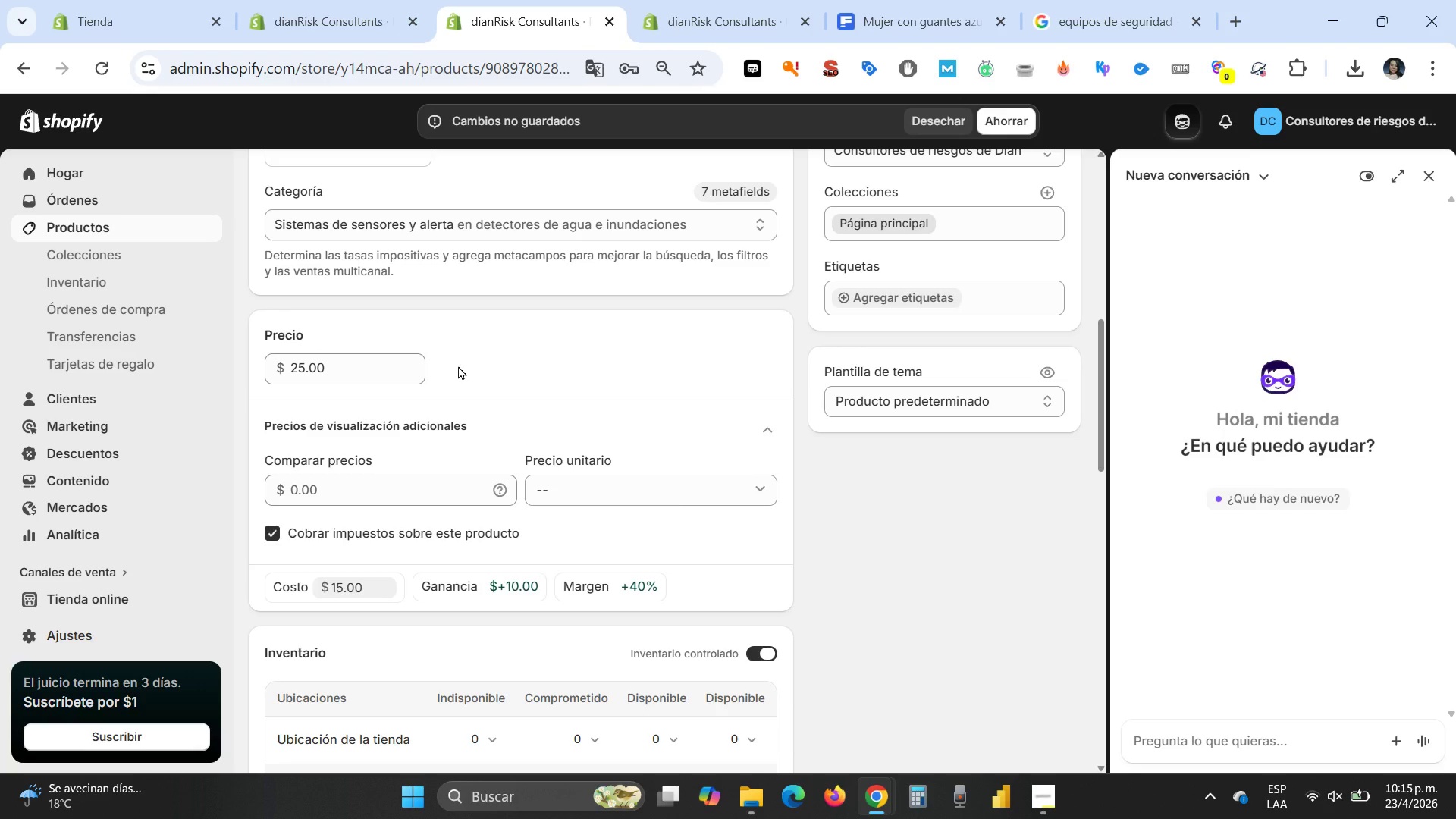 
scroll: coordinate [457, 365], scroll_direction: down, amount: 2.0
 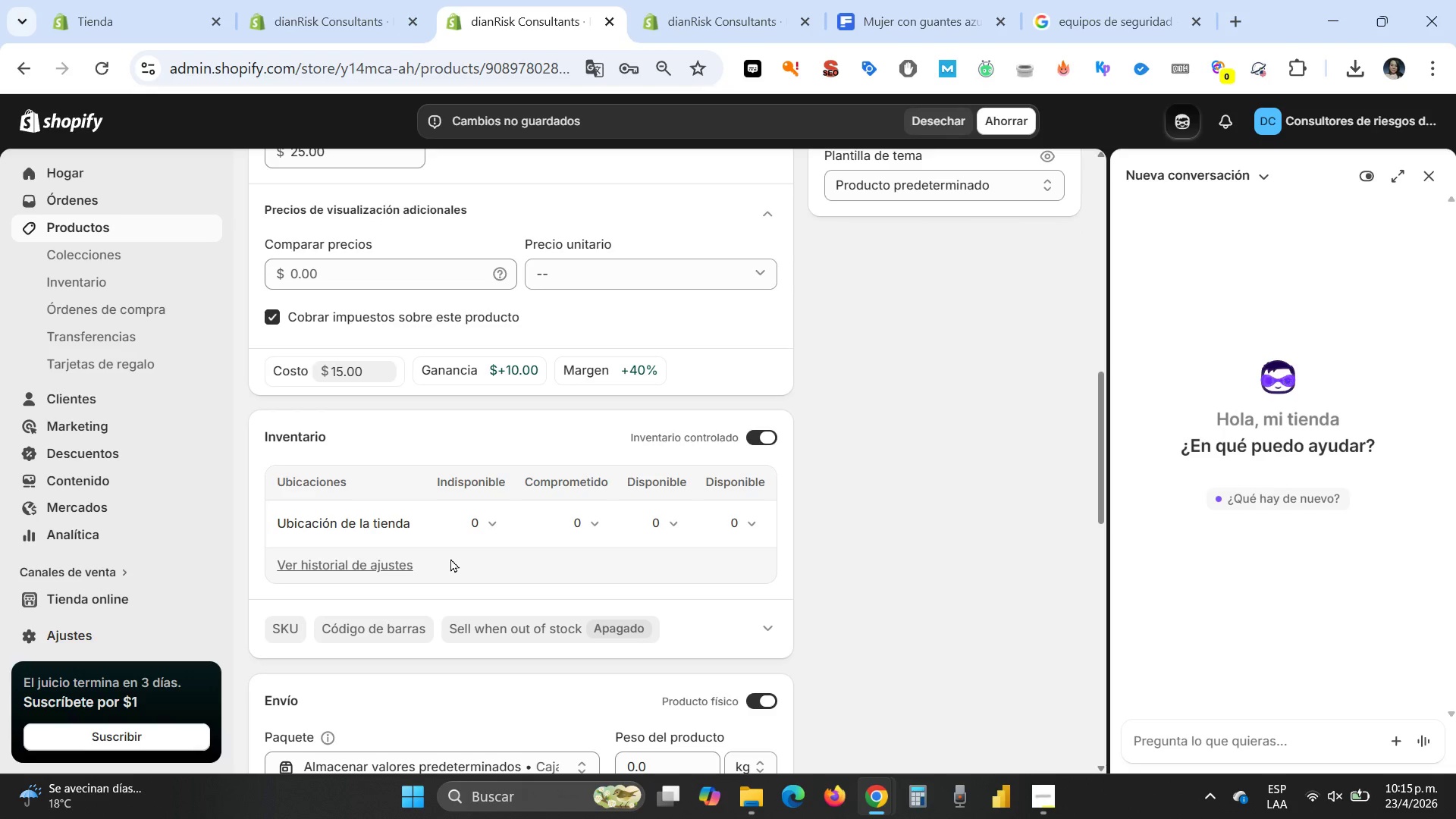 
wait(6.87)
 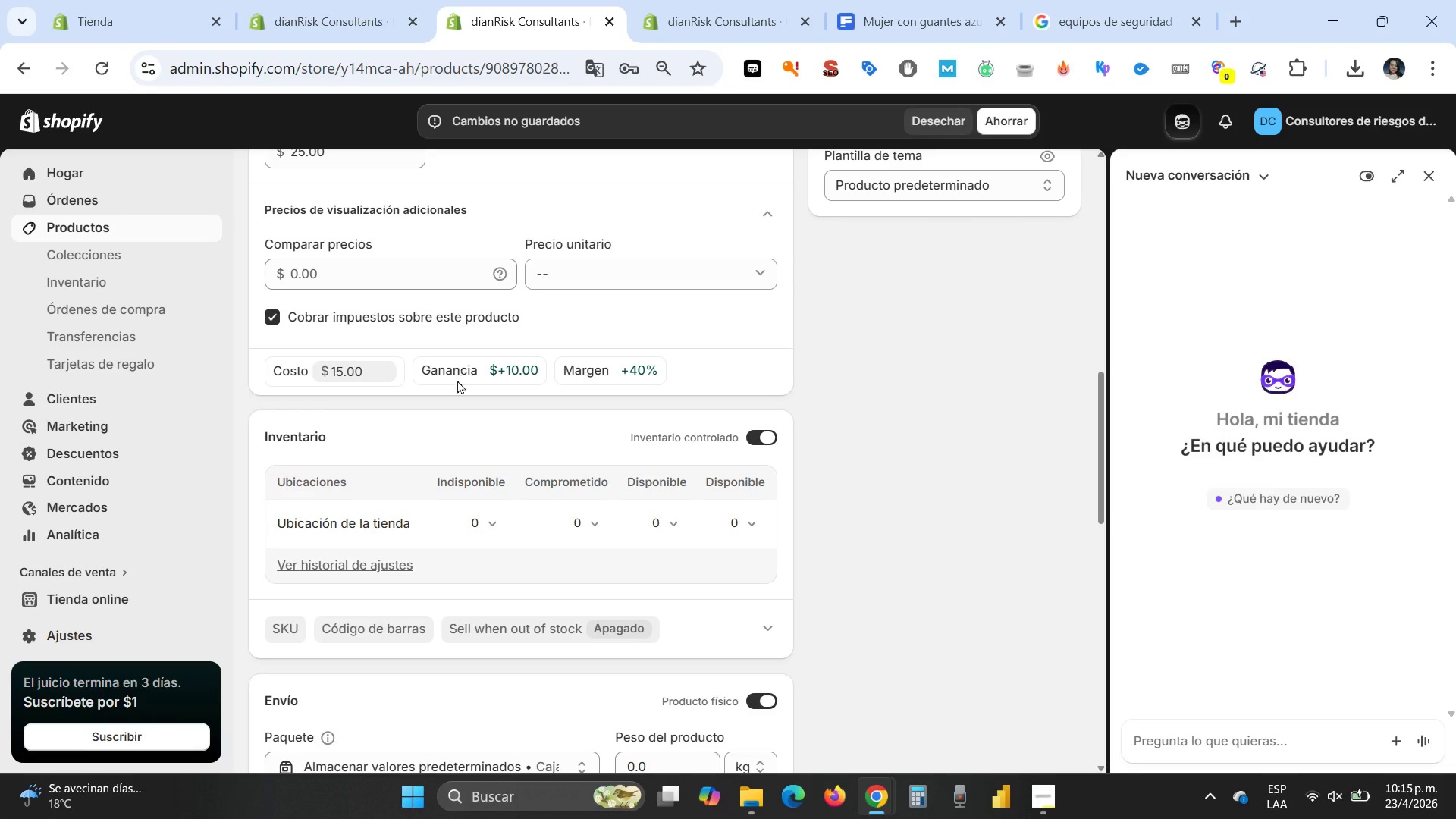 
scroll: coordinate [450, 558], scroll_direction: down, amount: 1.0
 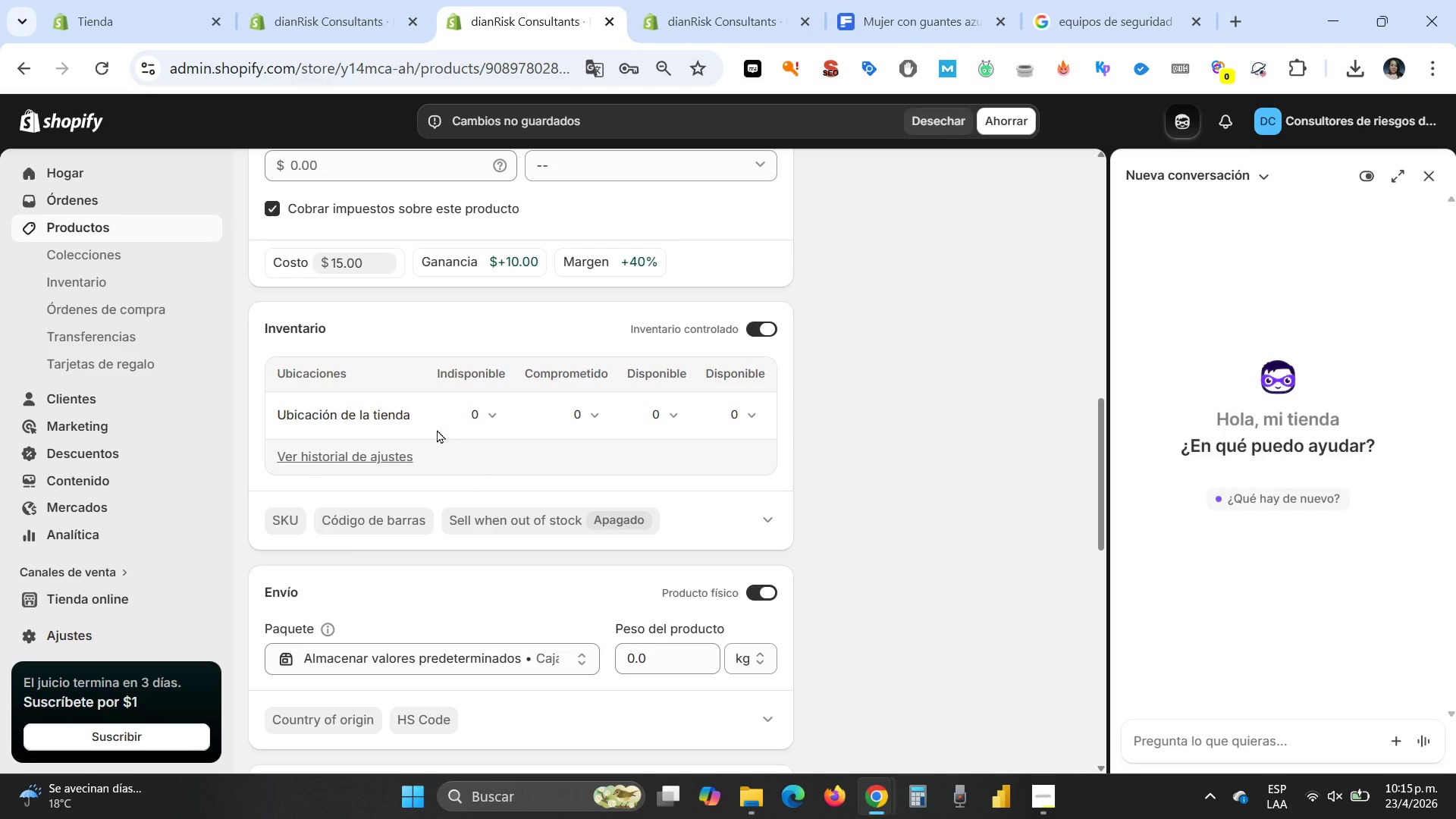 
wait(8.14)
 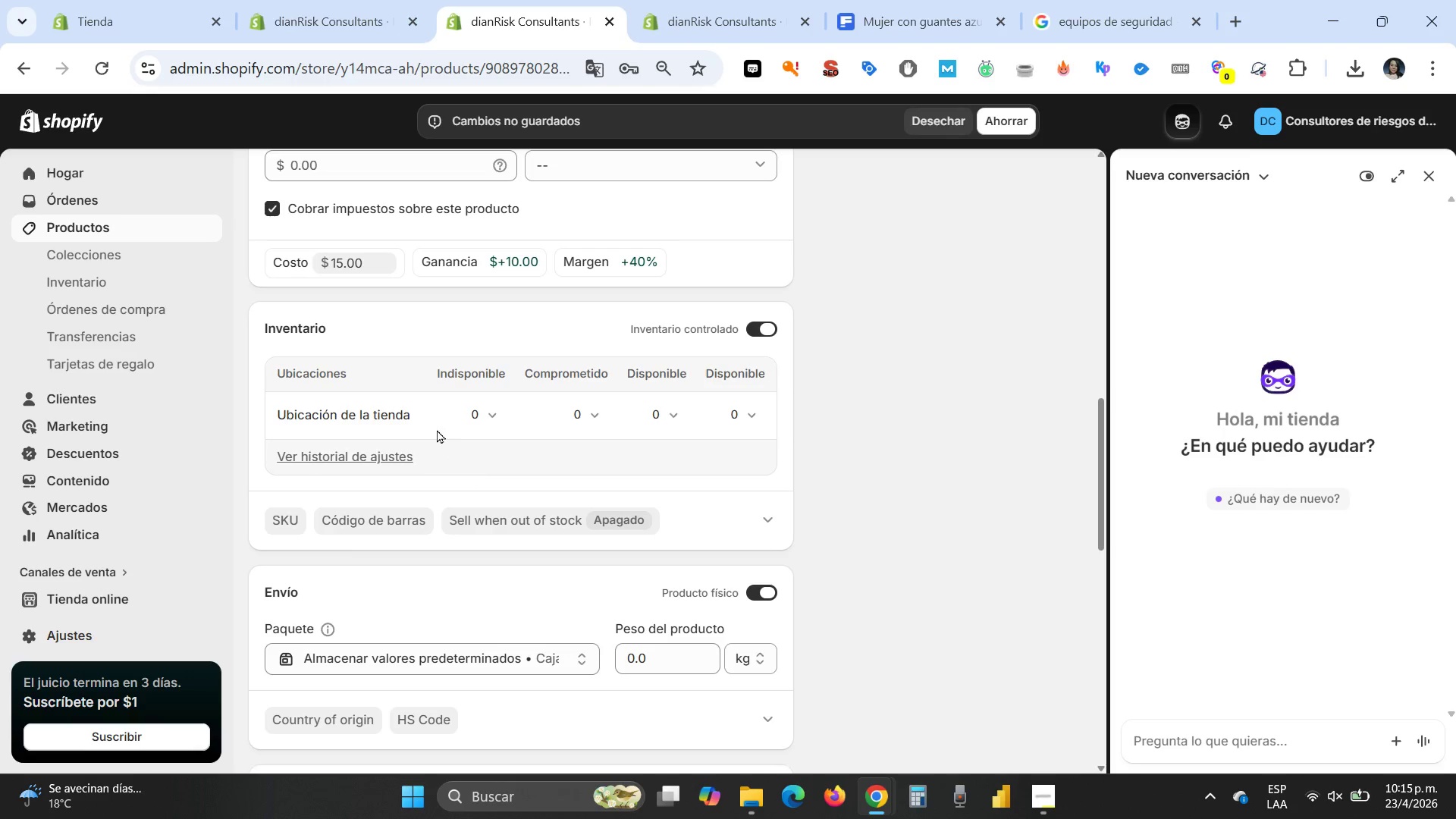 
left_click([777, 513])
 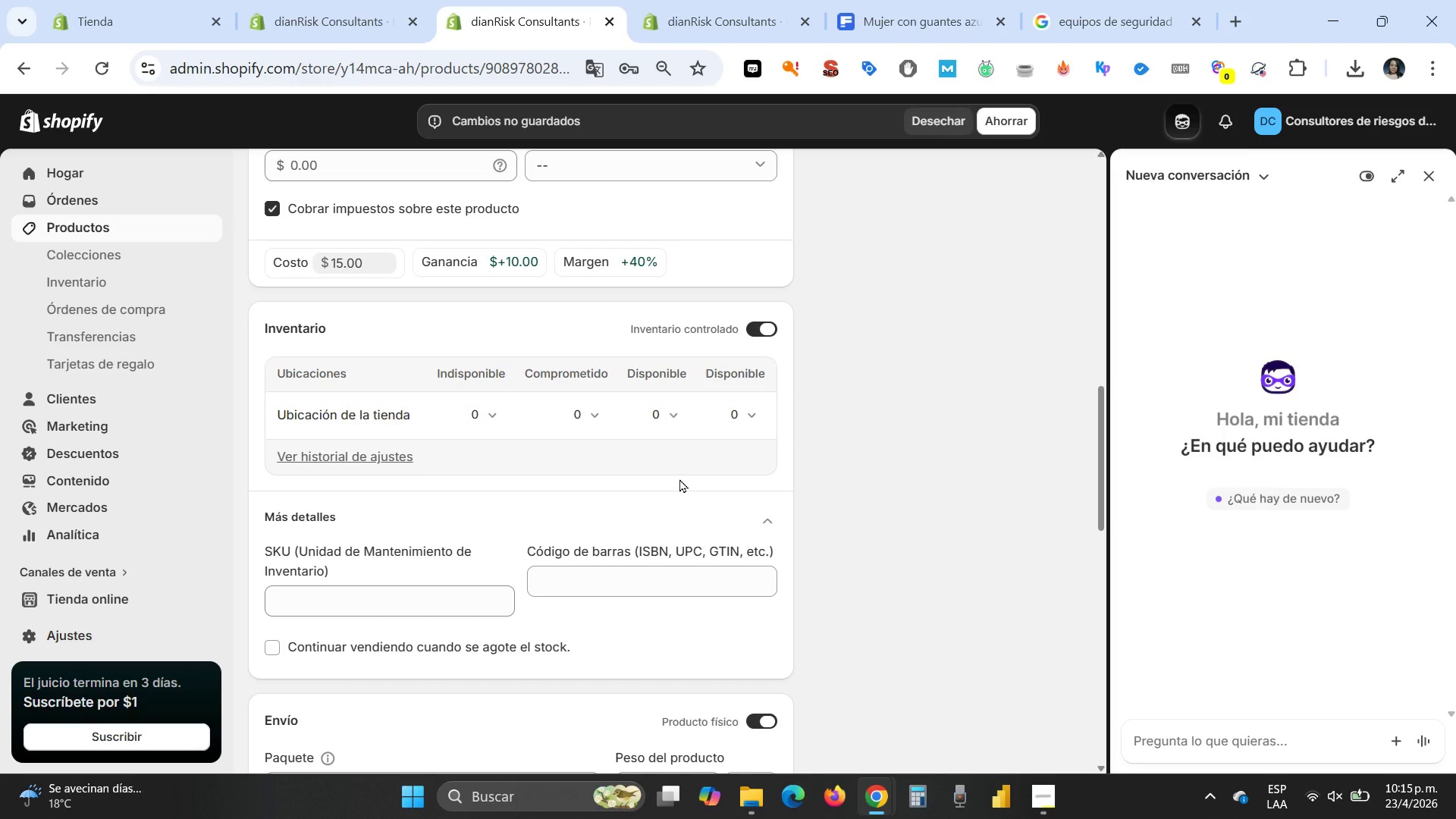 
wait(9.31)
 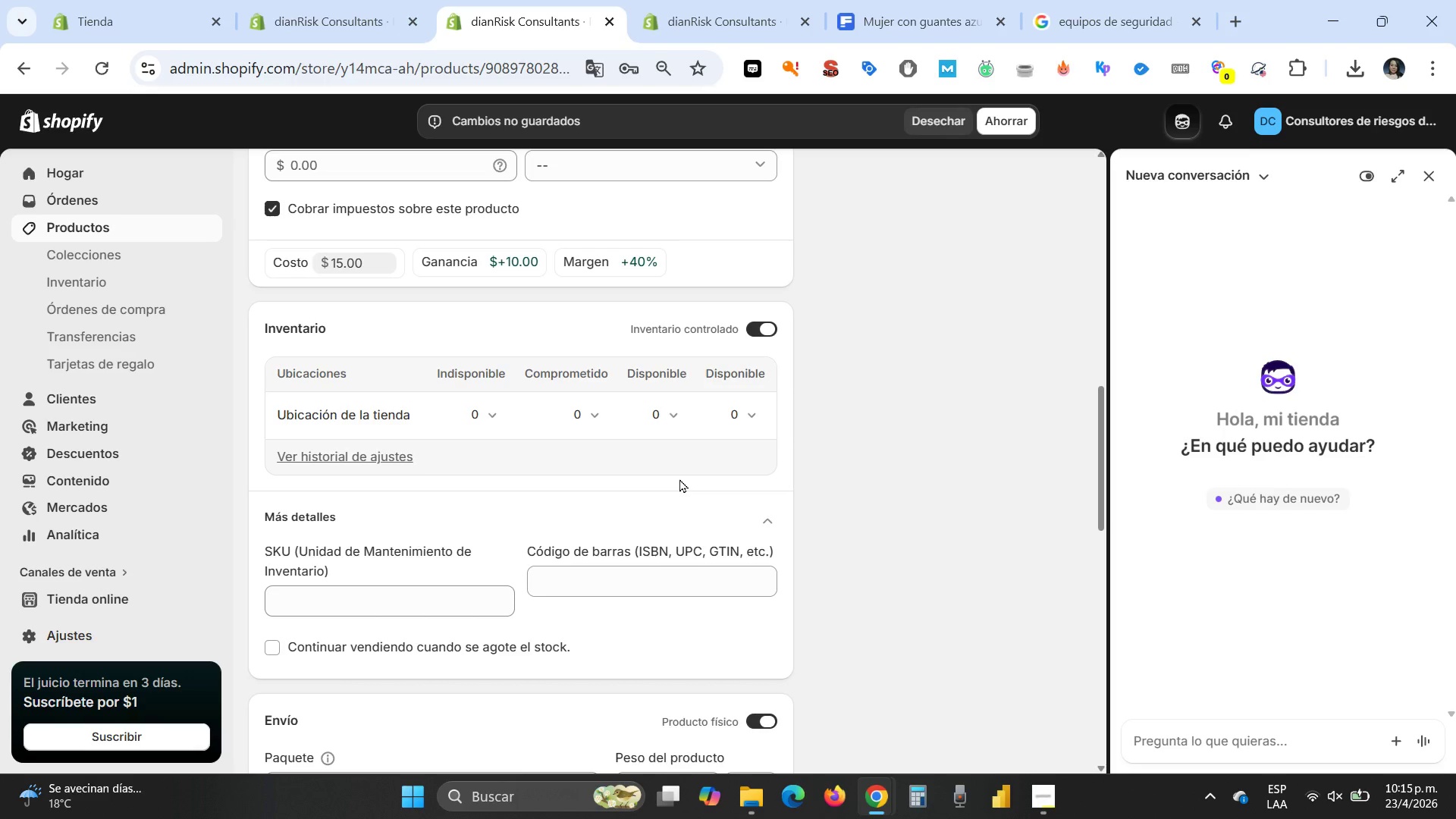 
left_click([672, 415])
 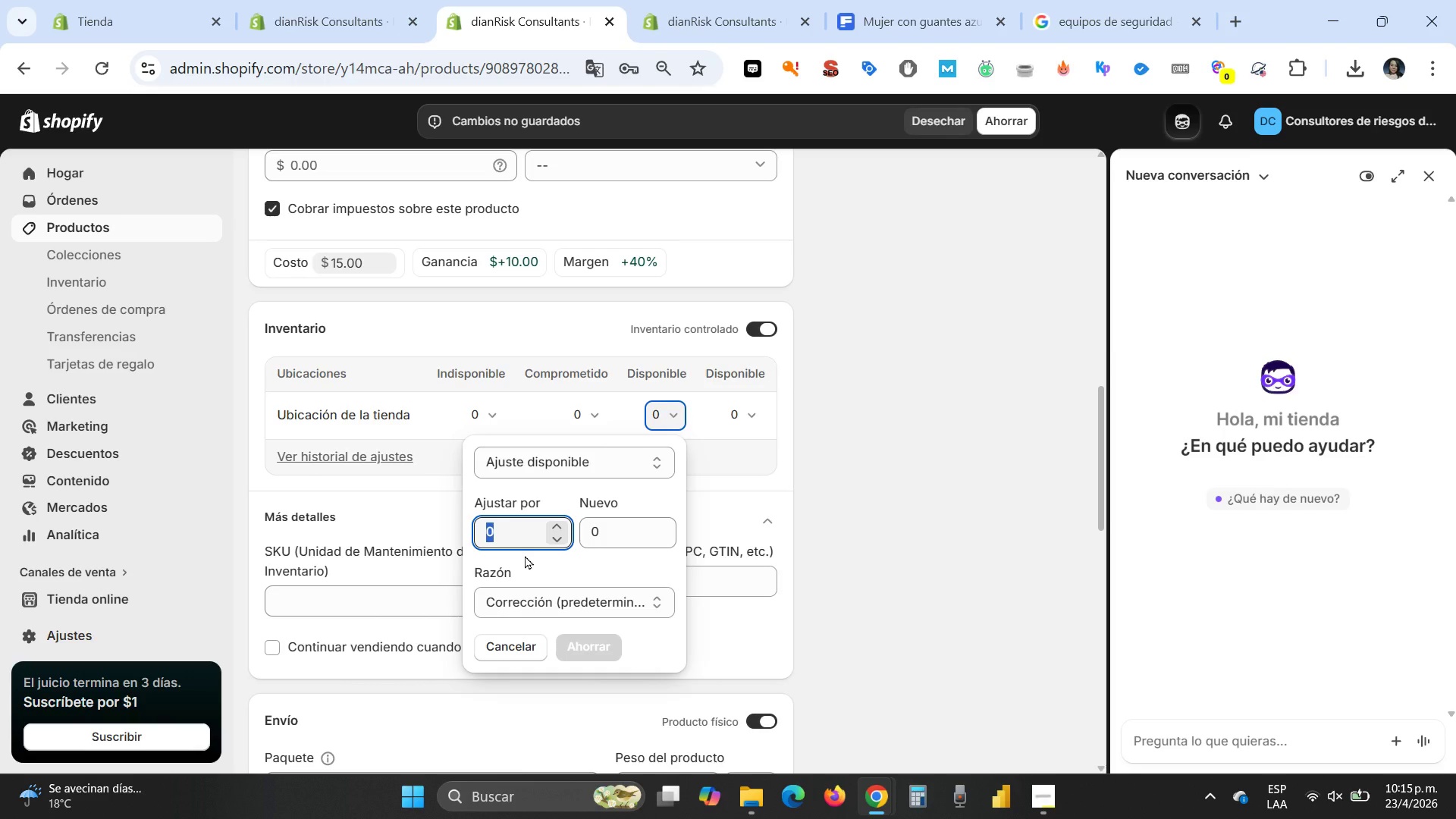 
scroll: coordinate [525, 544], scroll_direction: up, amount: 1.0
 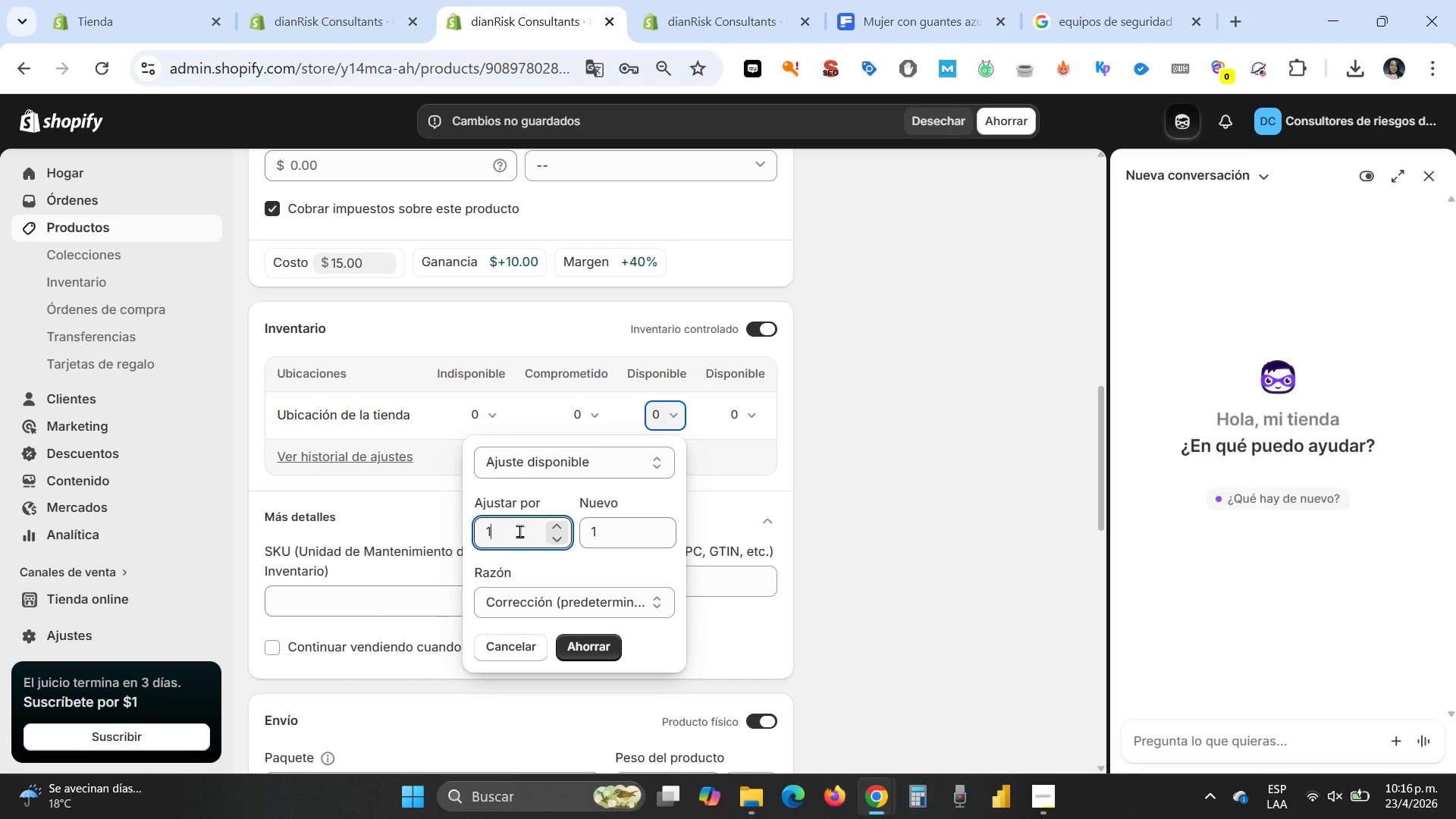 
scroll: coordinate [519, 531], scroll_direction: down, amount: 1.0
 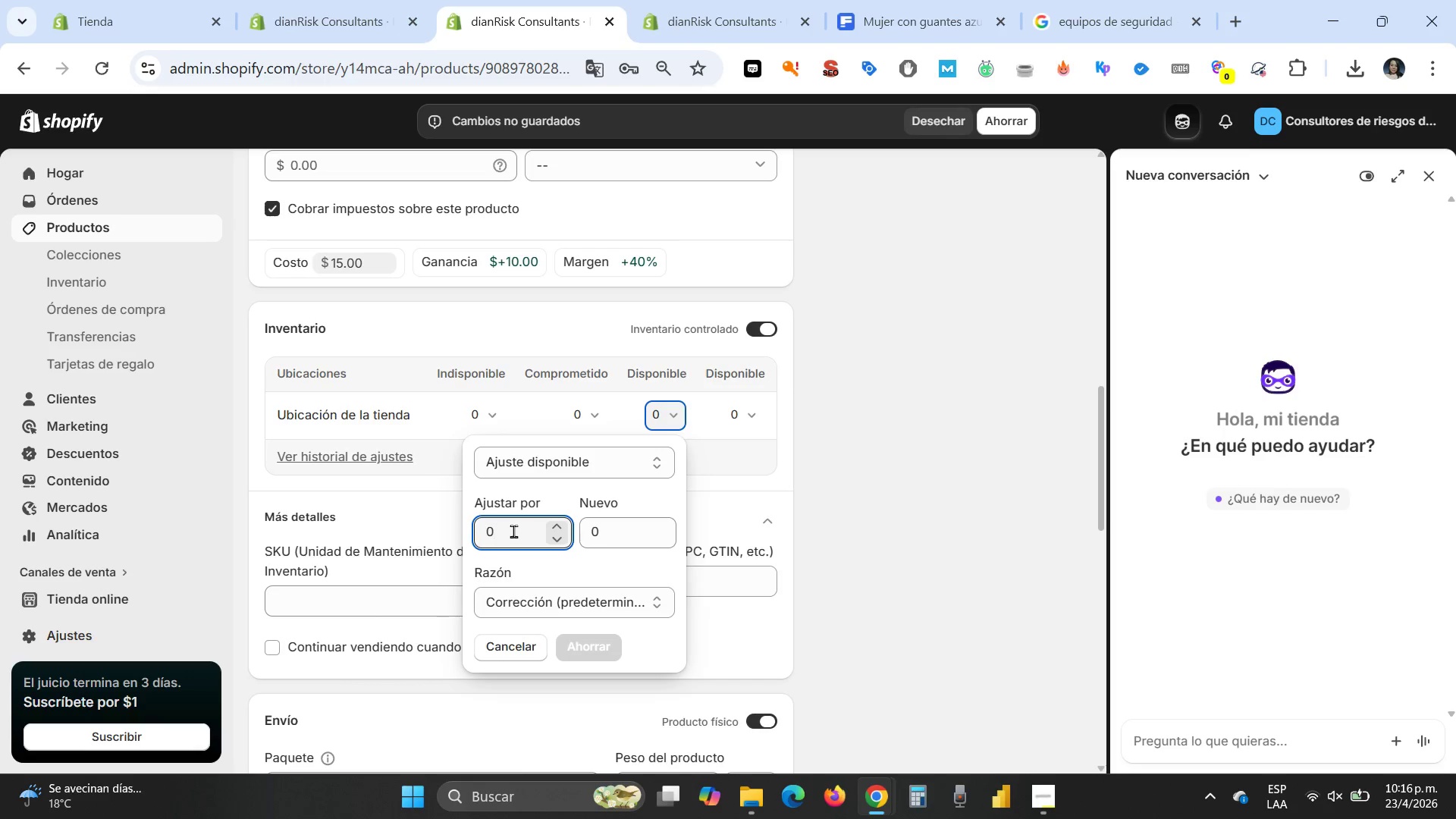 
left_click_drag(start_coordinate=[513, 531], to_coordinate=[486, 531])
 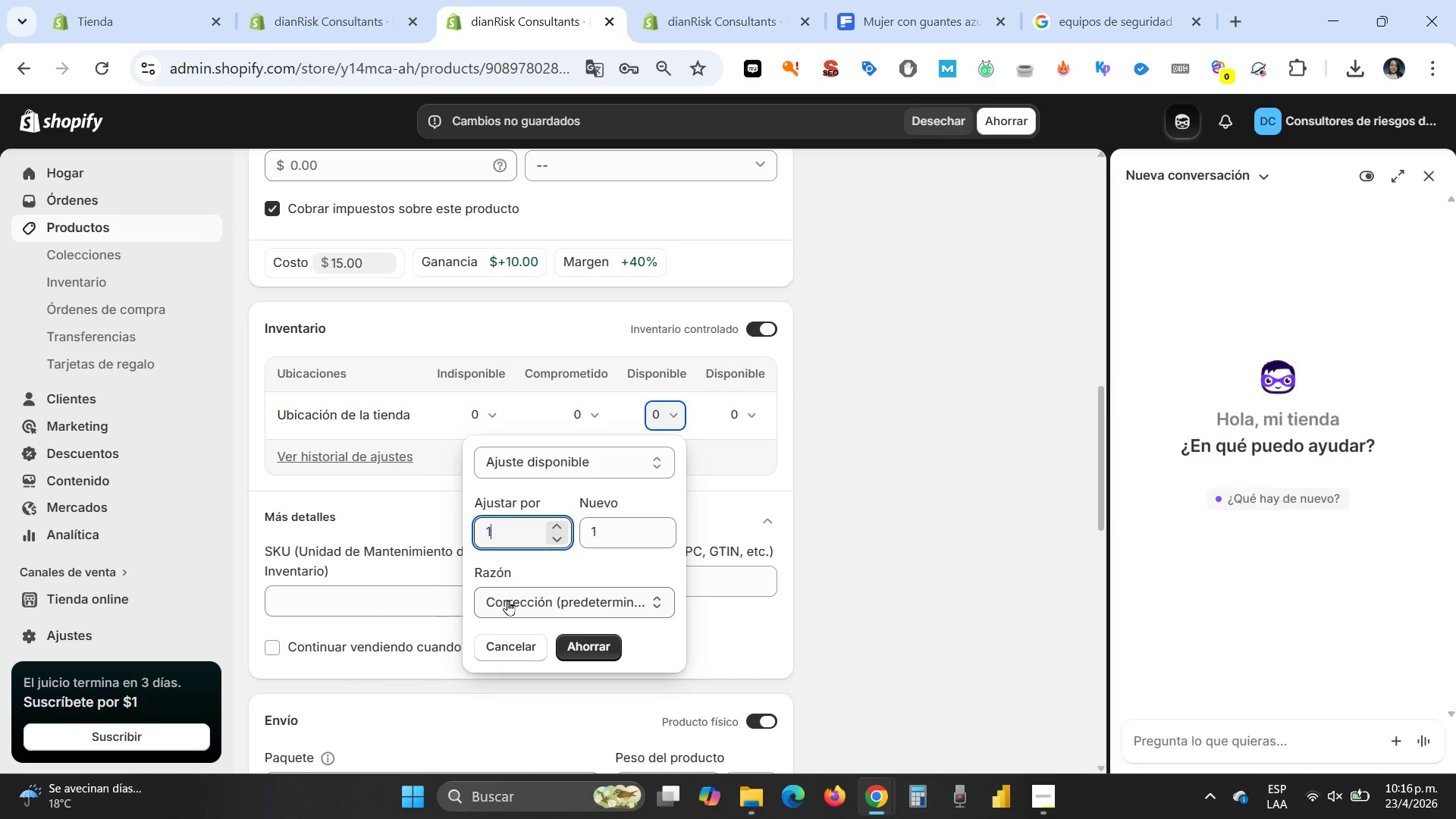 
type(100)
 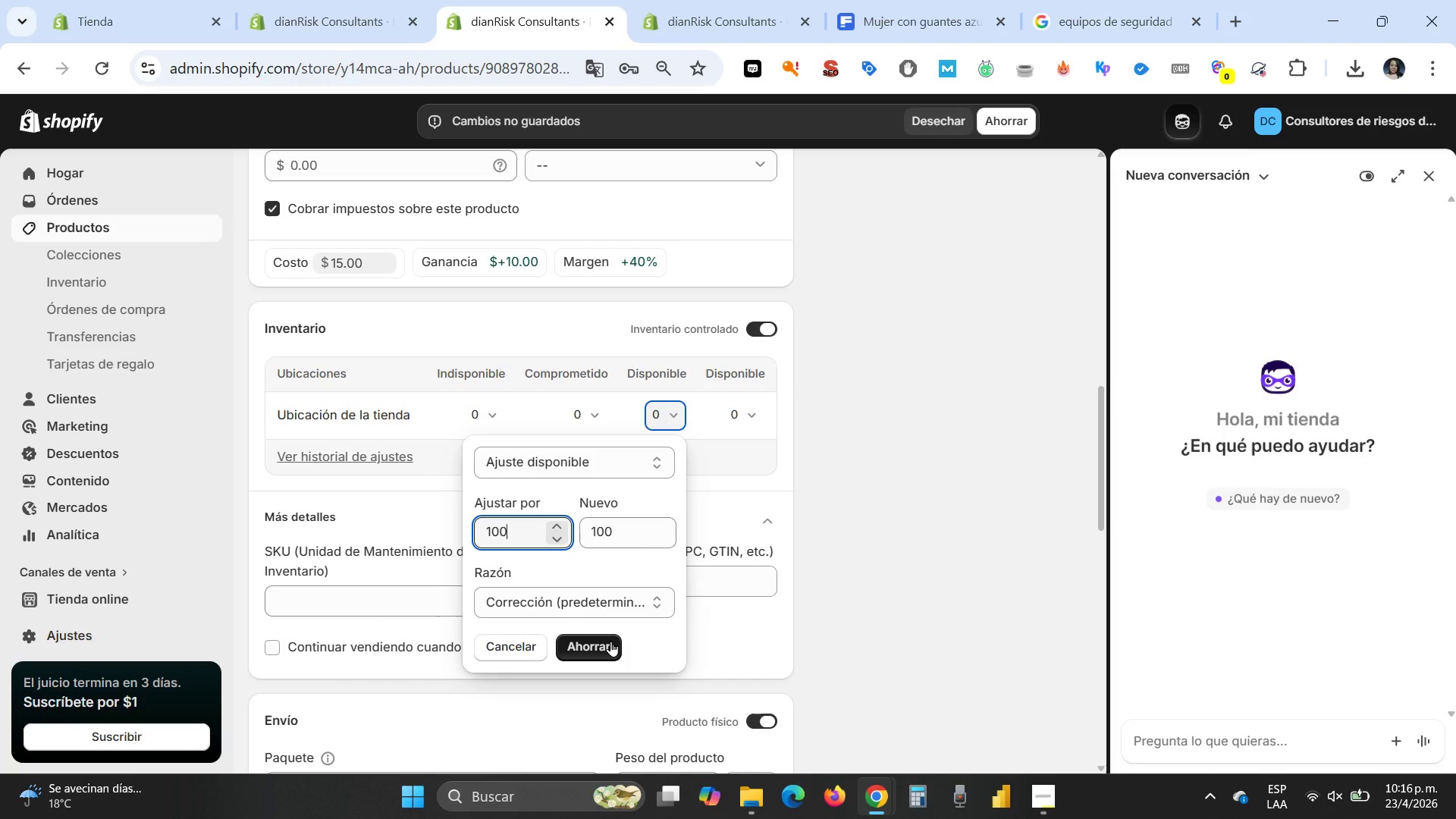 
left_click([610, 641])
 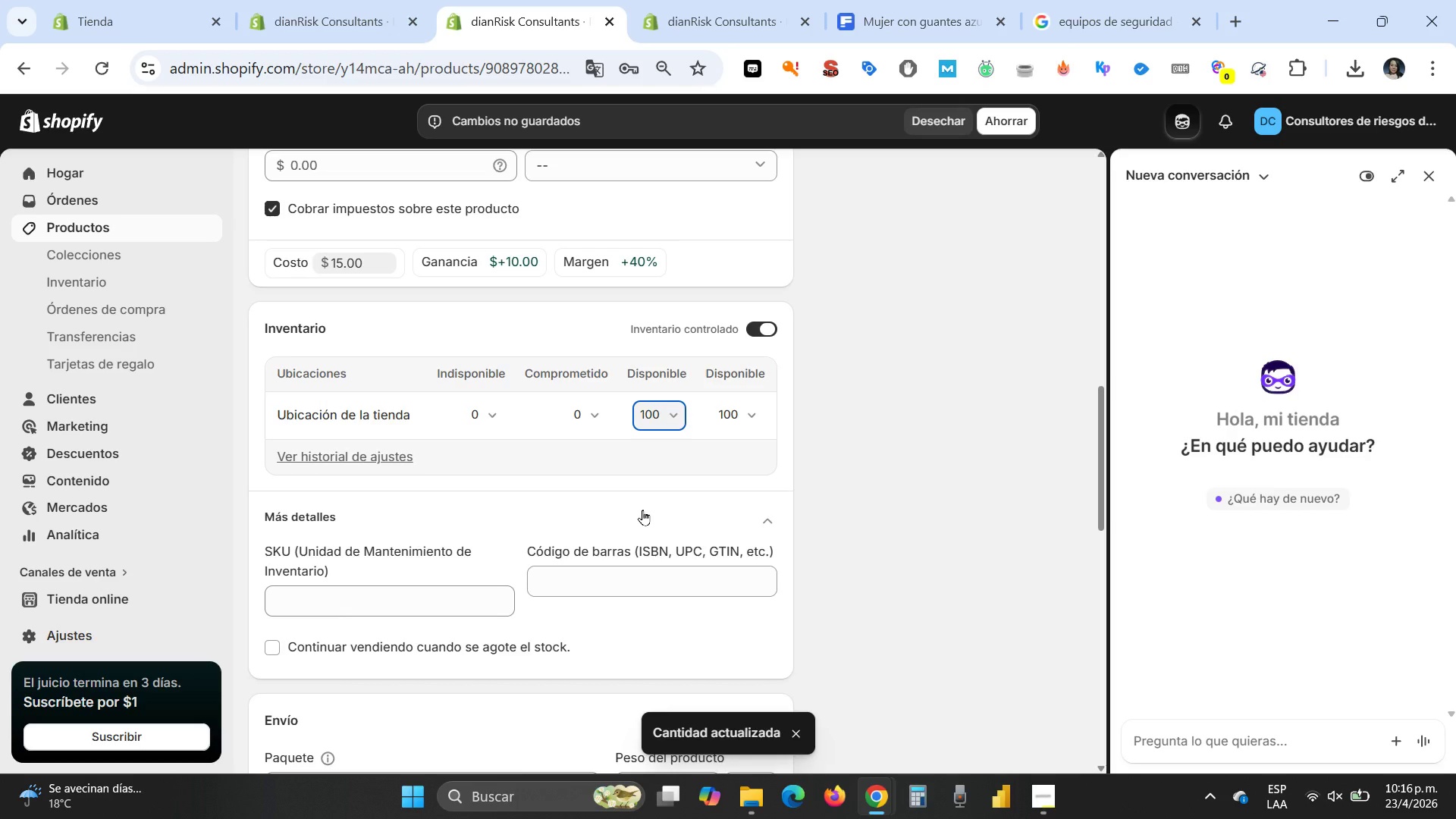 
wait(5.69)
 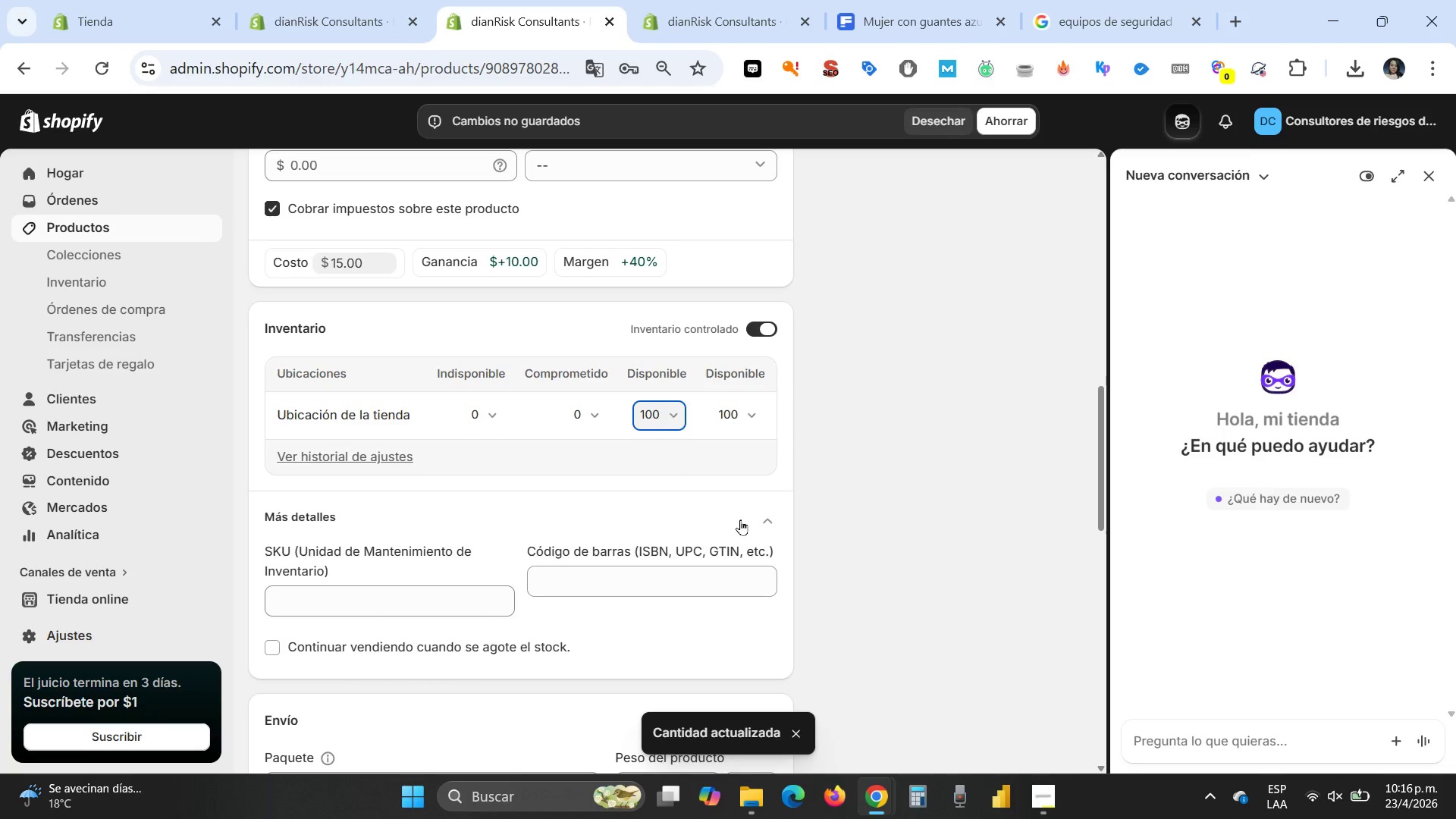 
scroll: coordinate [642, 510], scroll_direction: down, amount: 1.0
 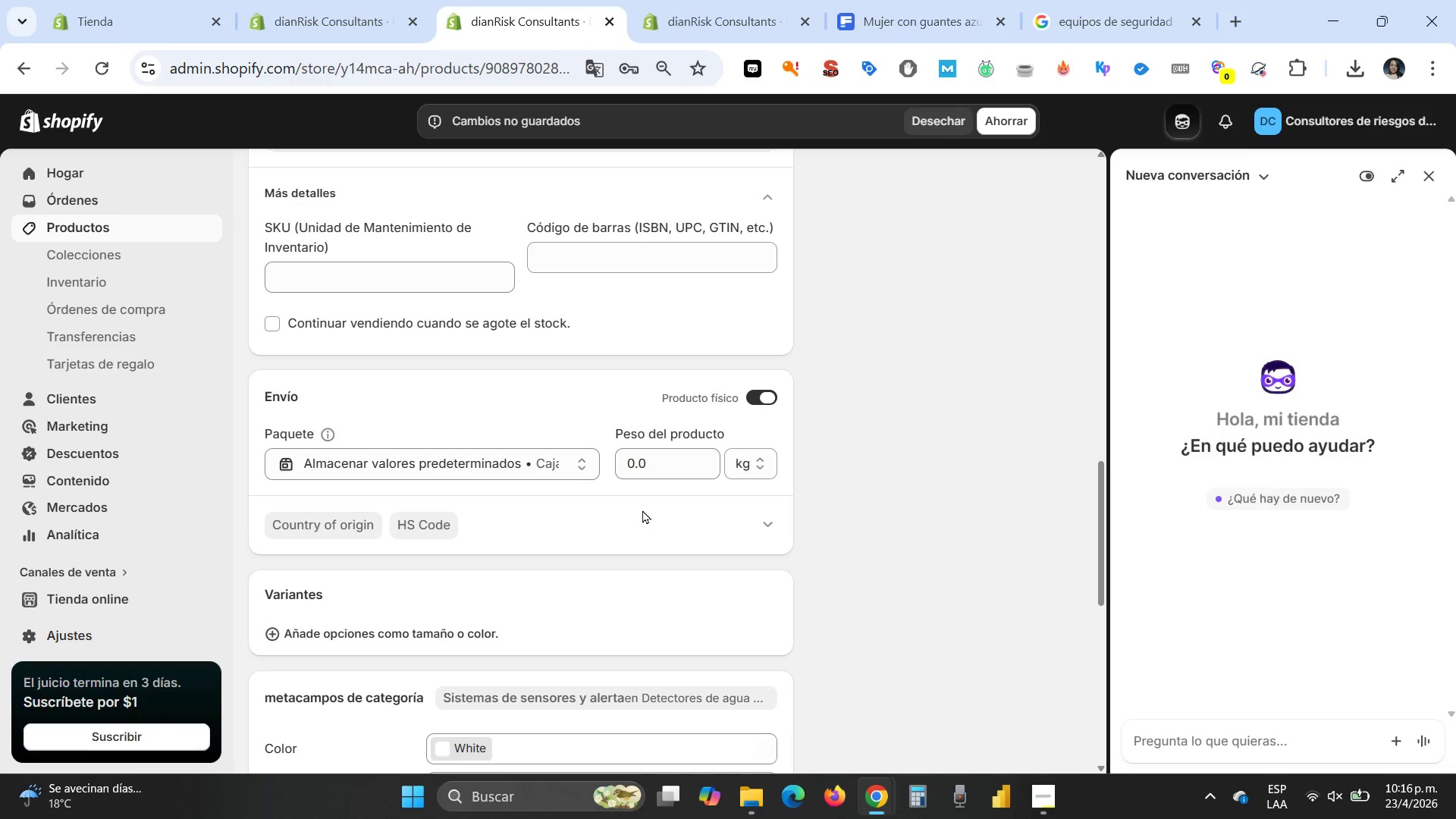 
wait(19.09)
 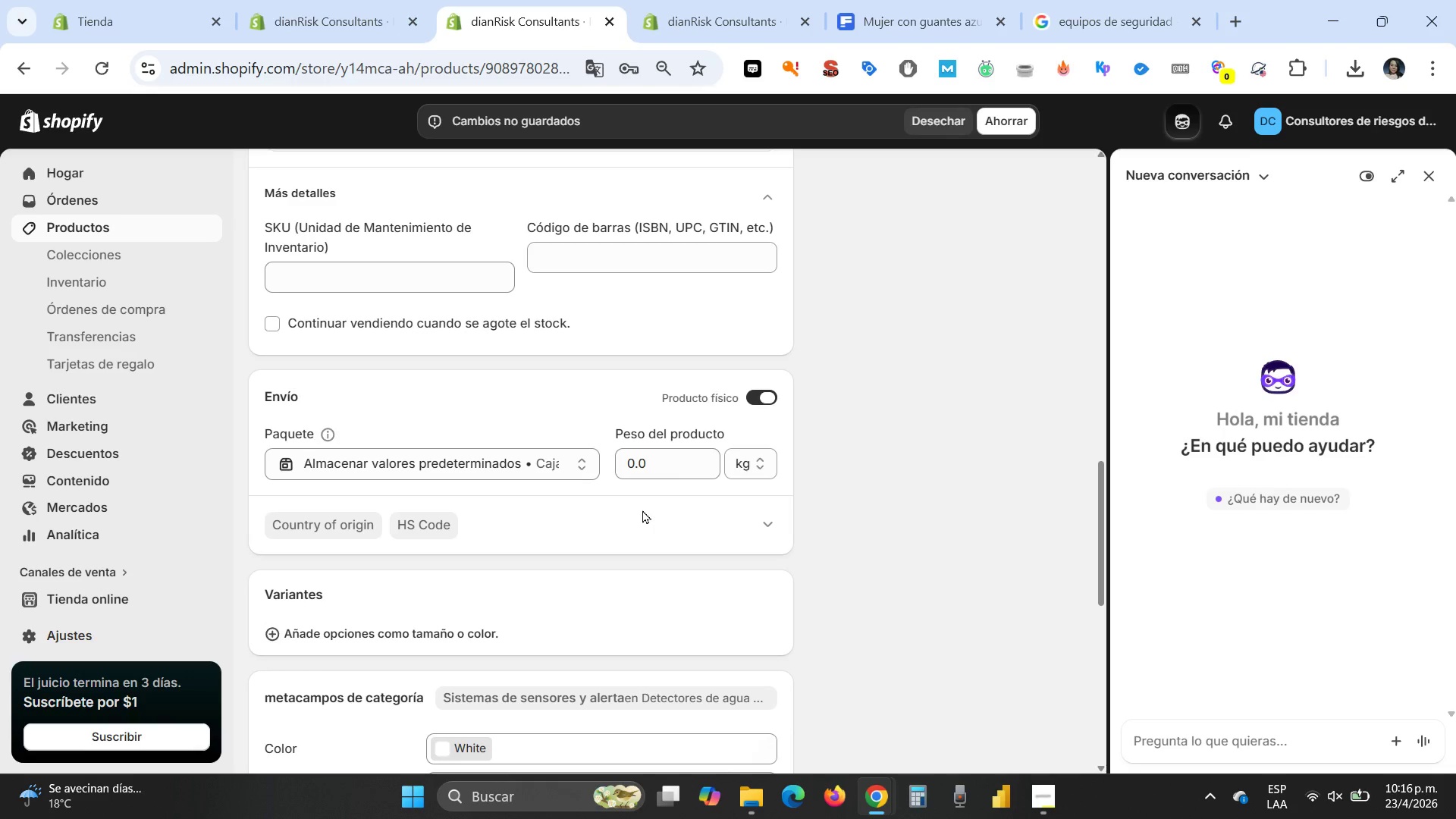 
scroll: coordinate [570, 458], scroll_direction: up, amount: 3.0
 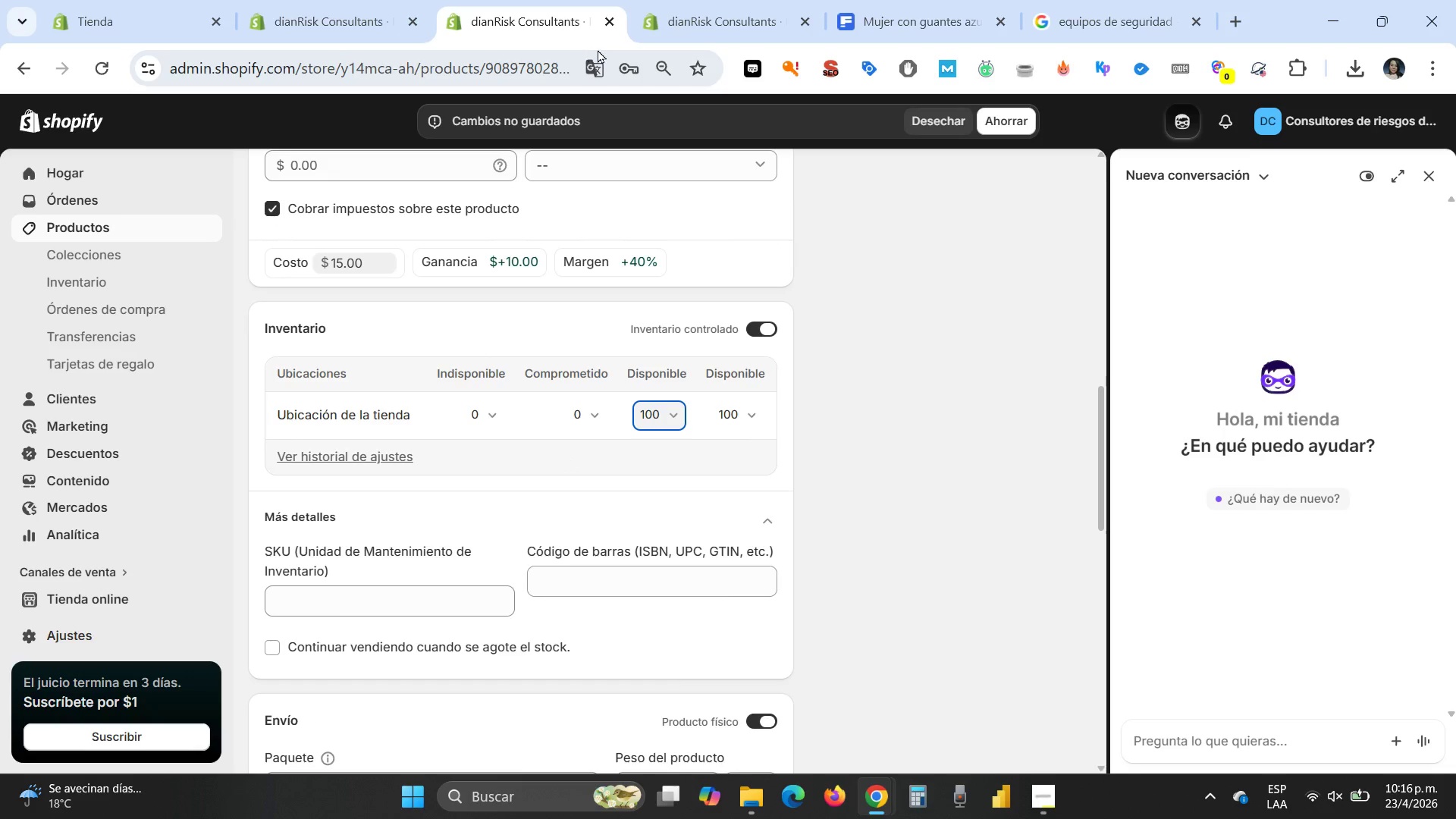 
left_click([583, 70])
 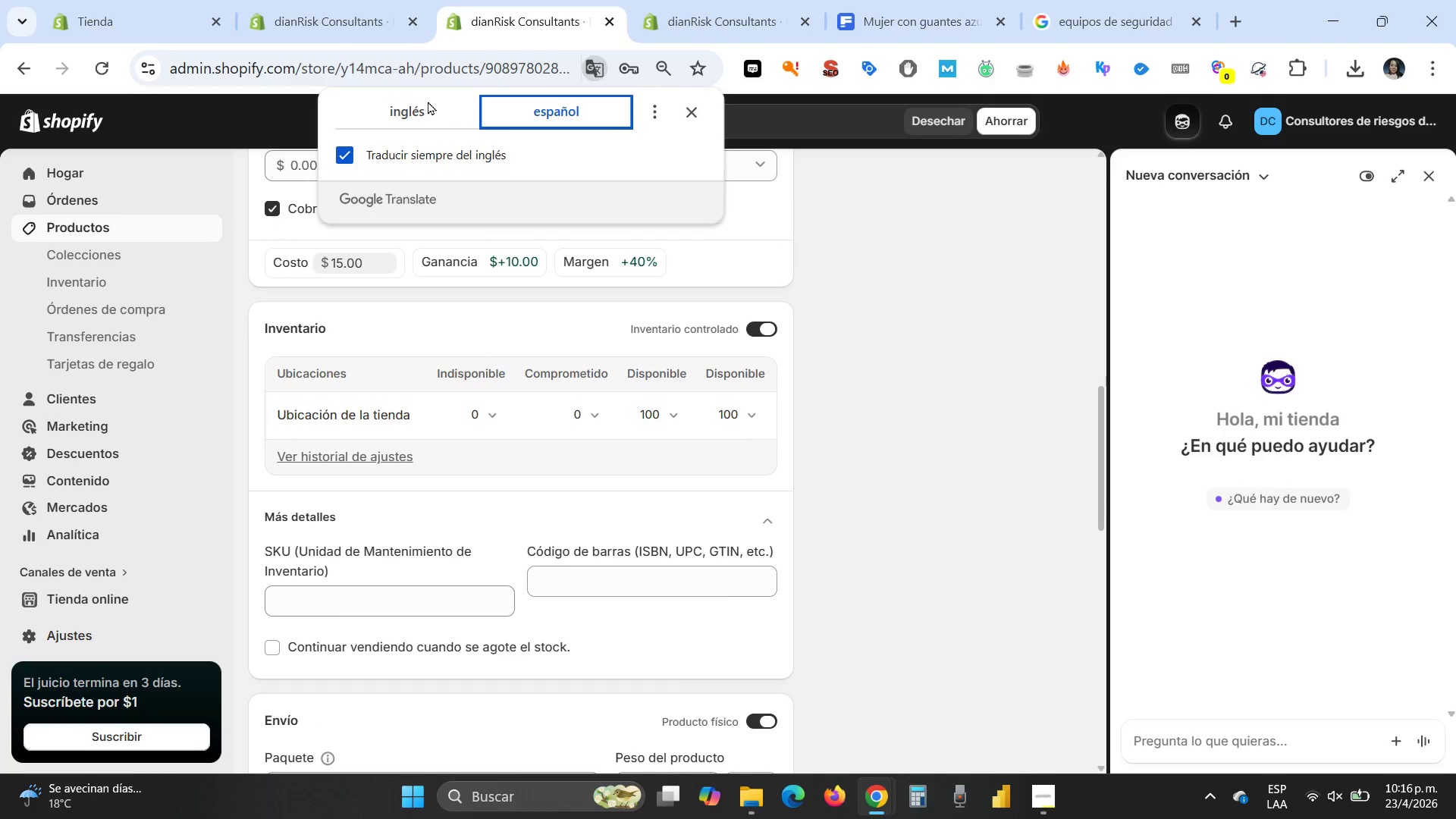 
left_click([405, 100])
 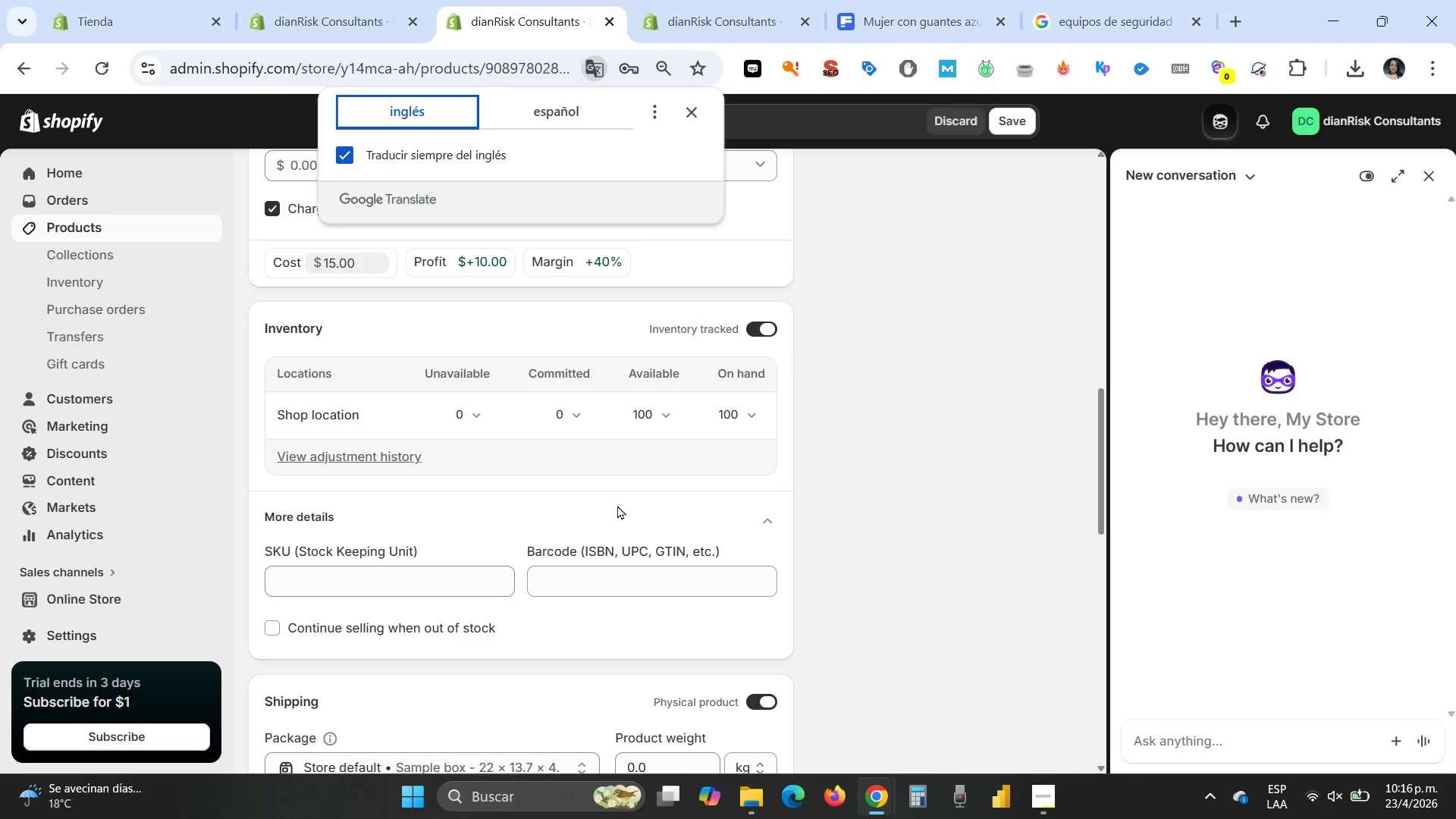 
wait(10.8)
 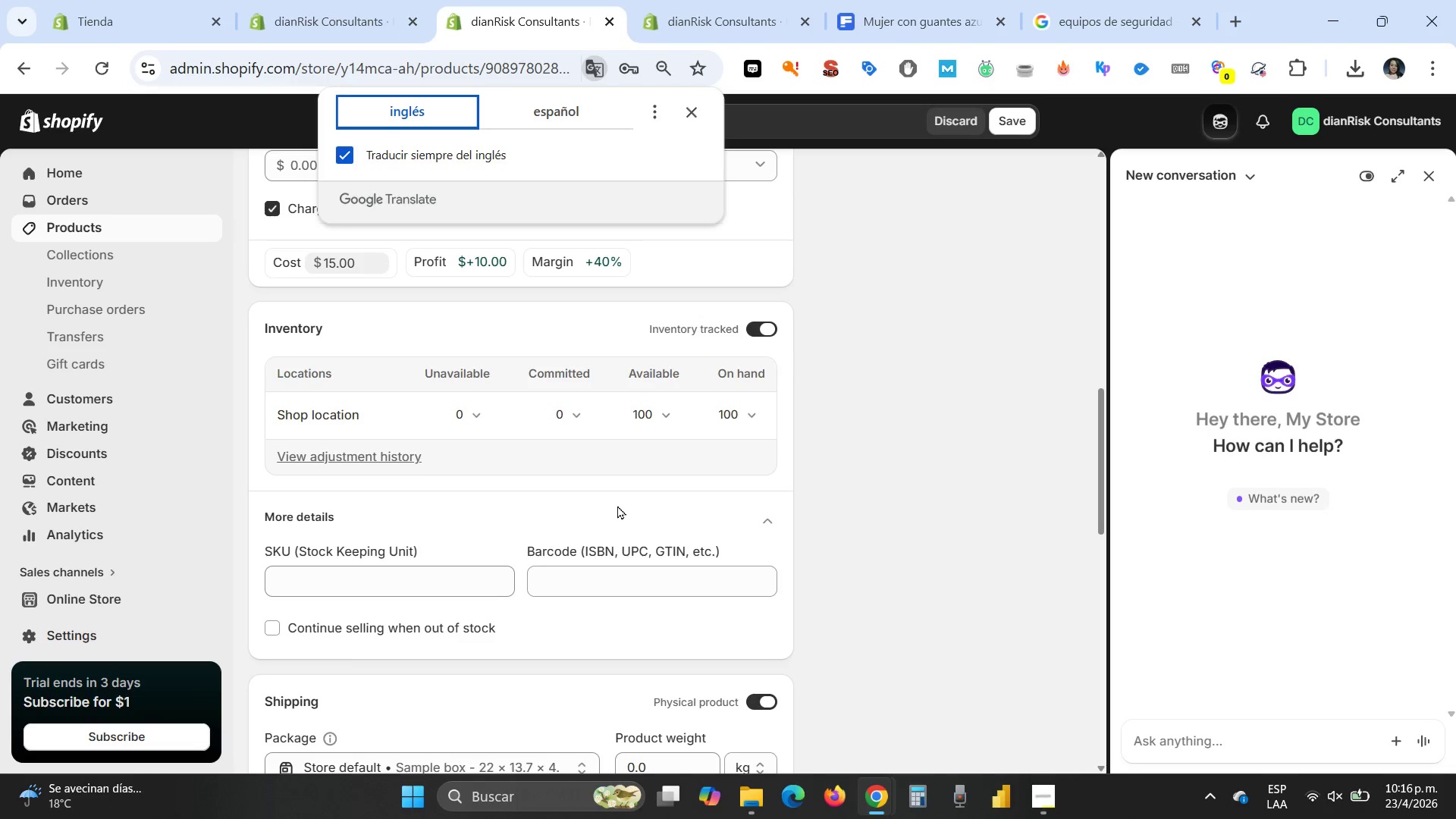 
left_click([652, 510])
 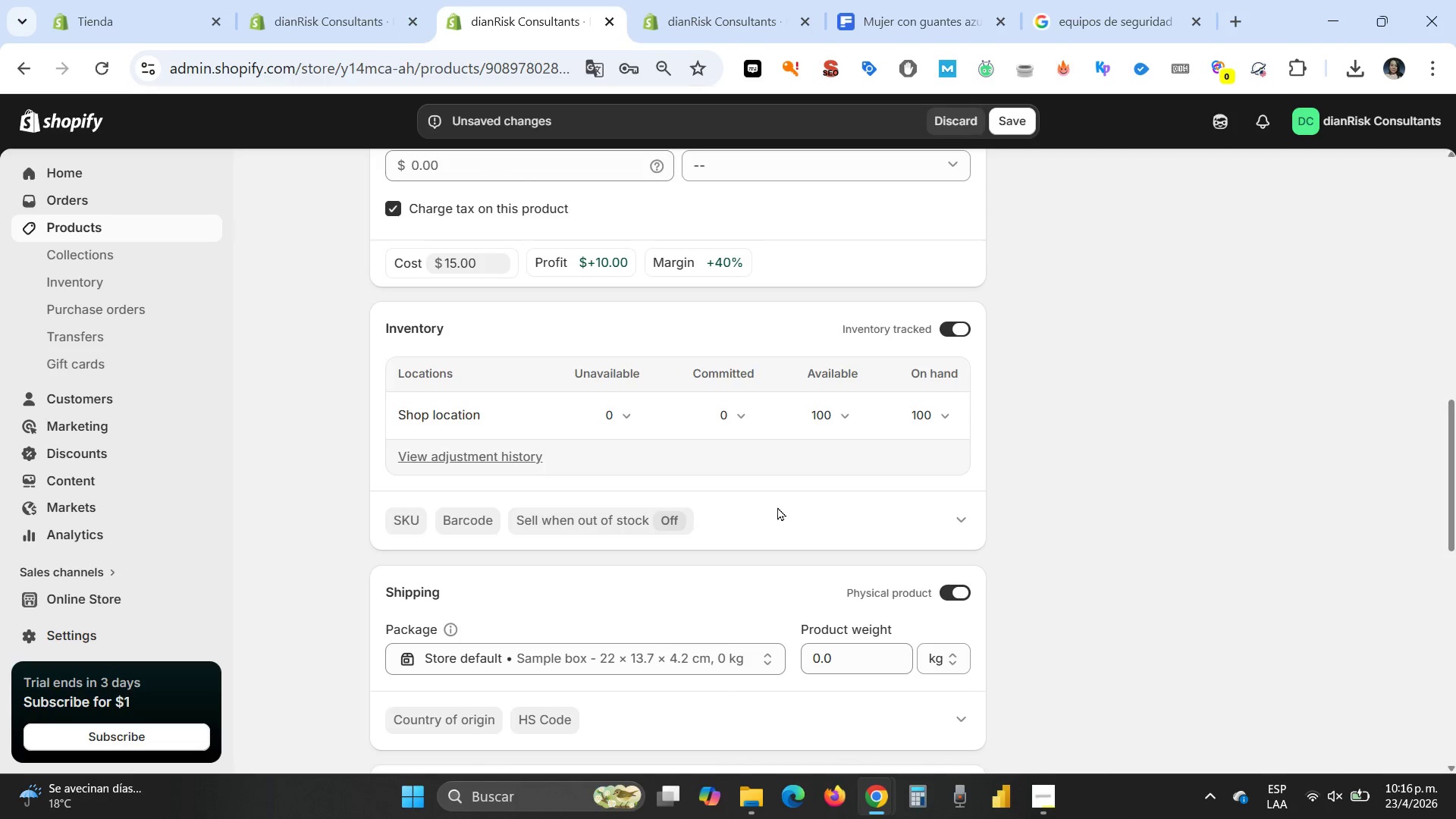 
left_click([777, 507])
 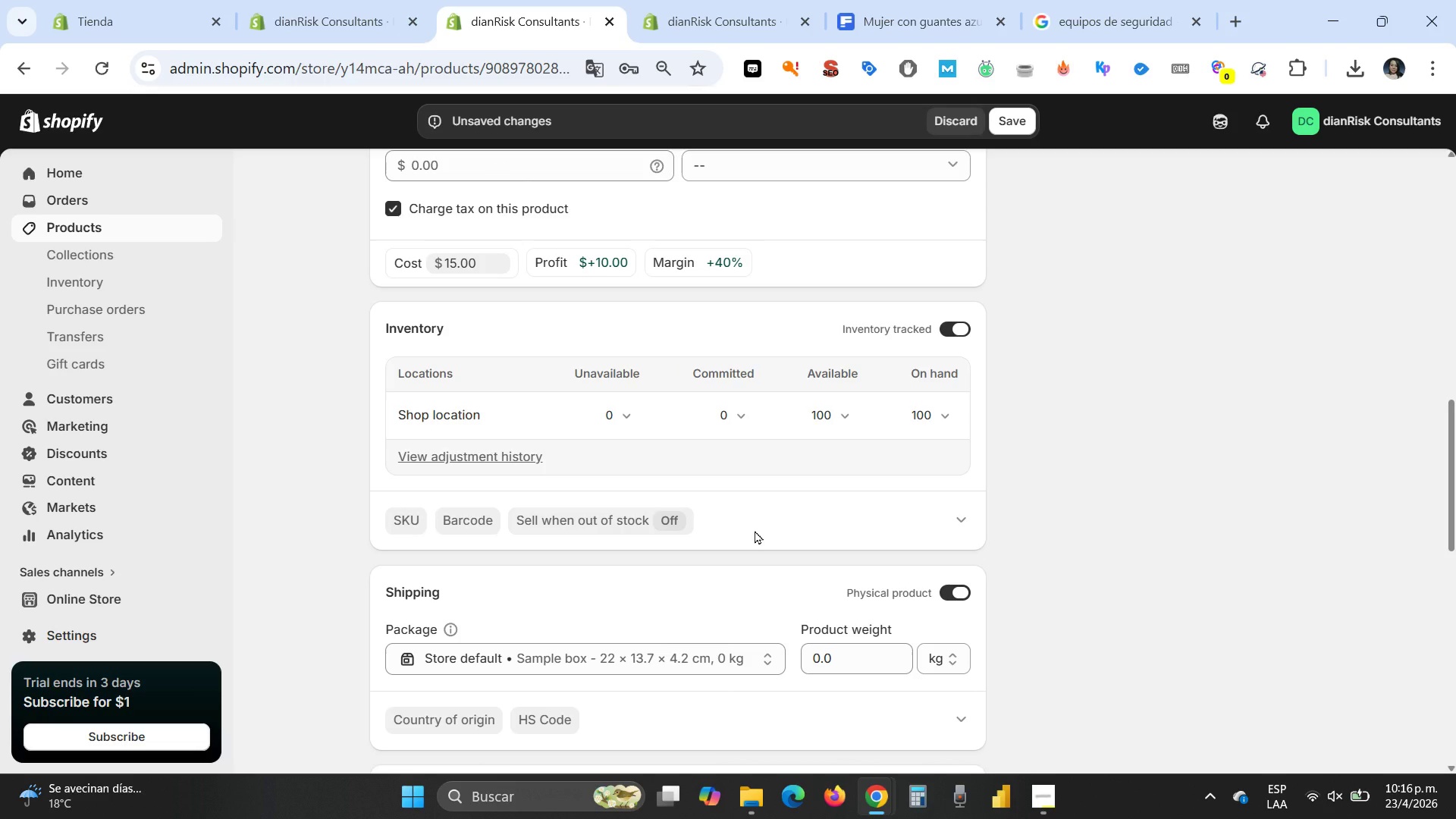 
scroll: coordinate [770, 602], scroll_direction: down, amount: 2.0
 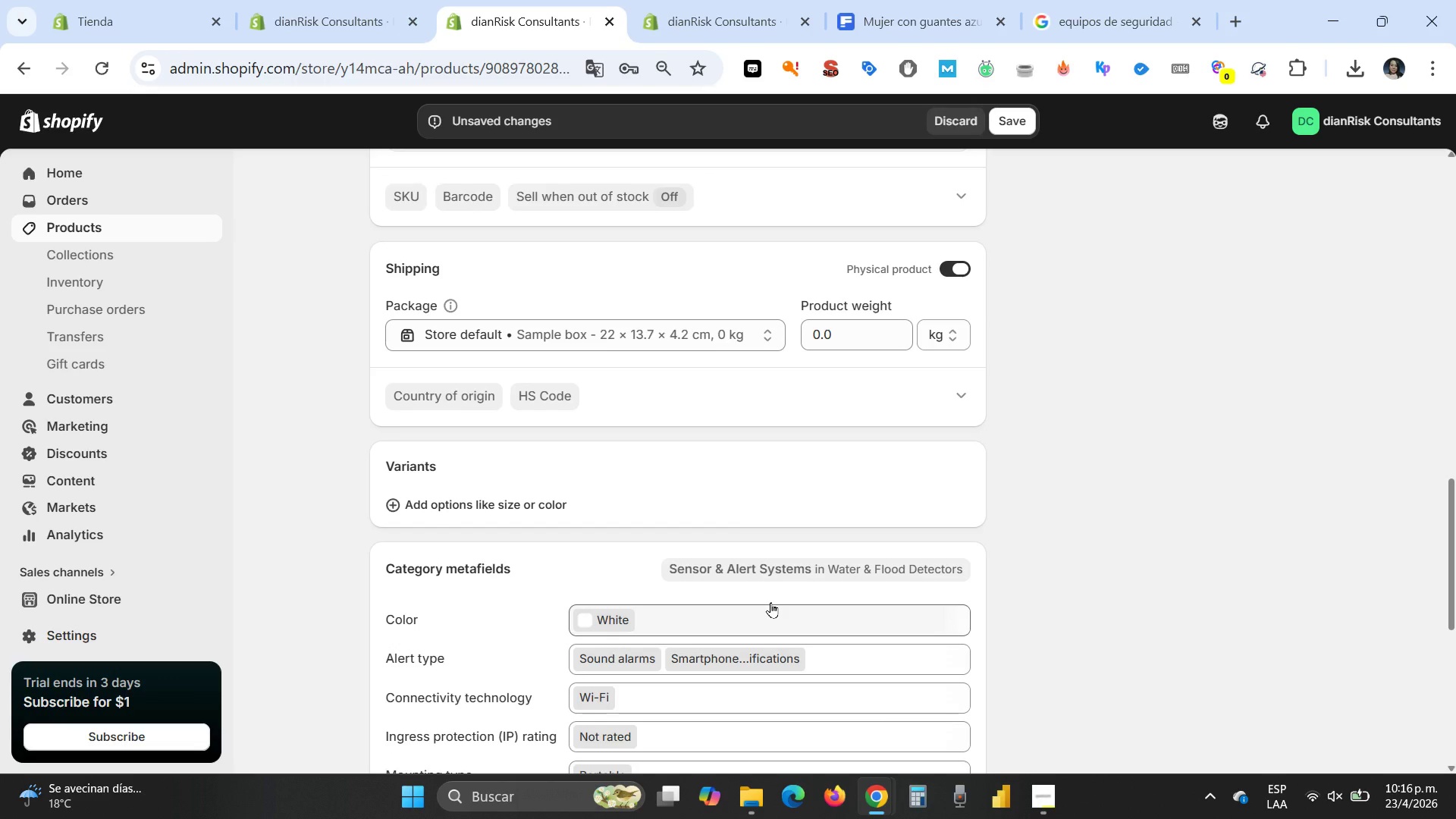 
wait(10.45)
 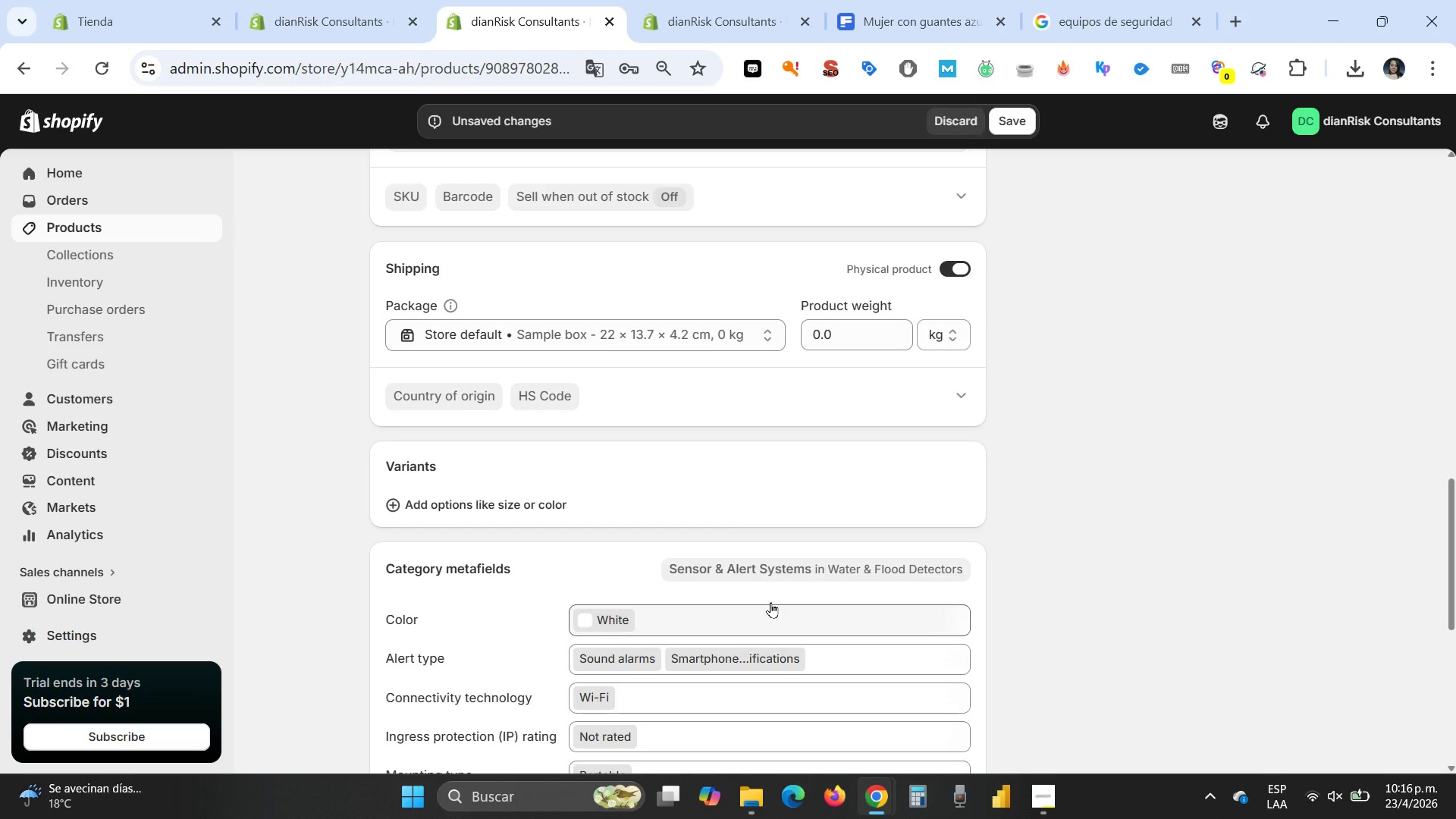 
scroll: coordinate [626, 454], scroll_direction: down, amount: 2.0
 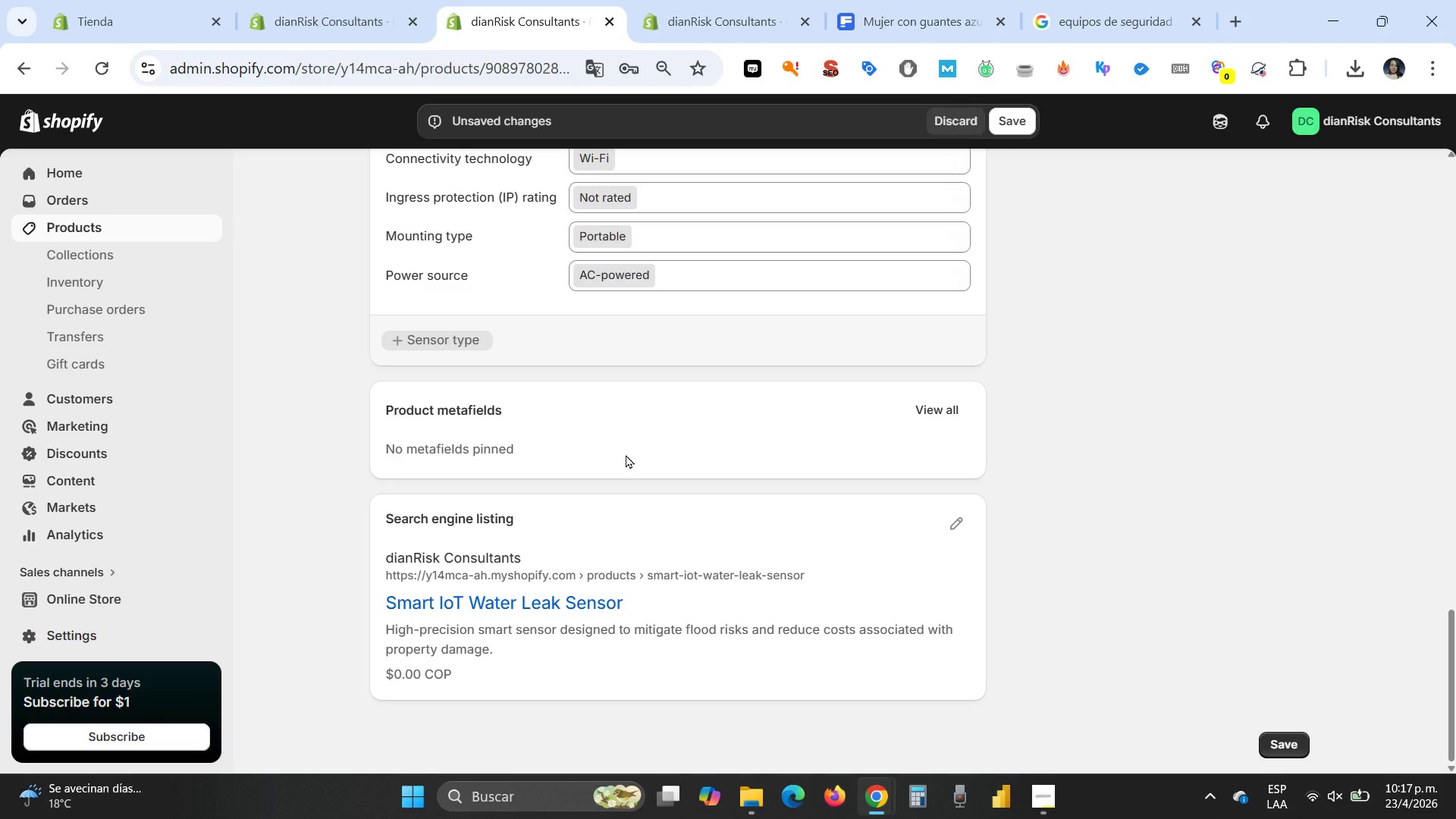 
scroll: coordinate [1056, 422], scroll_direction: up, amount: 13.0
 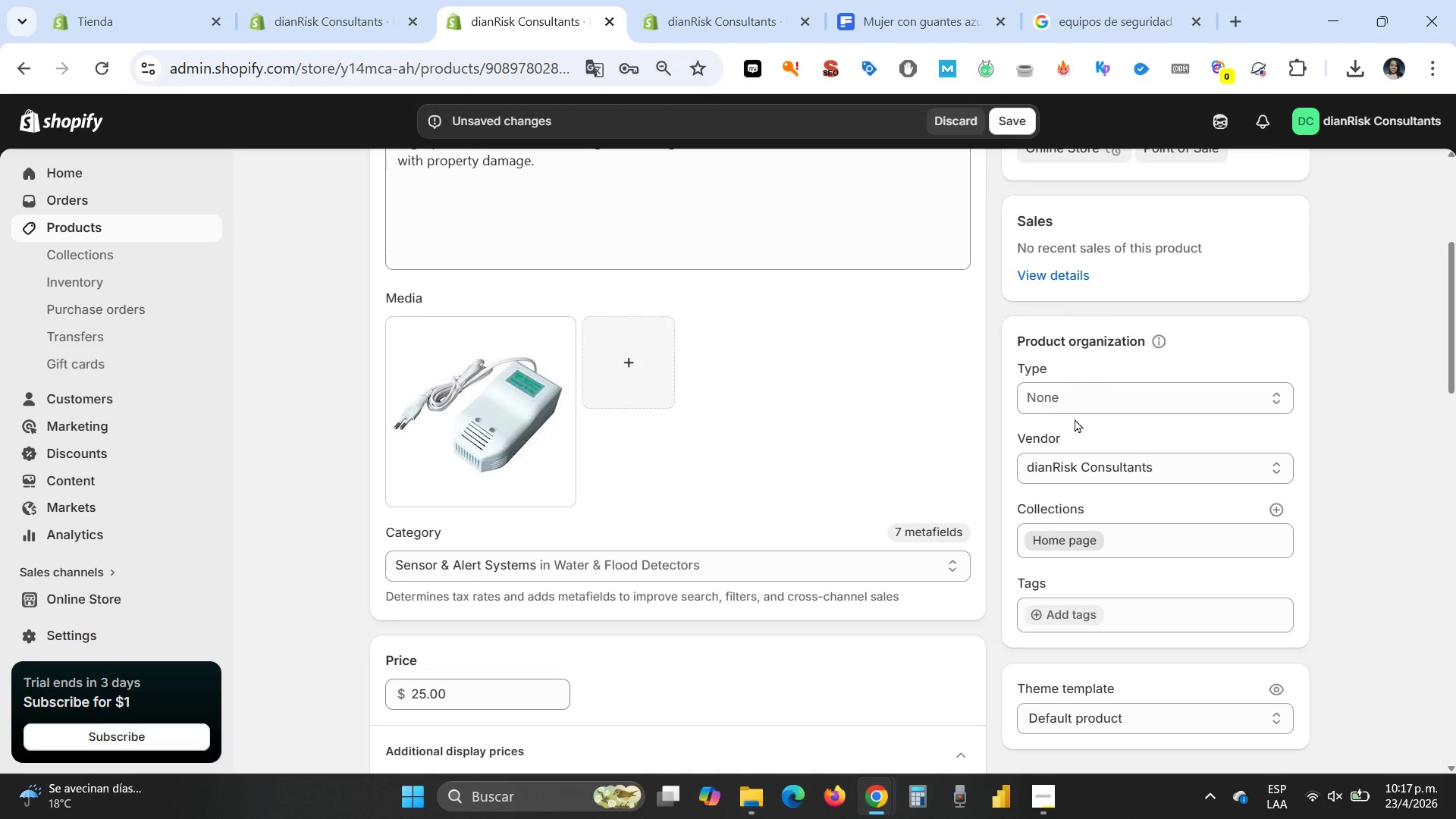 
mouse_move([1121, 416])
 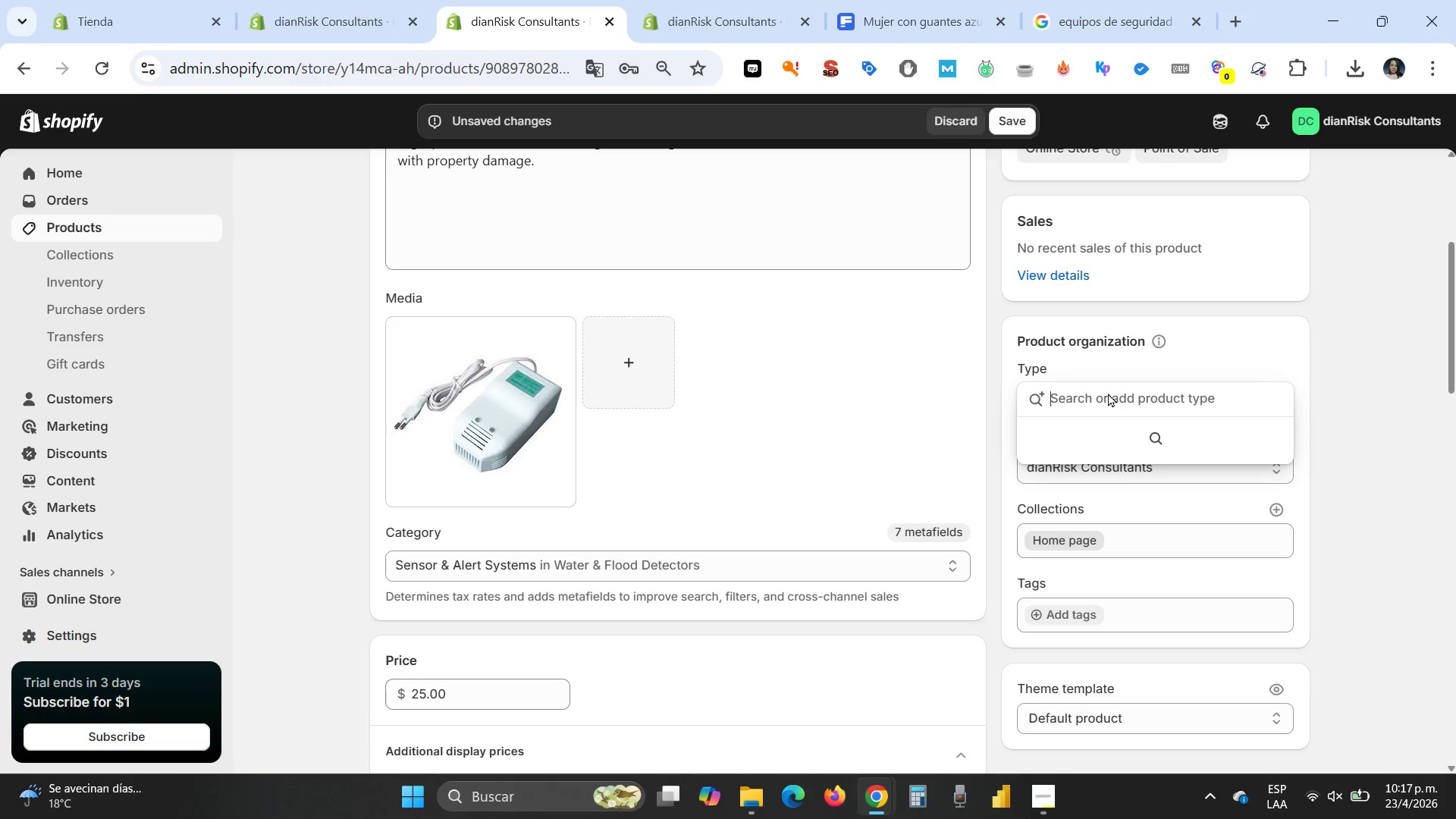 
wait(10.87)
 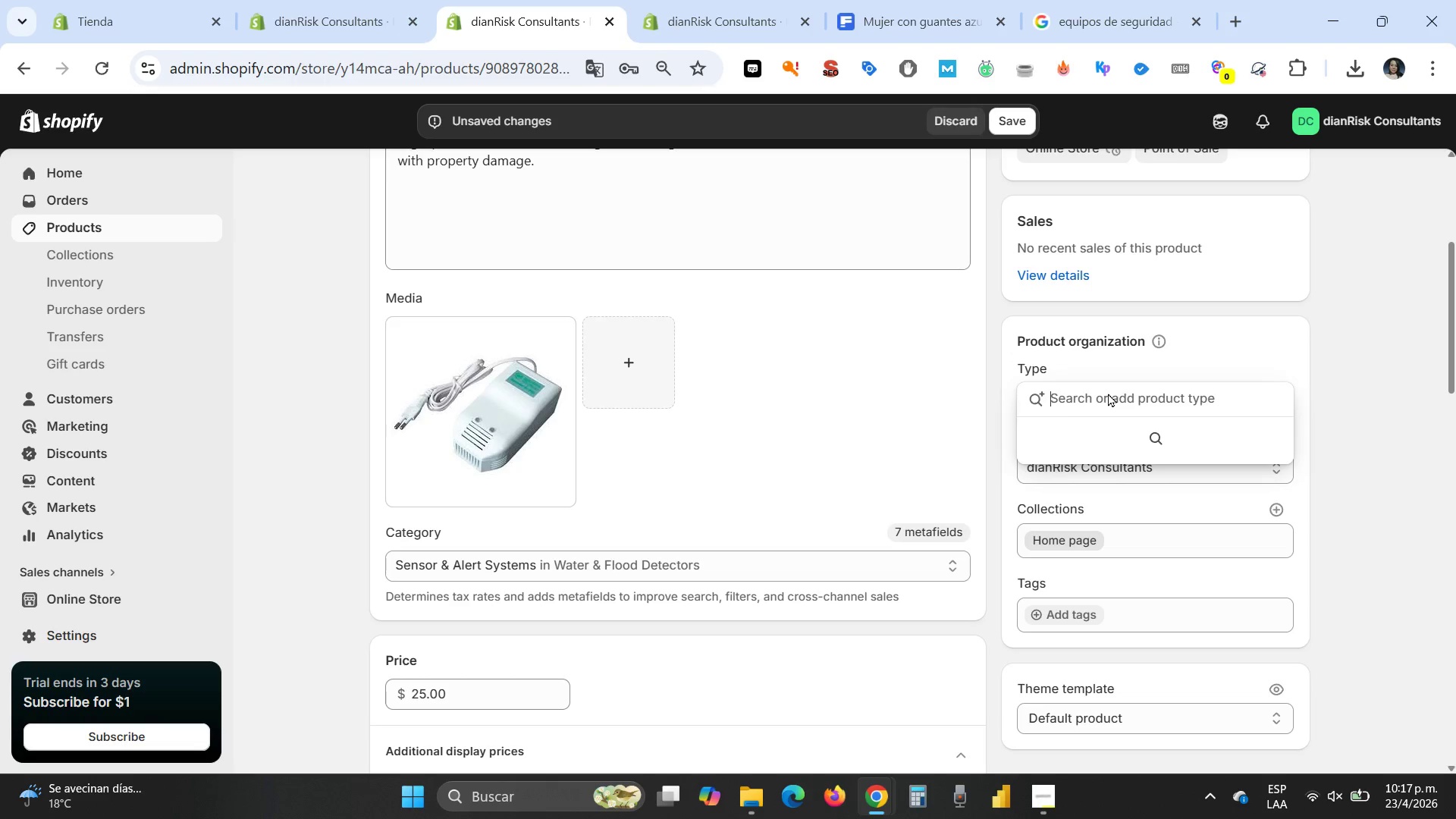 
type(Sae)
key(Backspace)
type(fety equipment)
 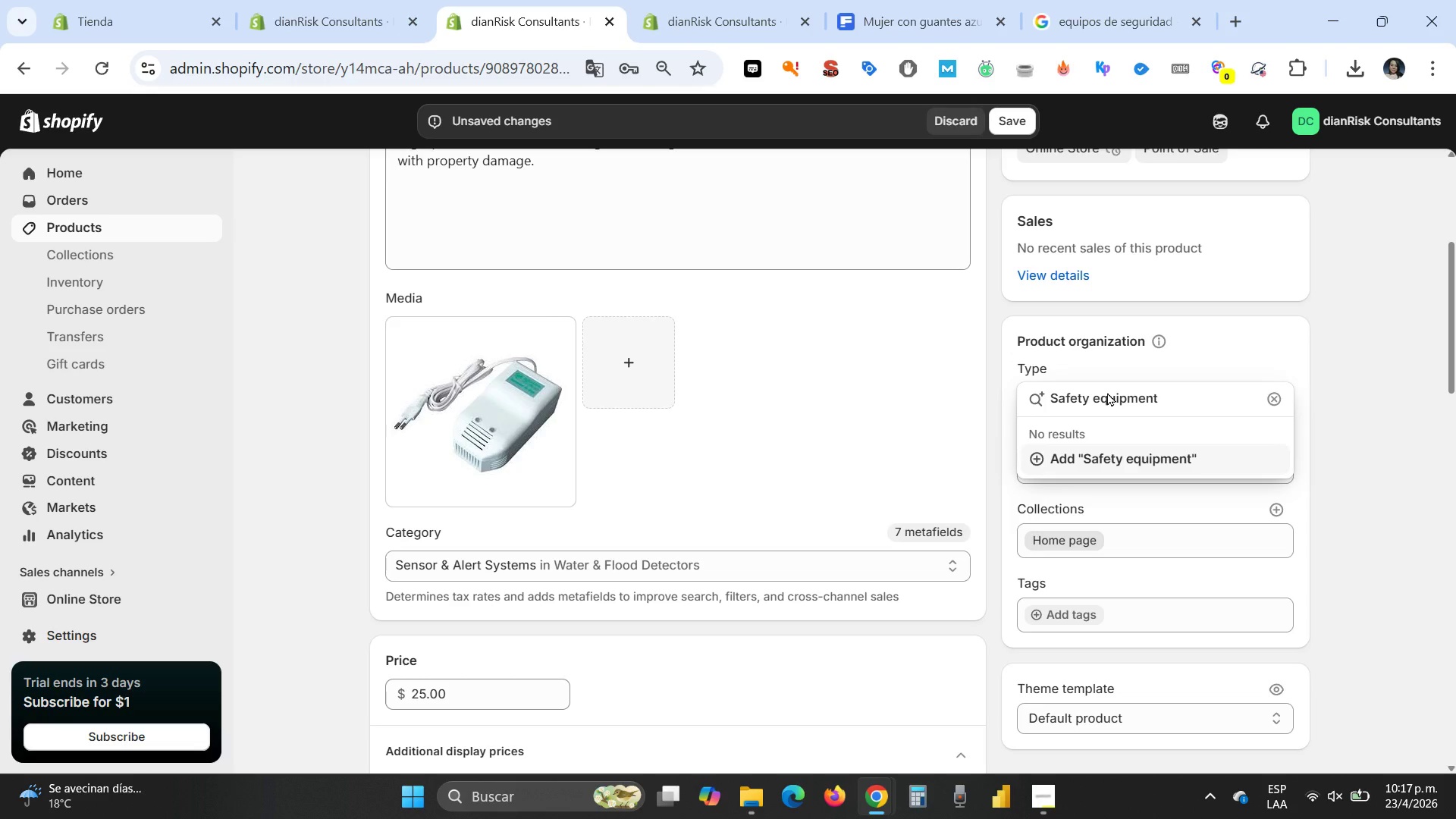 
key(Enter)
 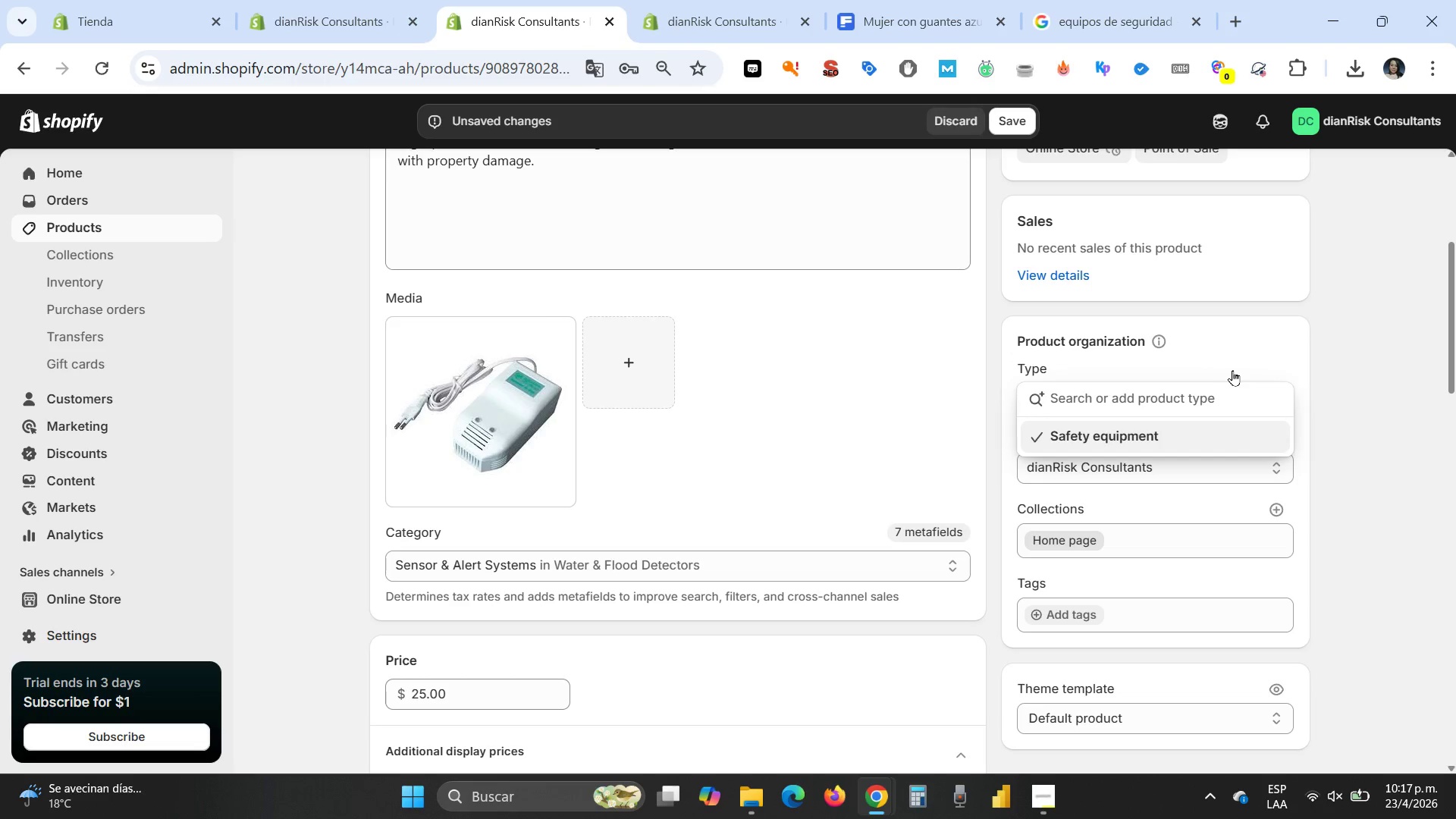 
left_click([1248, 345])
 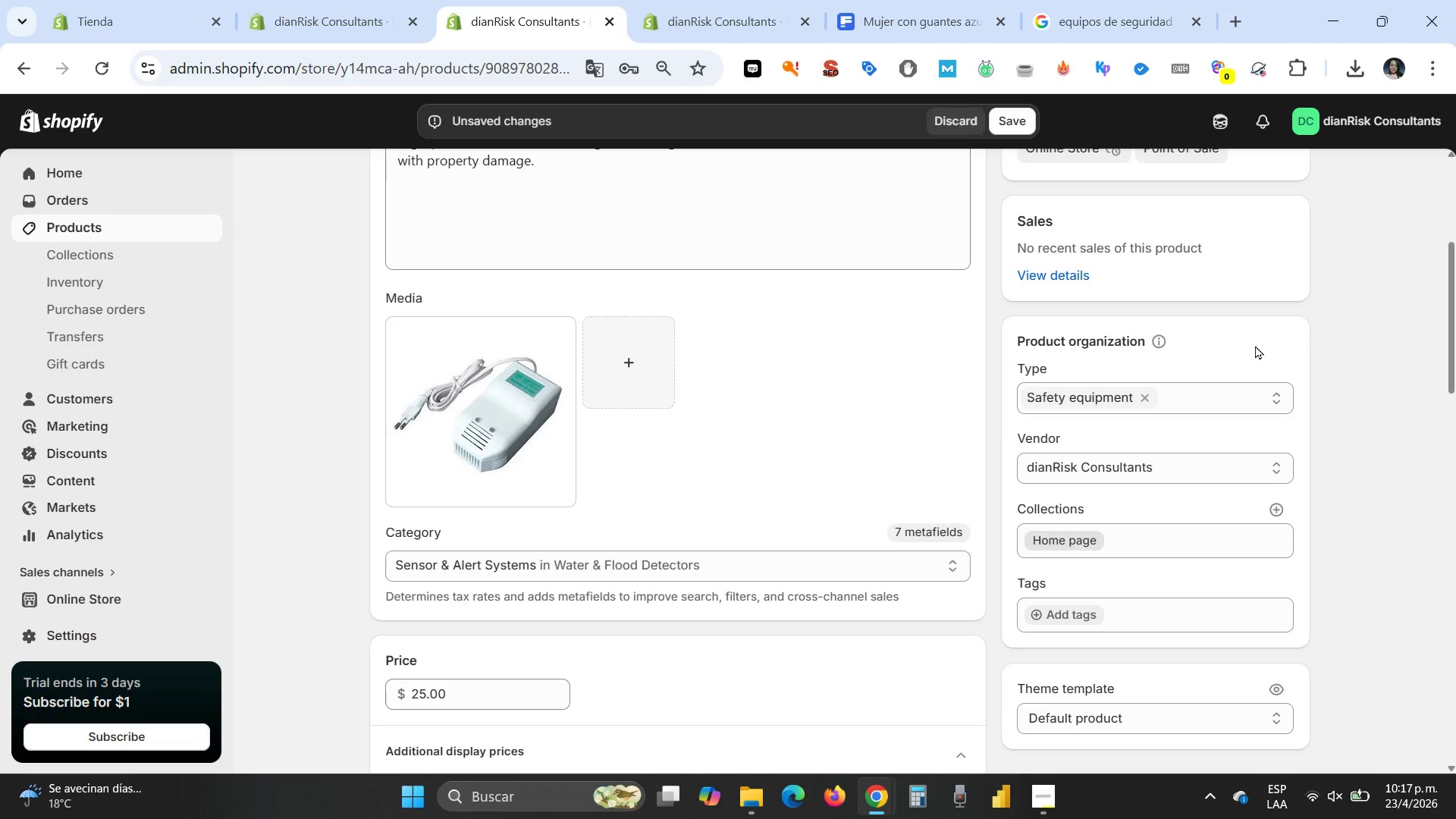 
wait(11.59)
 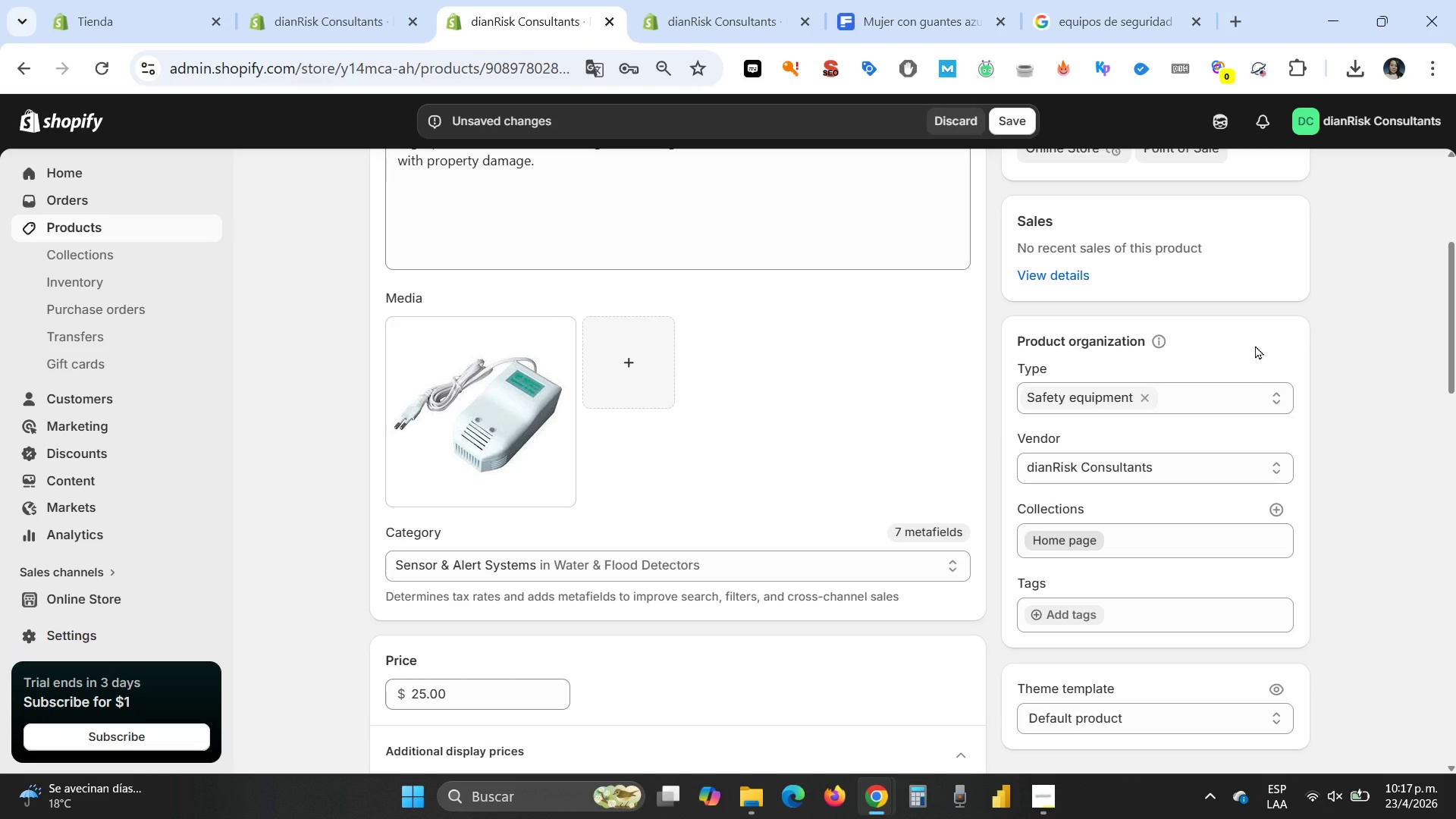 
scroll: coordinate [1240, 560], scroll_direction: down, amount: 1.0
 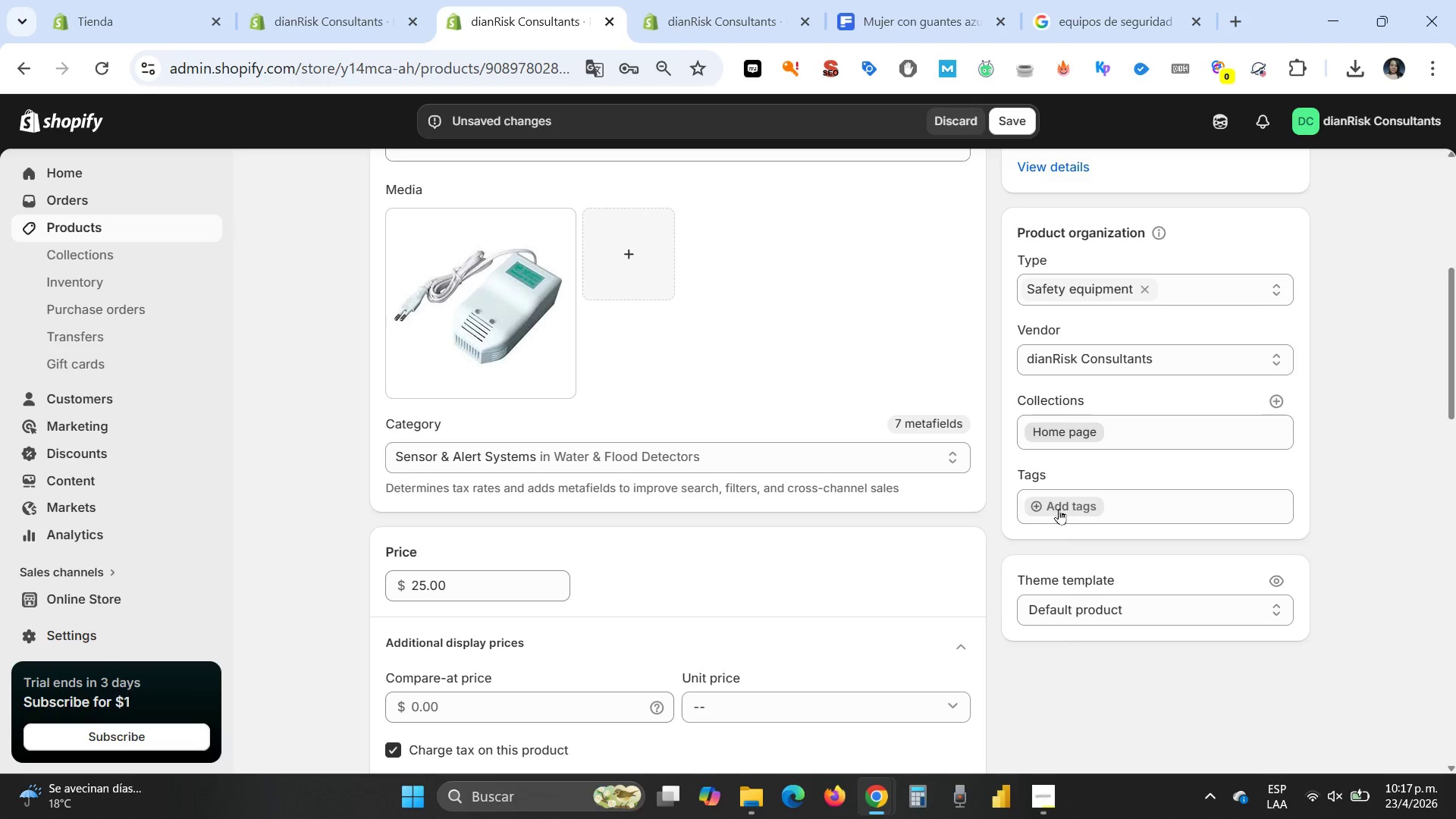 
left_click([1046, 509])
 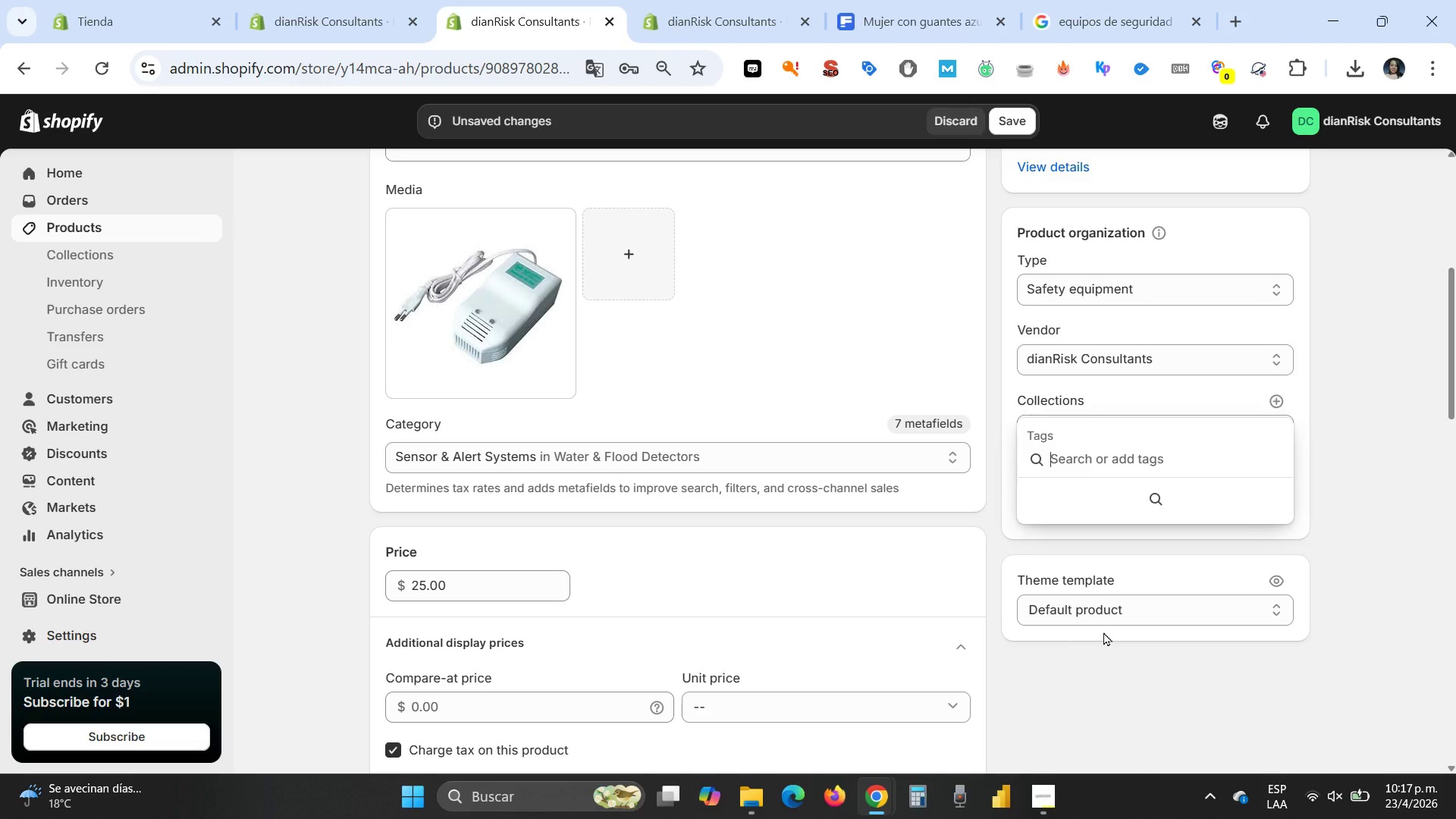 
type(Supplier> AliExpress)
 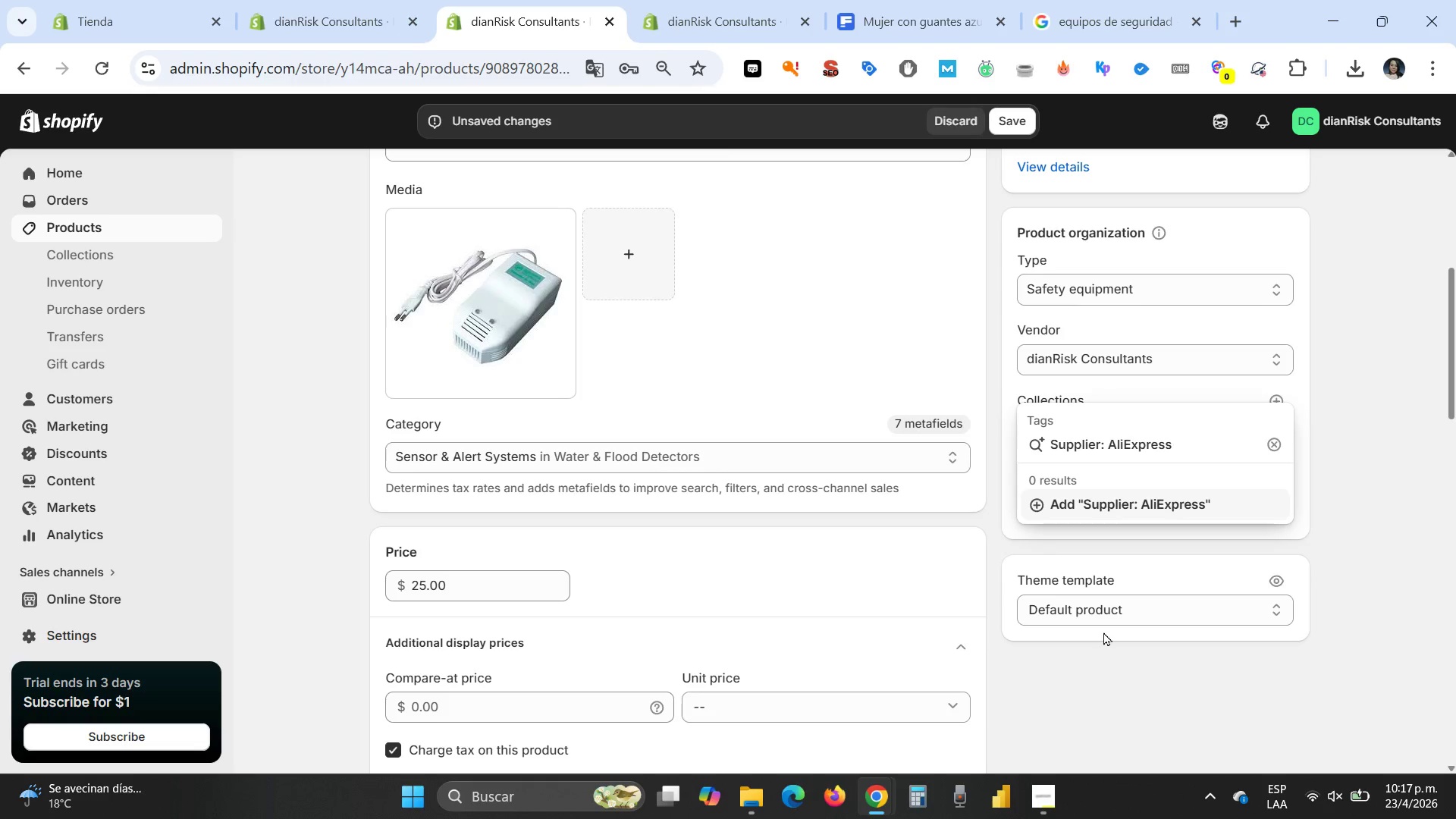 
left_click([1156, 510])
 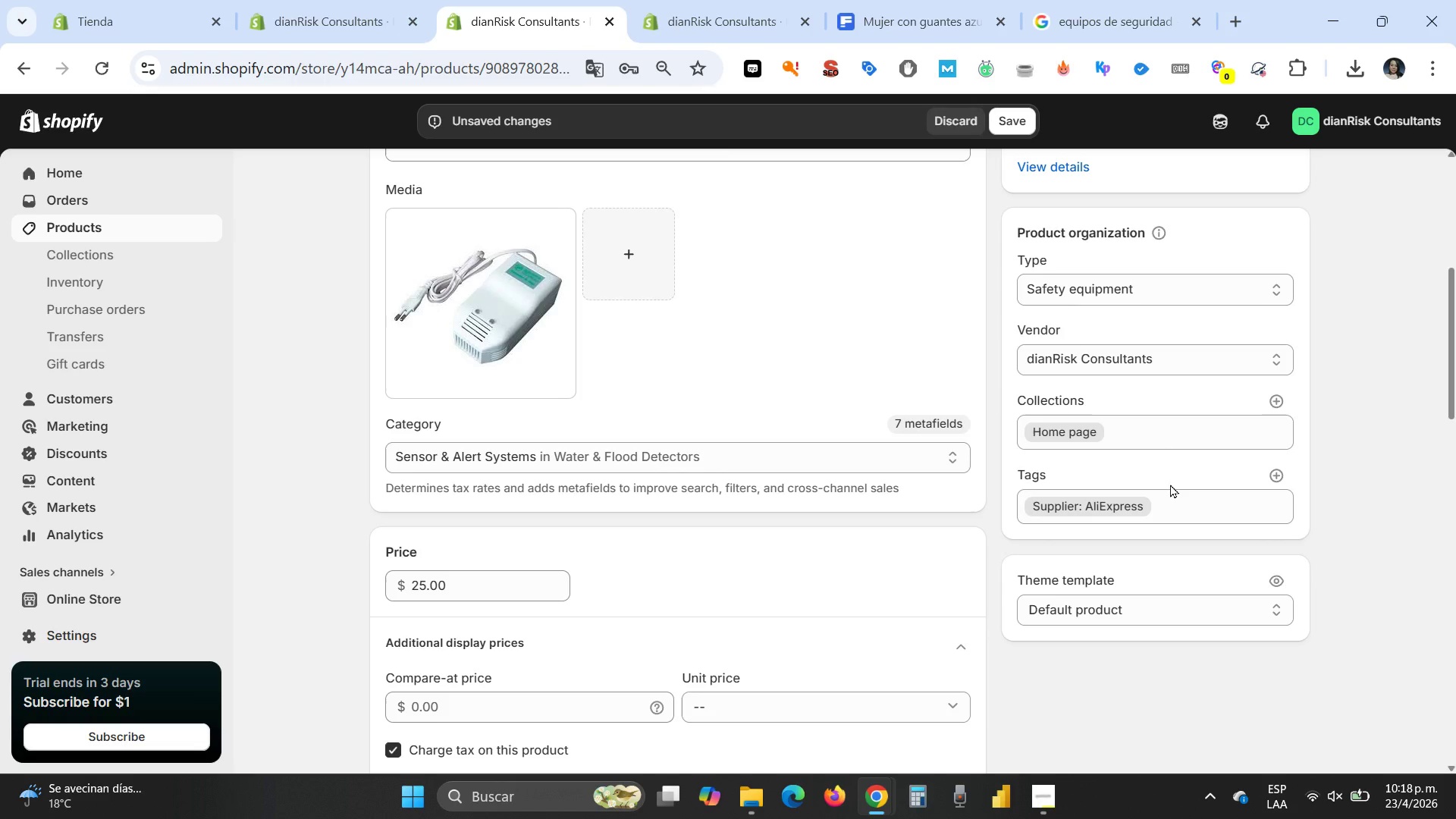 
wait(6.34)
 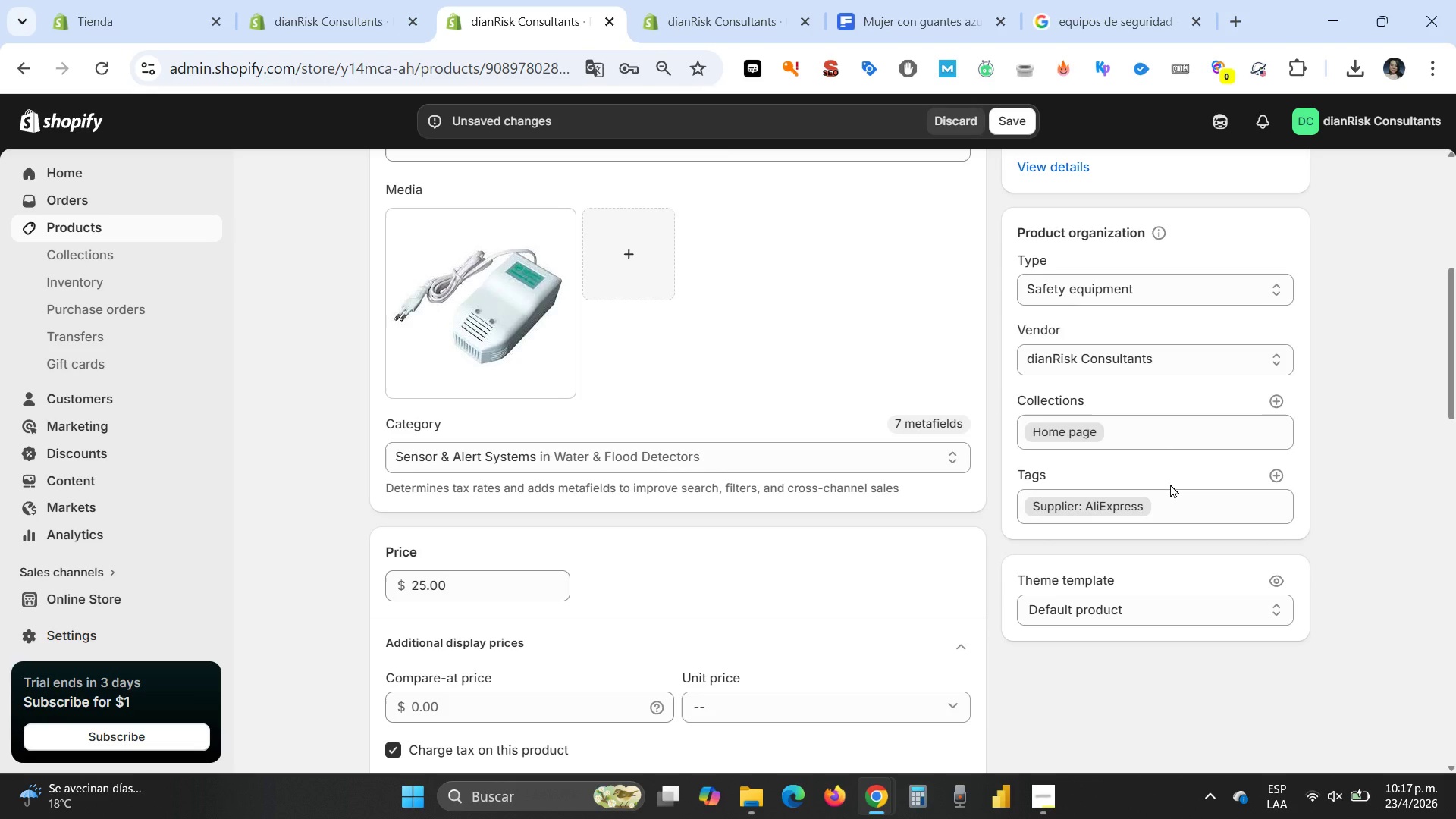 
left_click([1184, 507])
 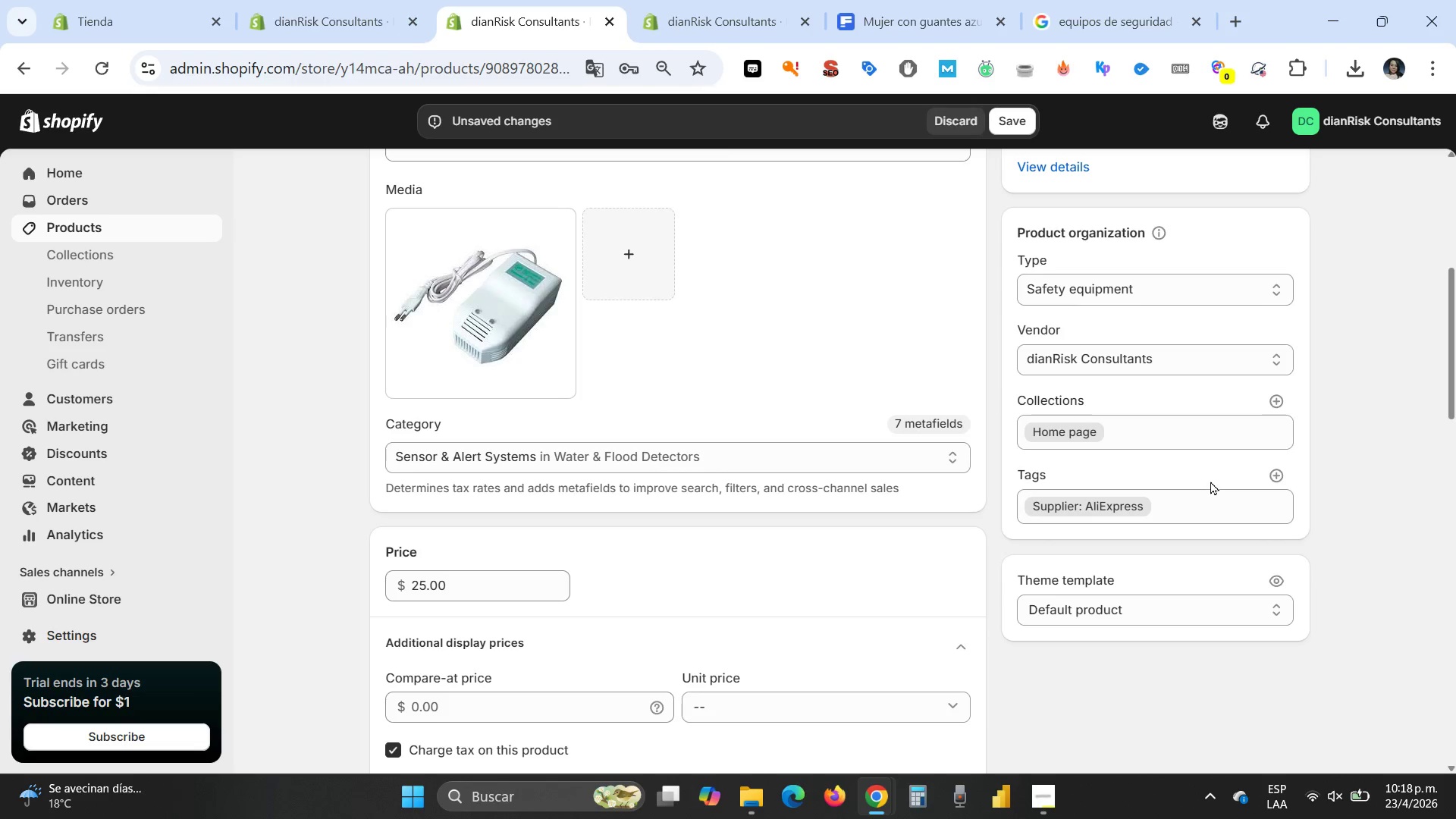 
left_click([1277, 479])
 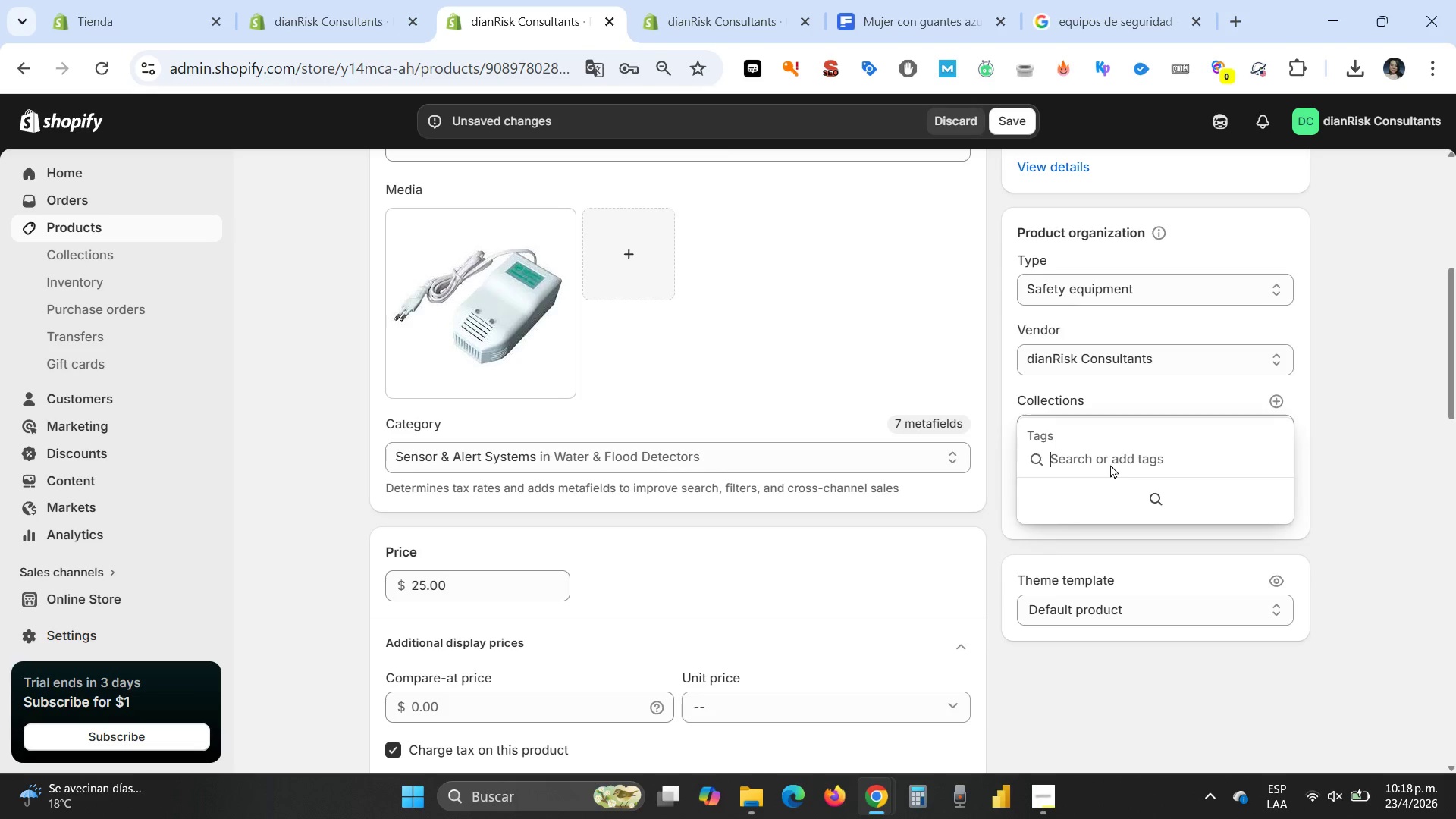 
type(Reduction Kit)
 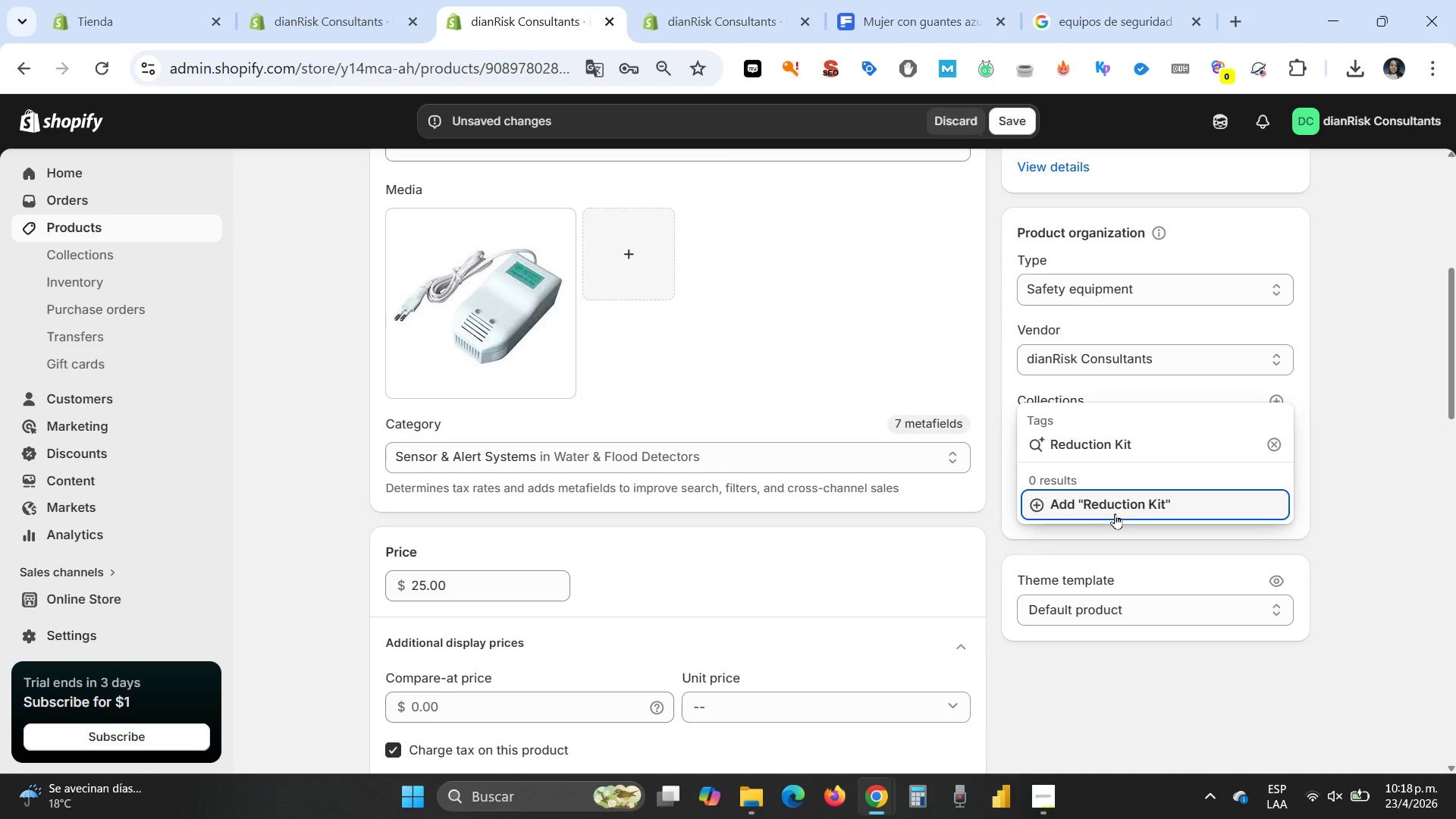 
left_click([1115, 513])
 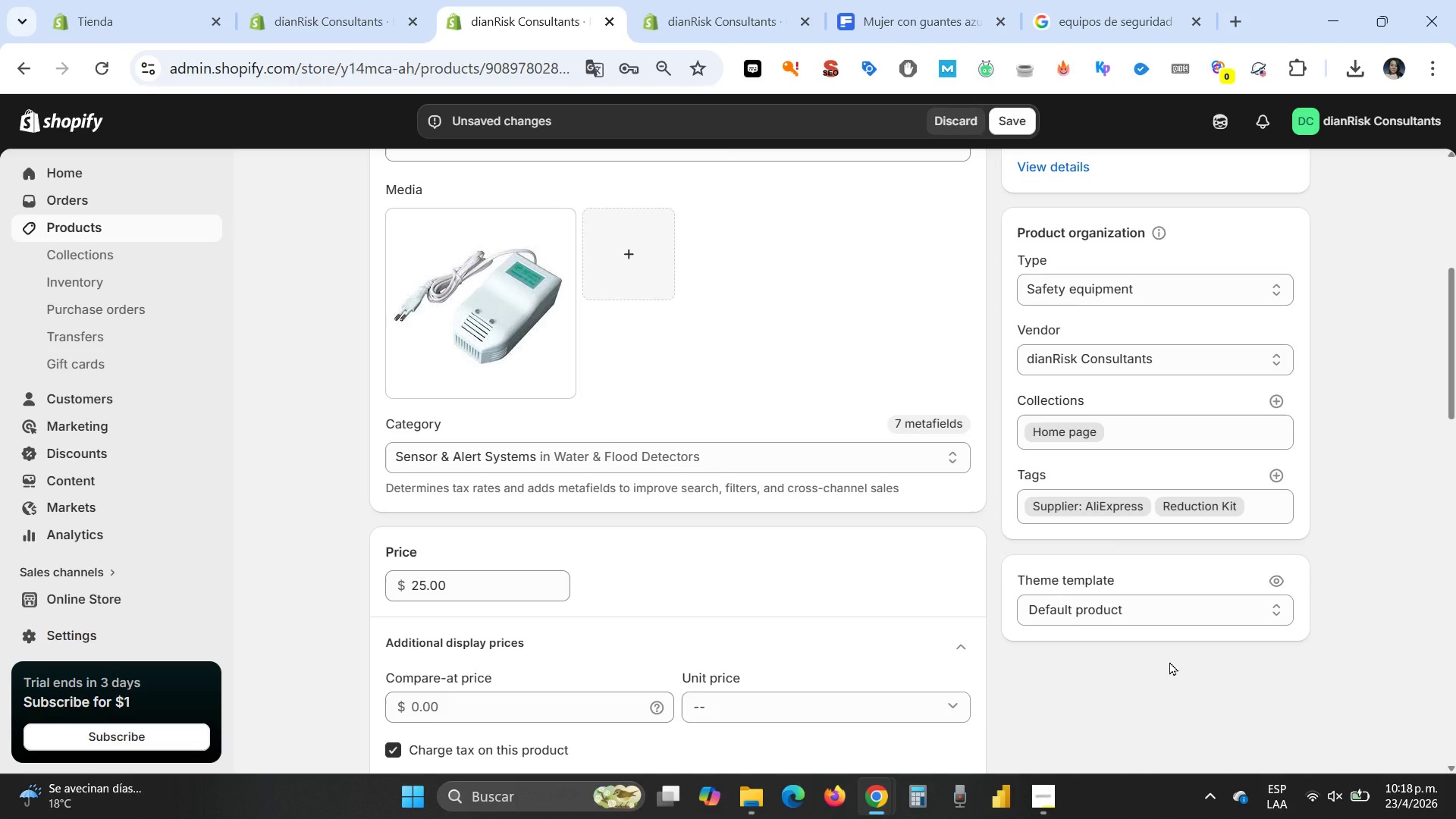 
wait(5.59)
 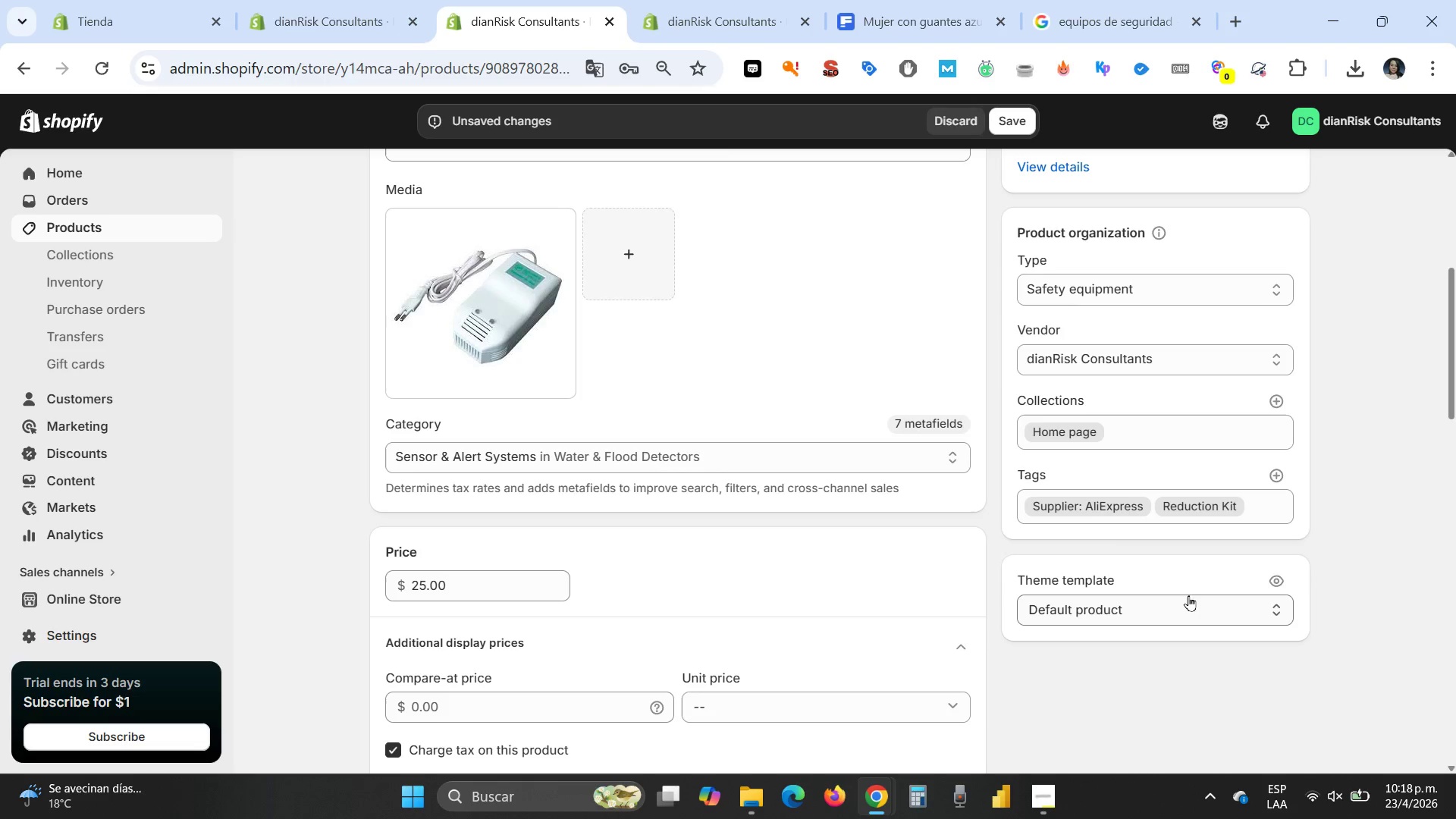 
scroll: coordinate [724, 501], scroll_direction: down, amount: 15.0
 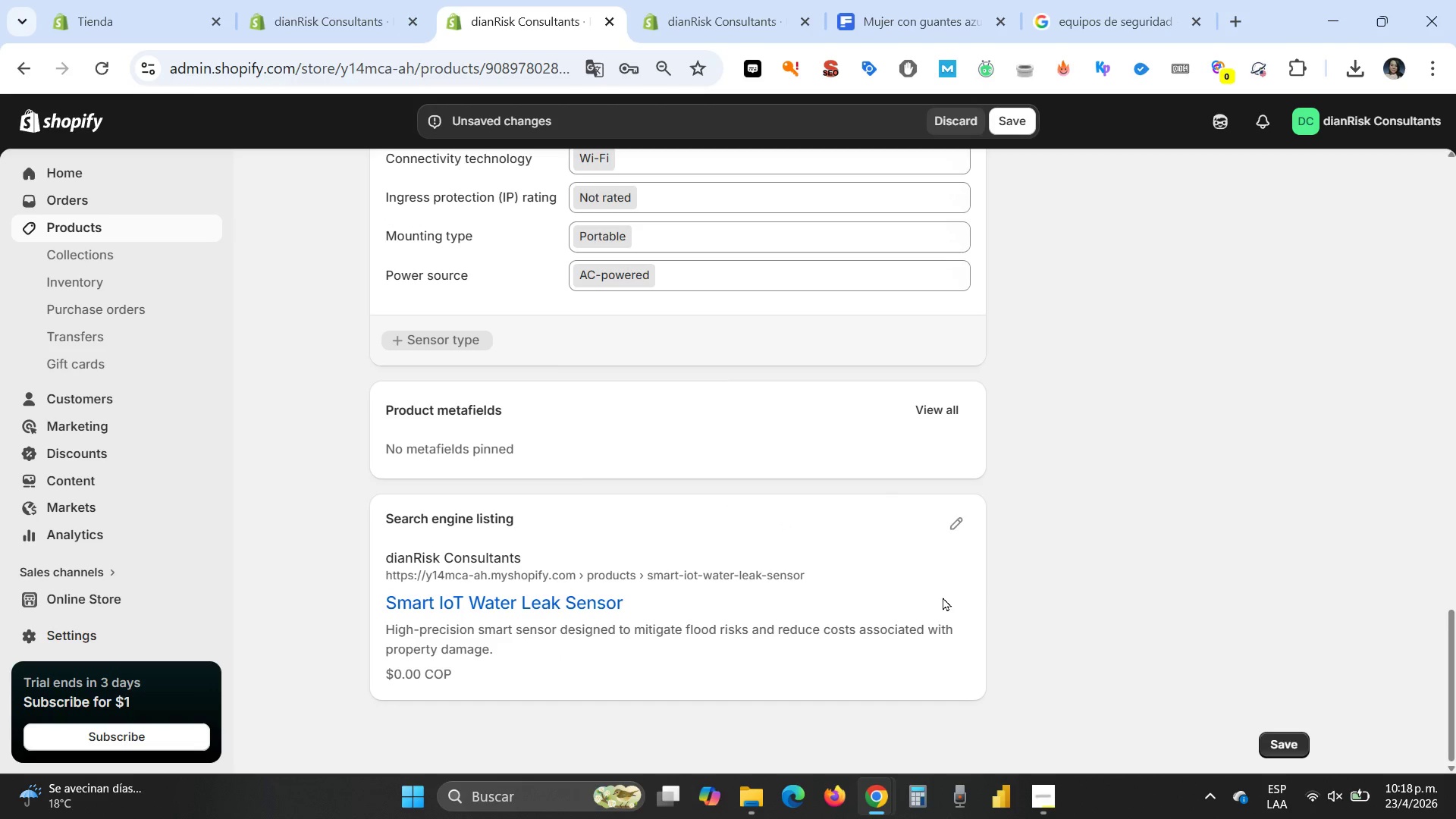 
left_click([964, 522])
 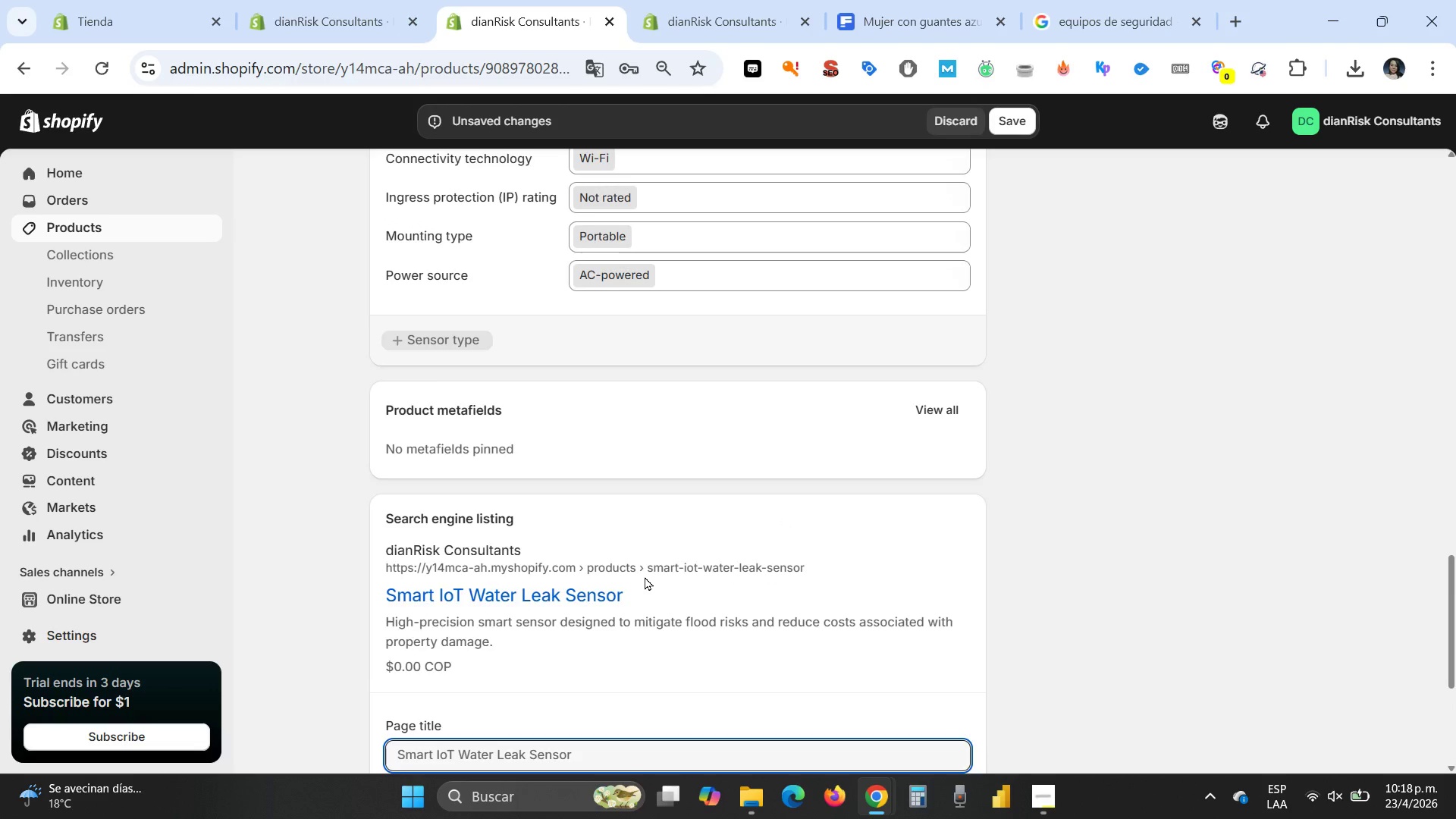 
scroll: coordinate [645, 576], scroll_direction: down, amount: 3.0
 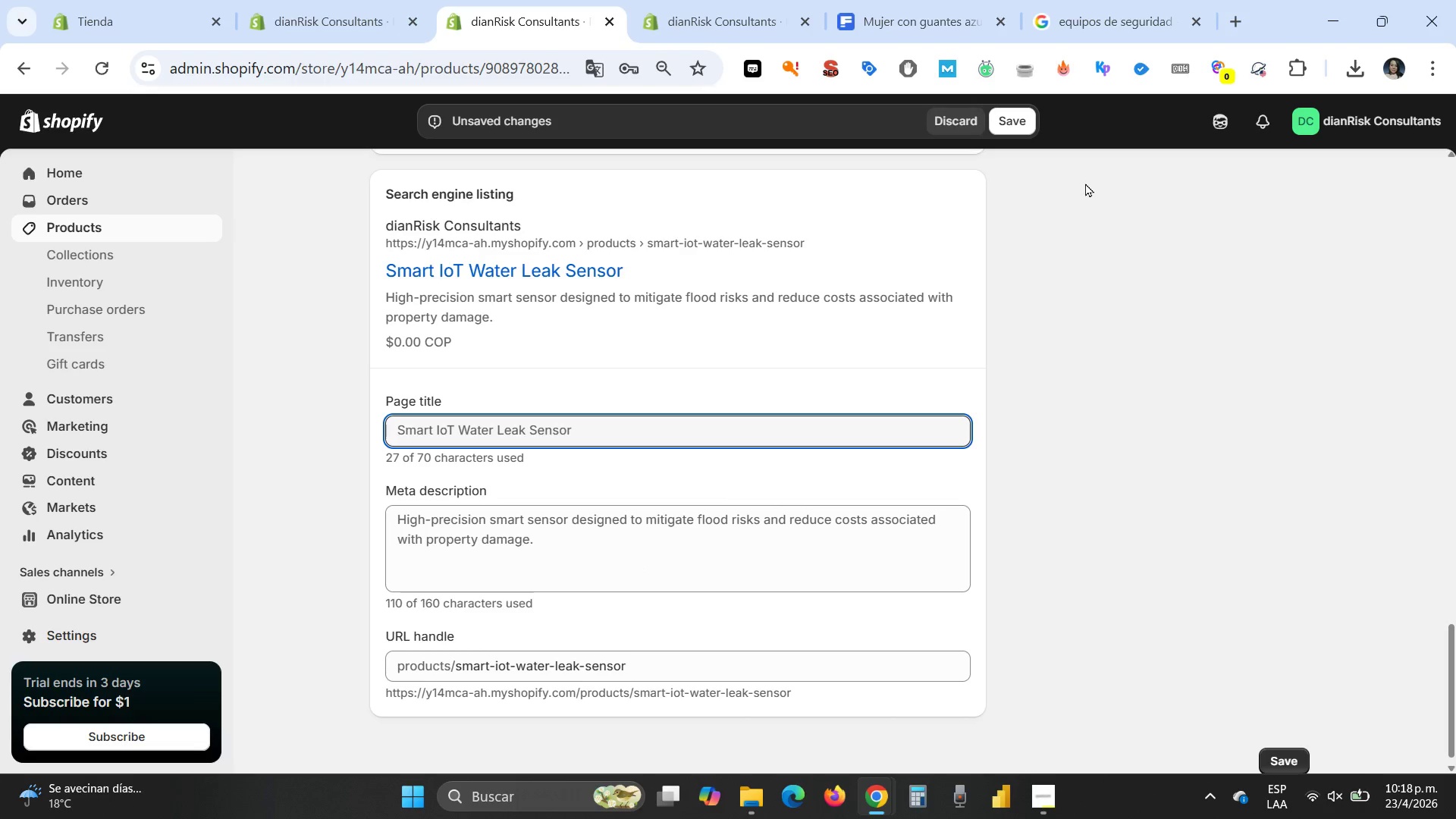 
mouse_move([886, 790])
 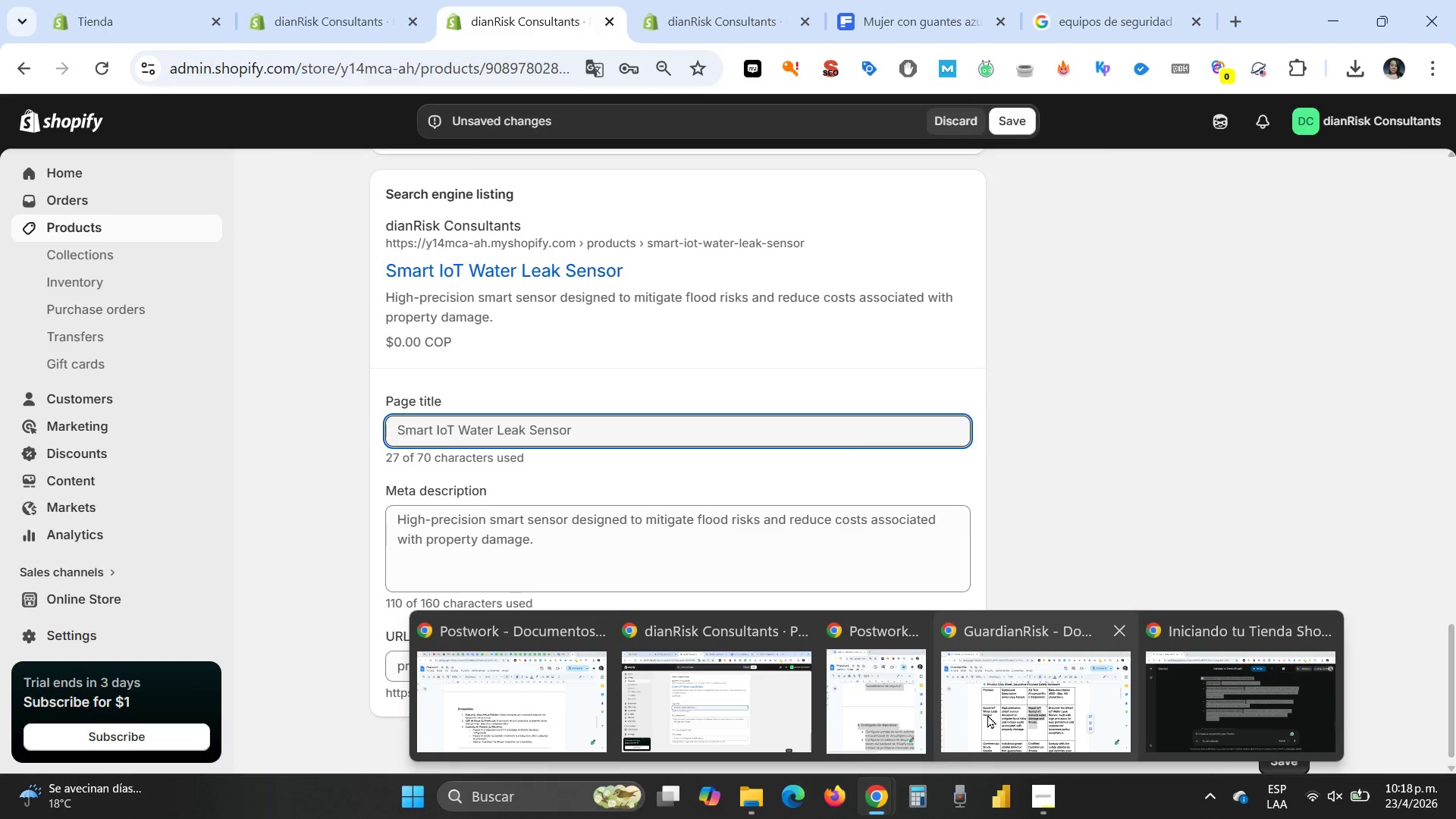 
left_click([990, 714])
 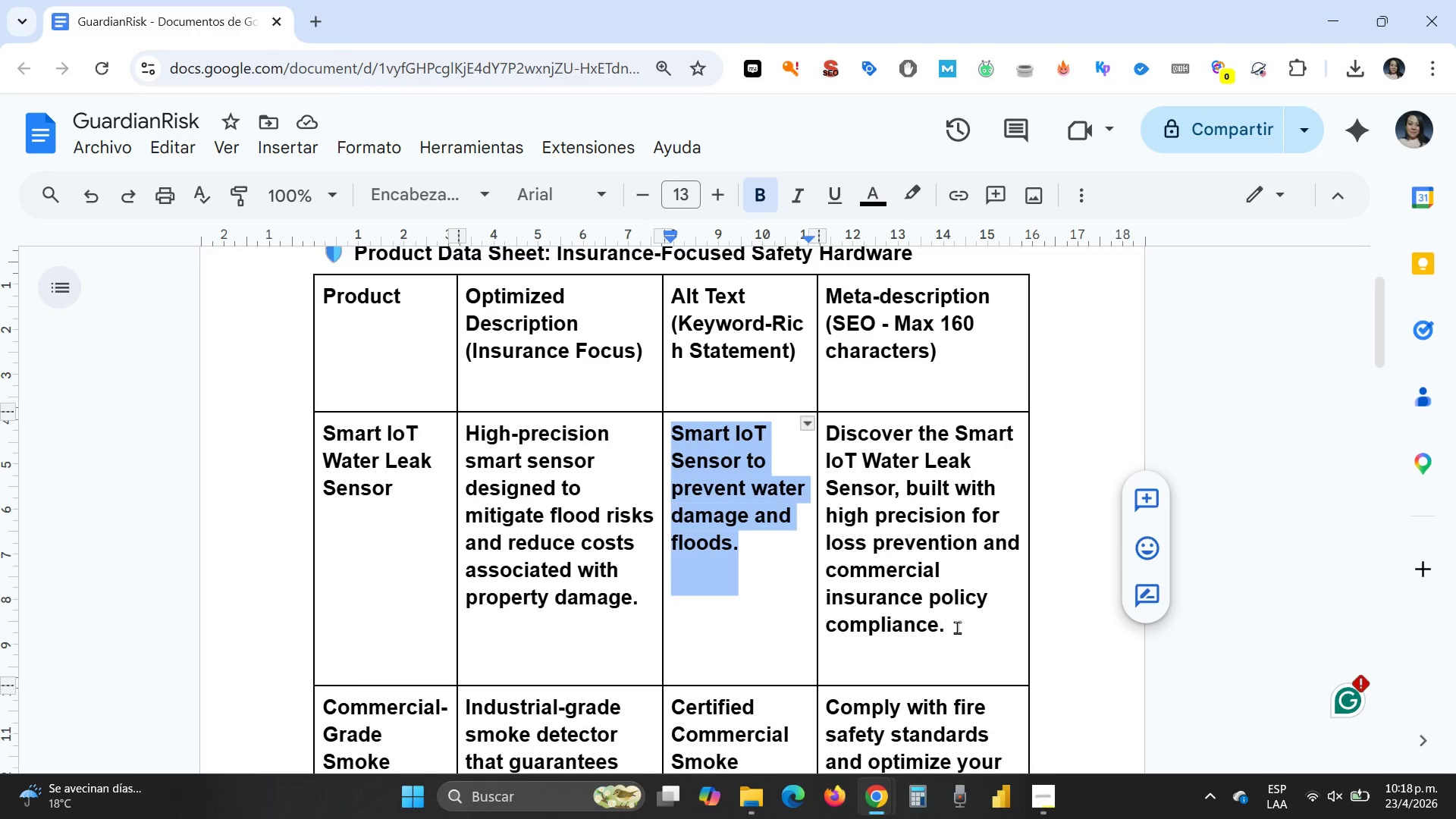 
left_click_drag(start_coordinate=[959, 627], to_coordinate=[827, 435])
 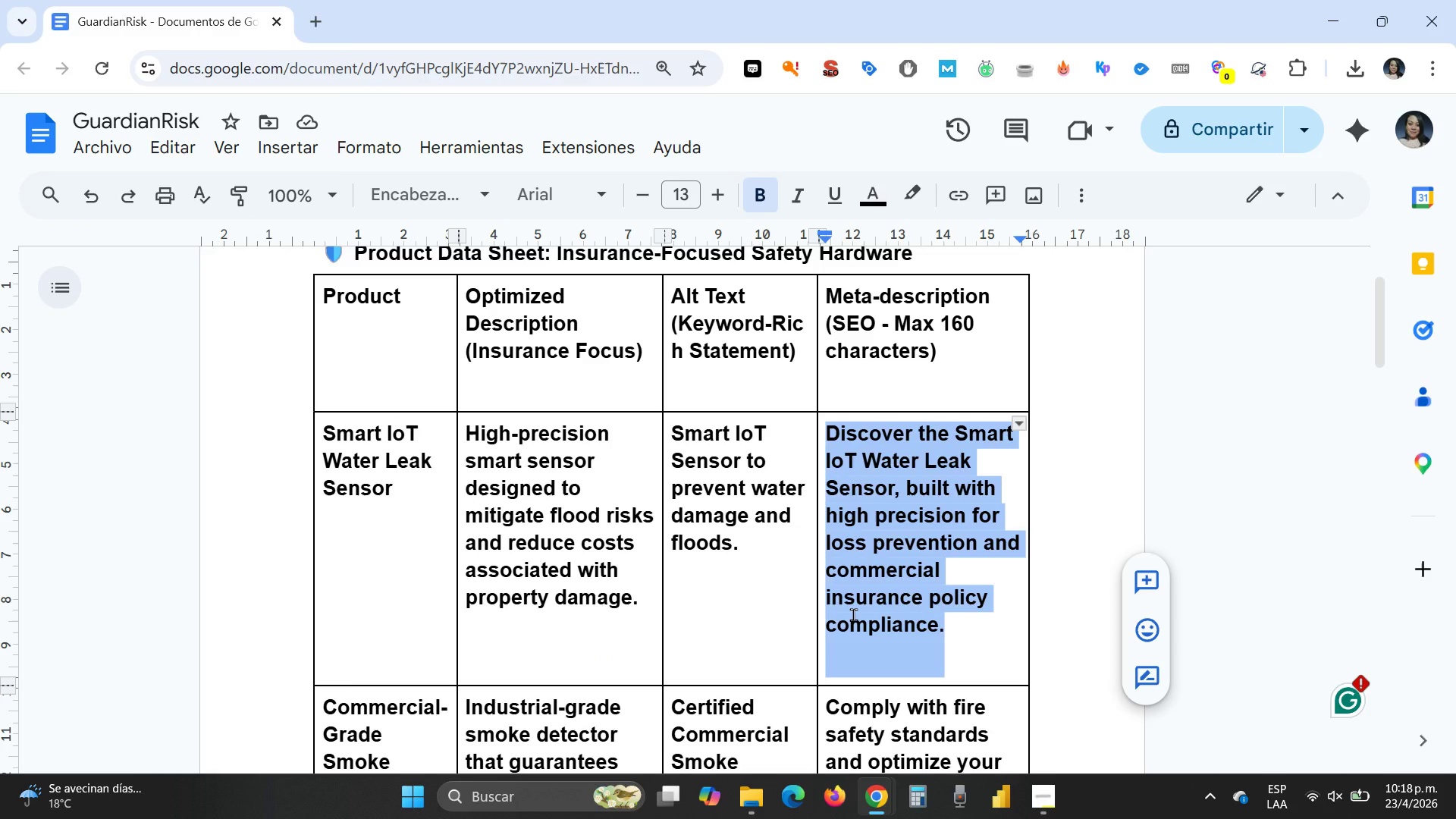 
key(Control+C)
 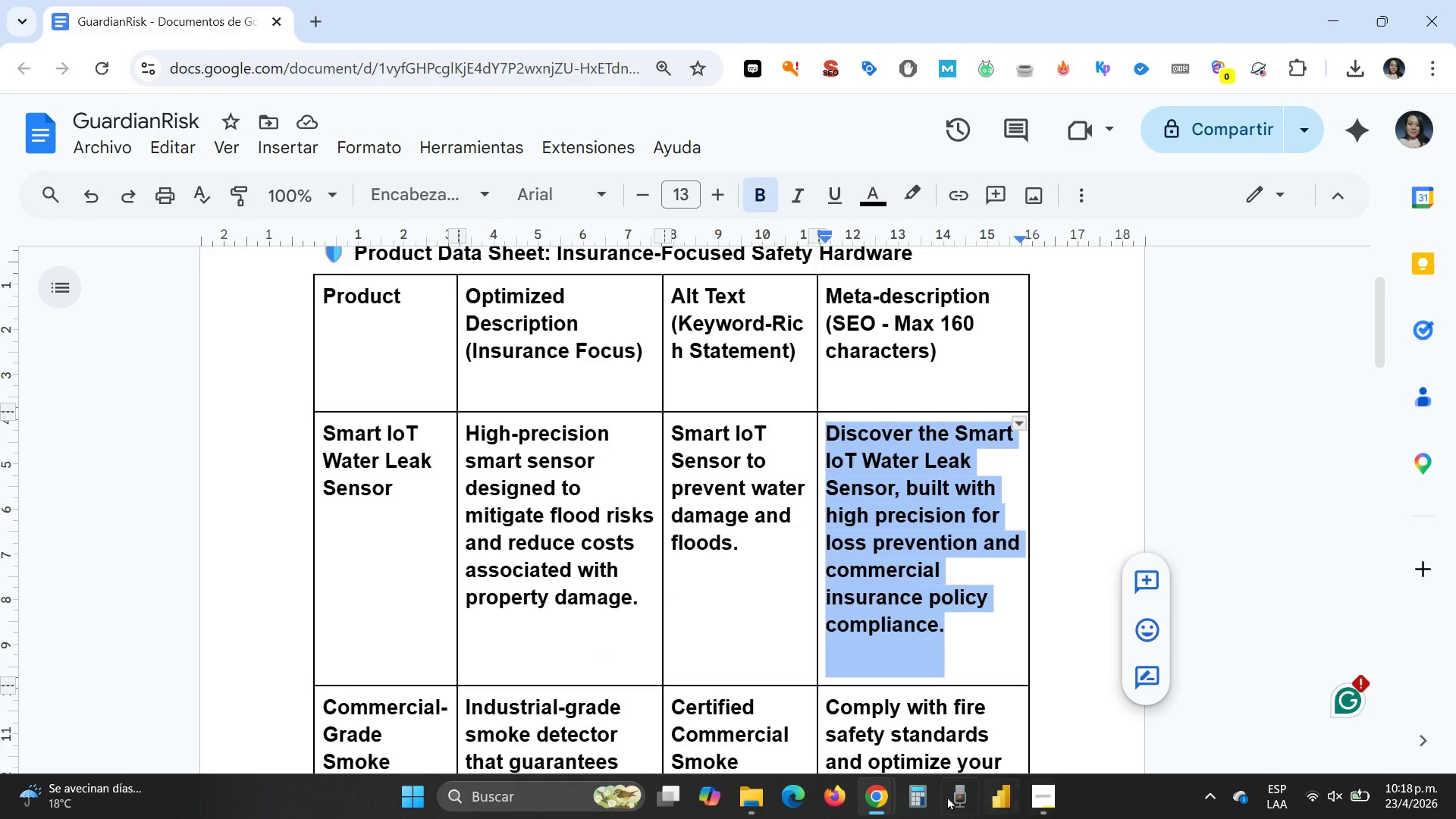 
mouse_move([892, 774])
 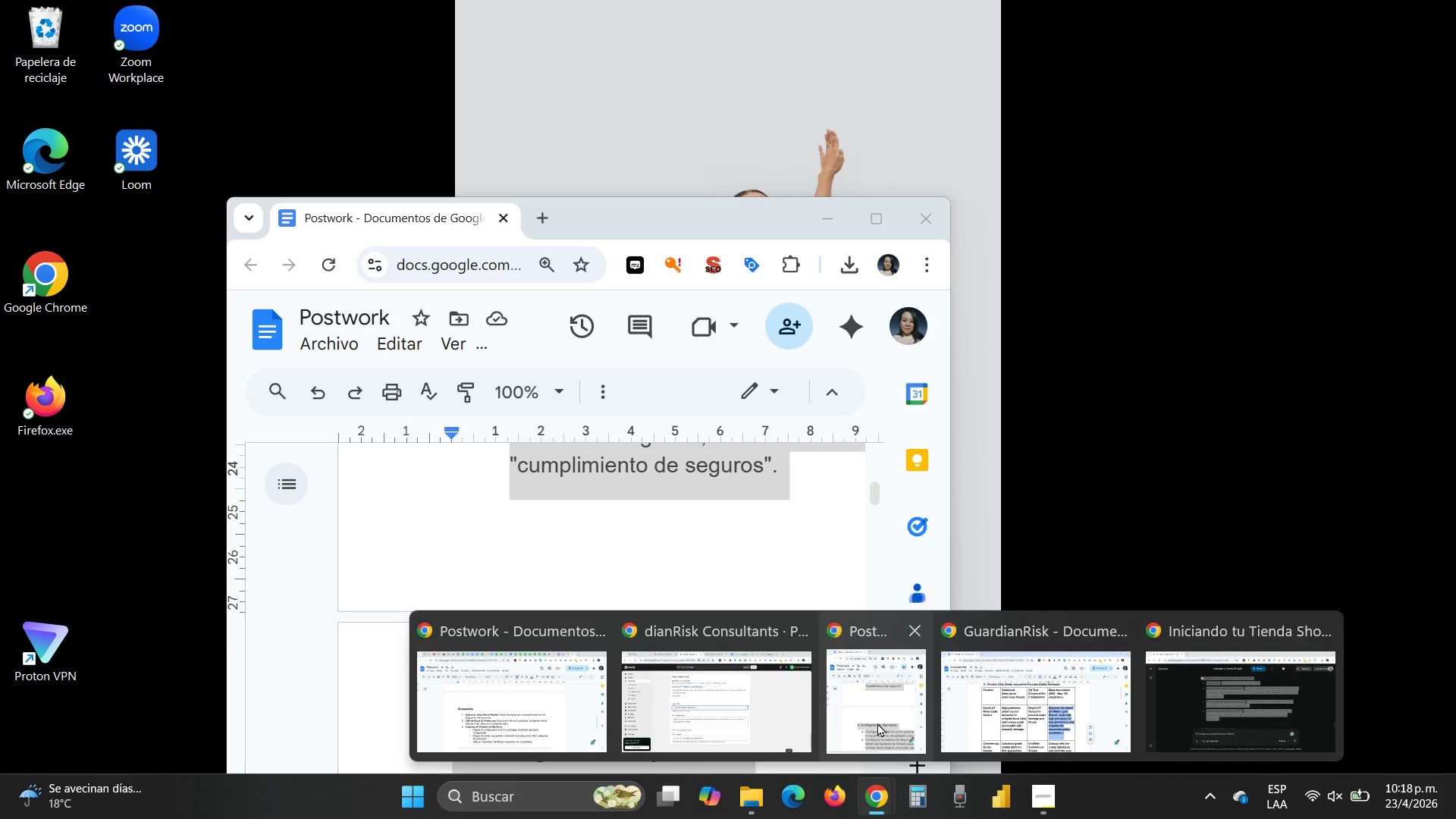 
left_click([877, 723])
 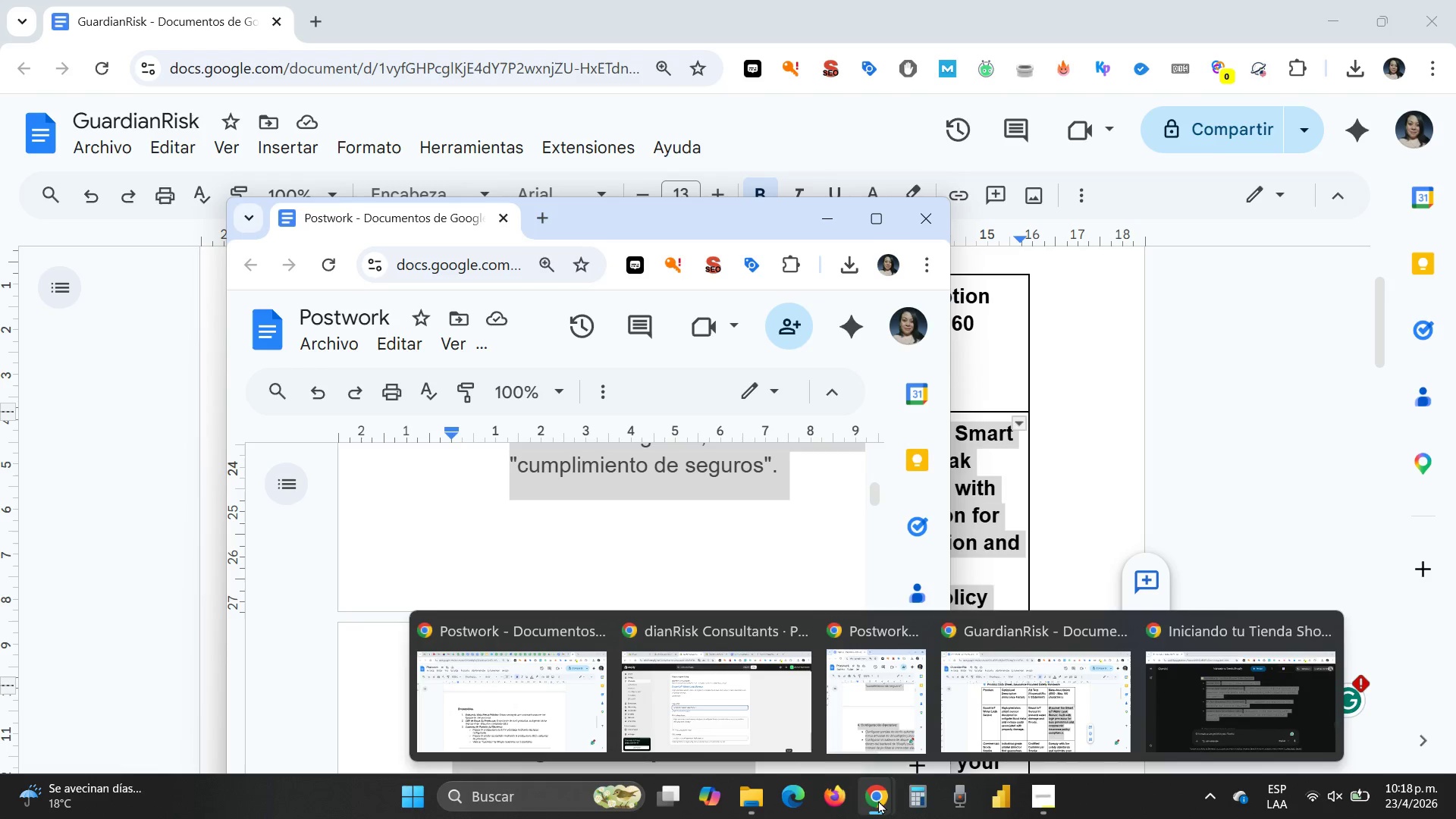 
left_click([774, 734])
 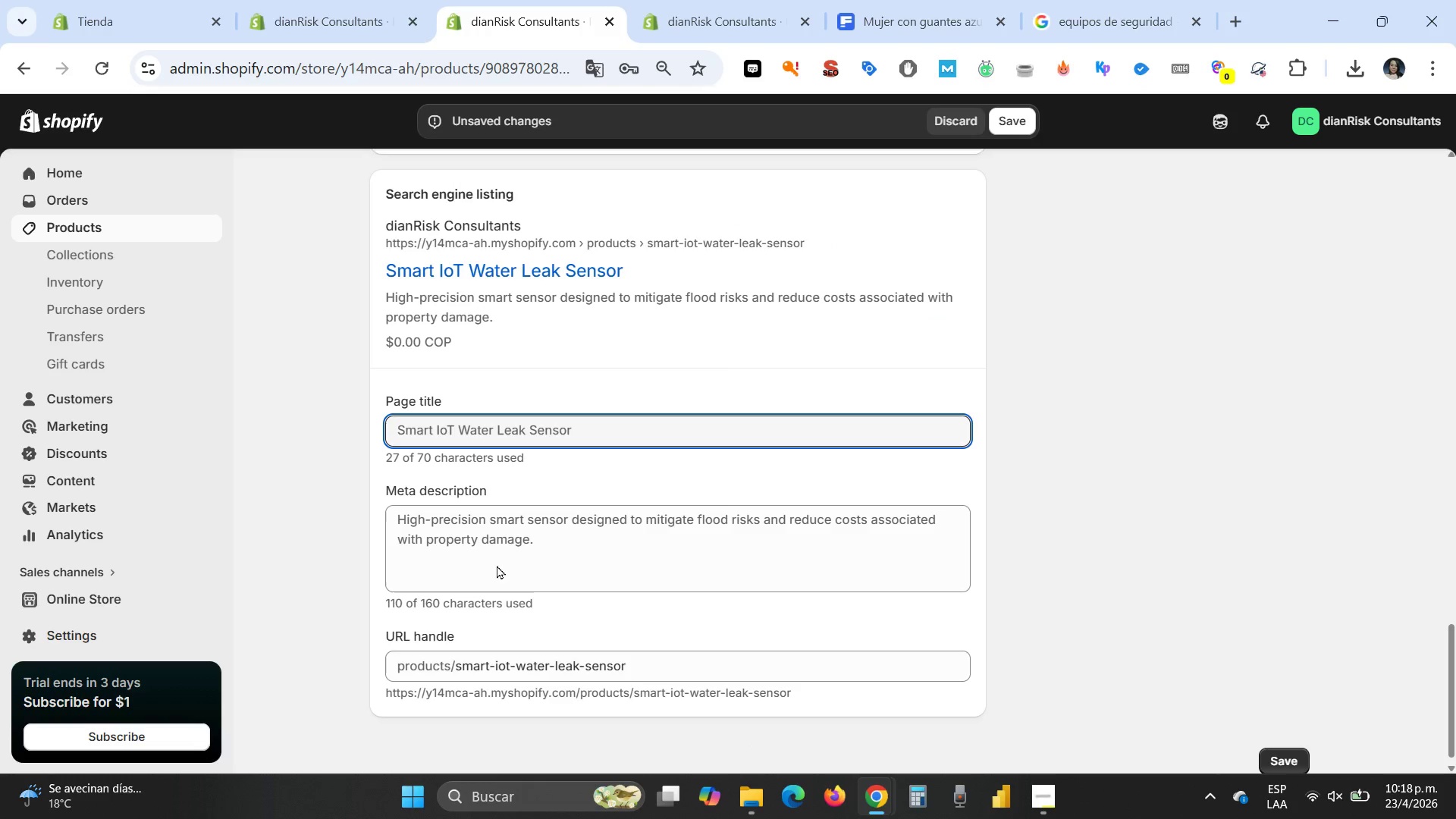 
left_click([516, 539])
 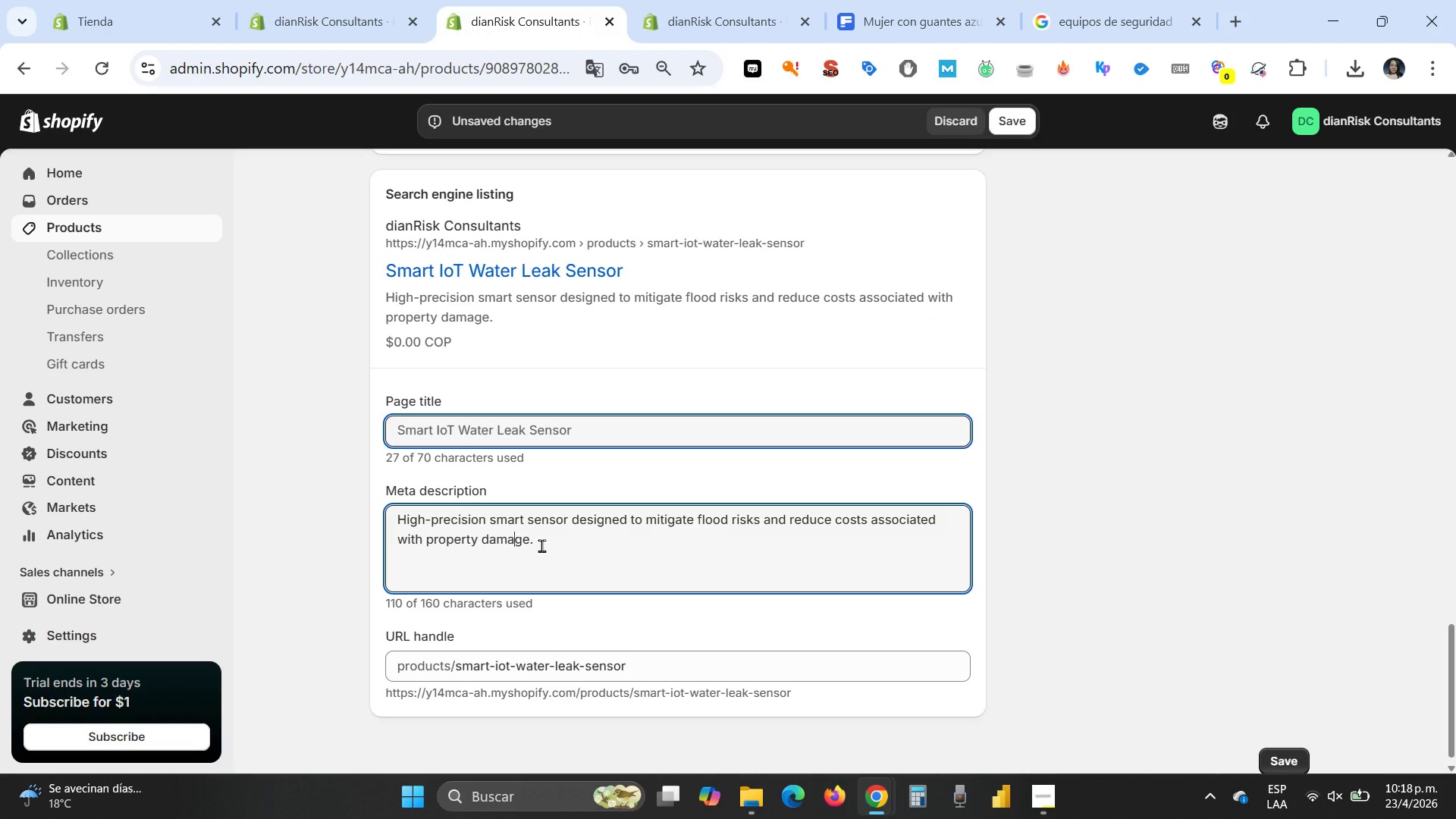 
left_click_drag(start_coordinate=[541, 545], to_coordinate=[367, 515])
 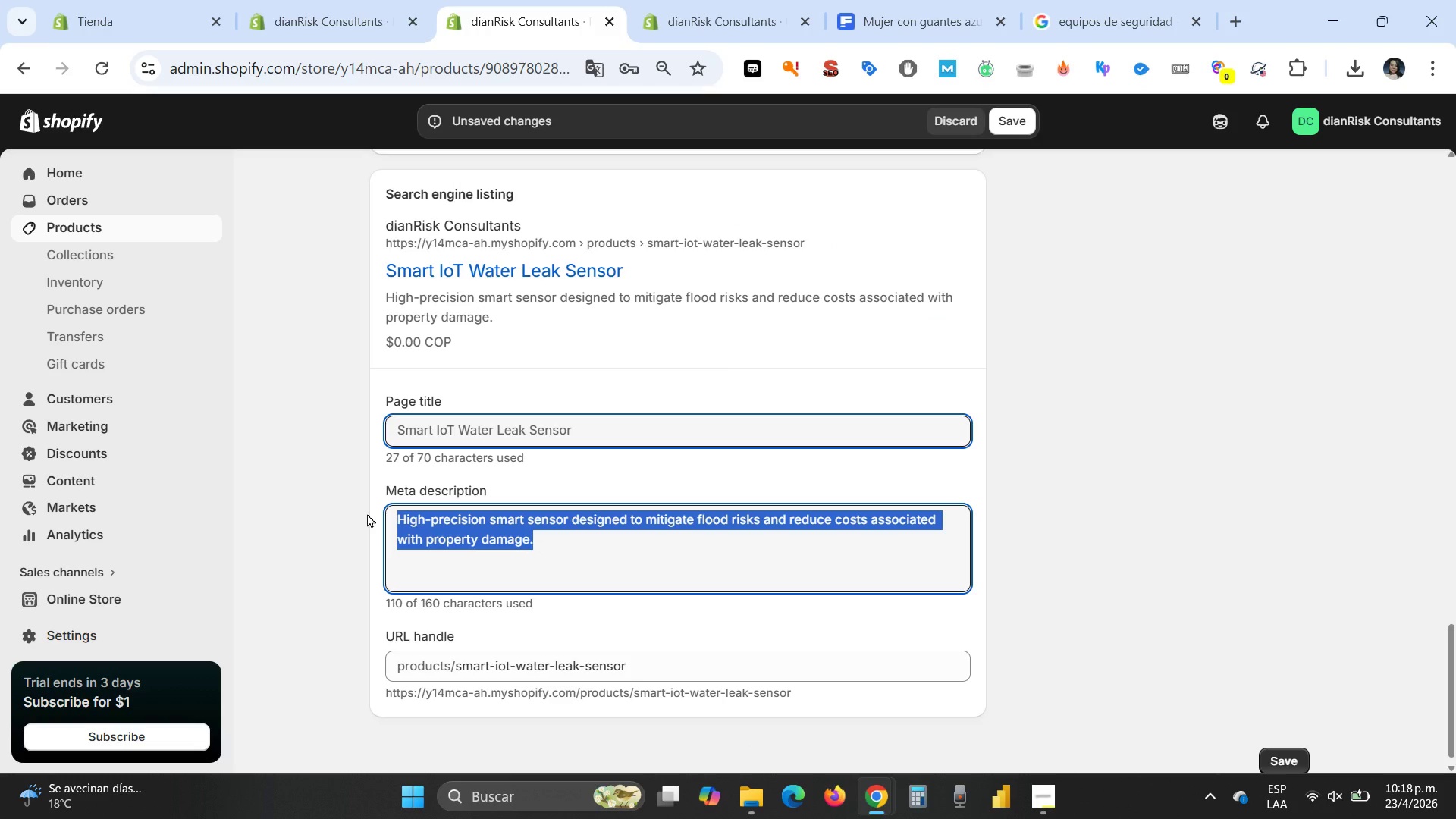 
key(Control+V)
 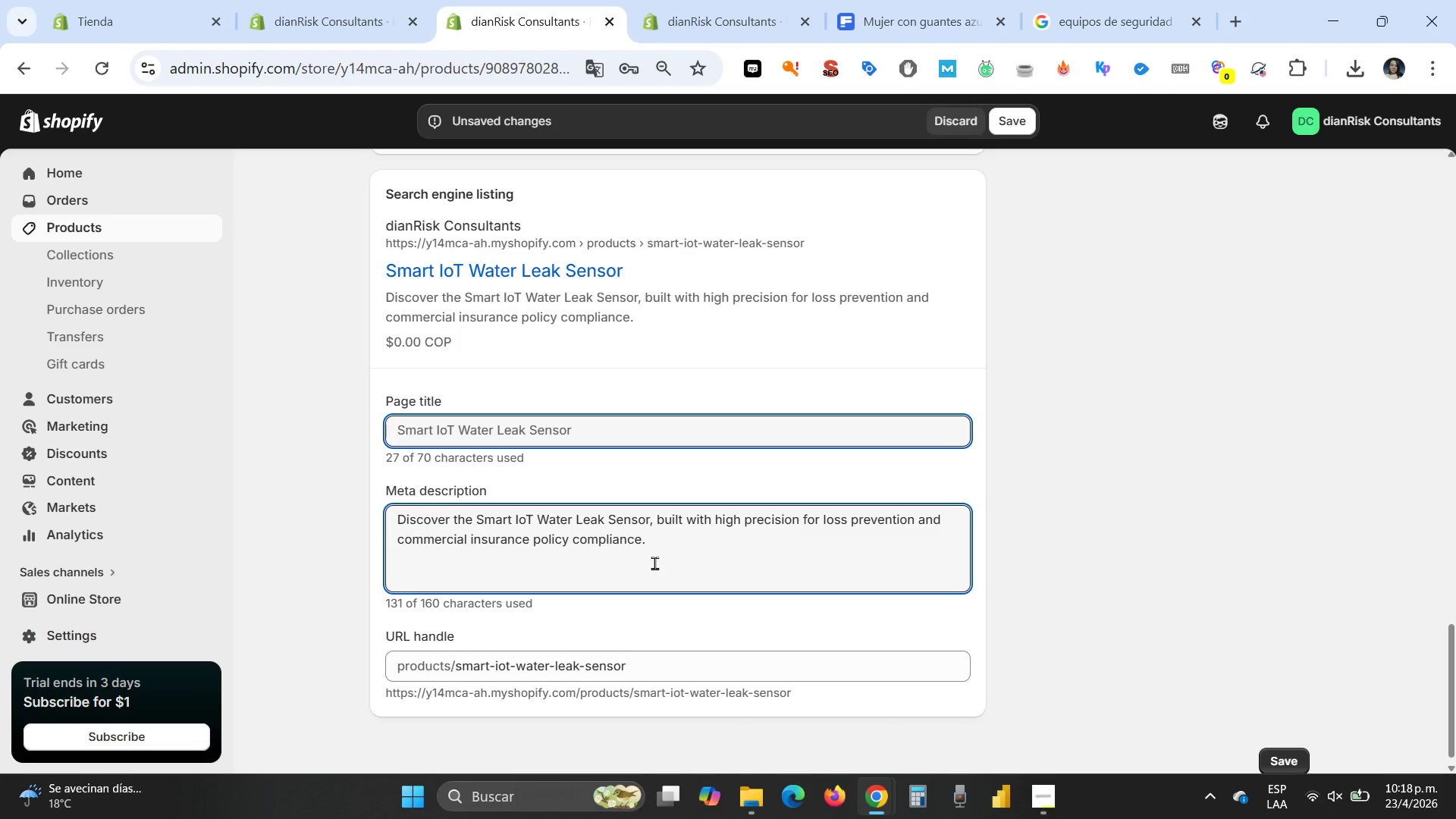 
wait(5.19)
 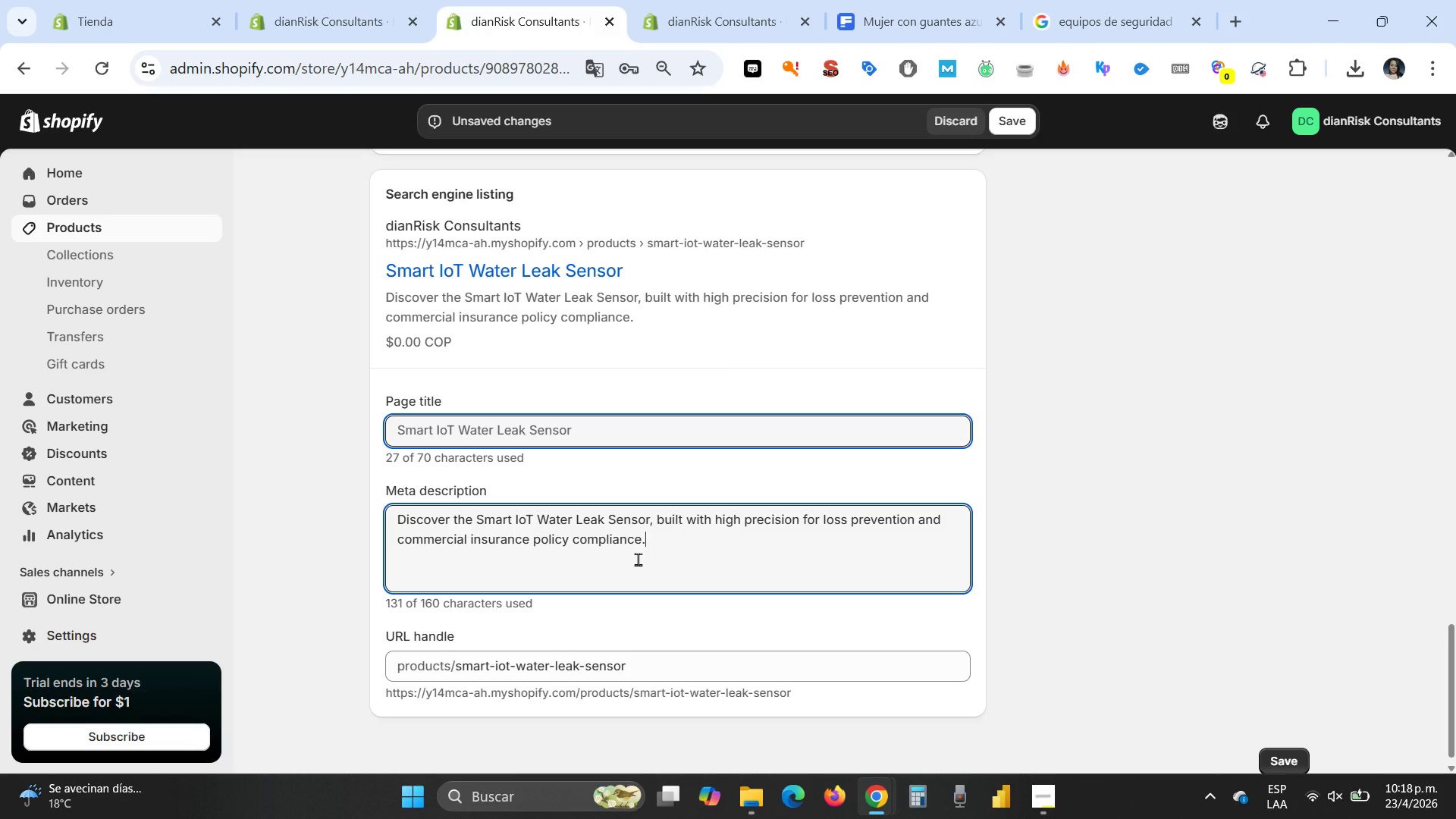 
scroll: coordinate [834, 530], scroll_direction: up, amount: 2.0
 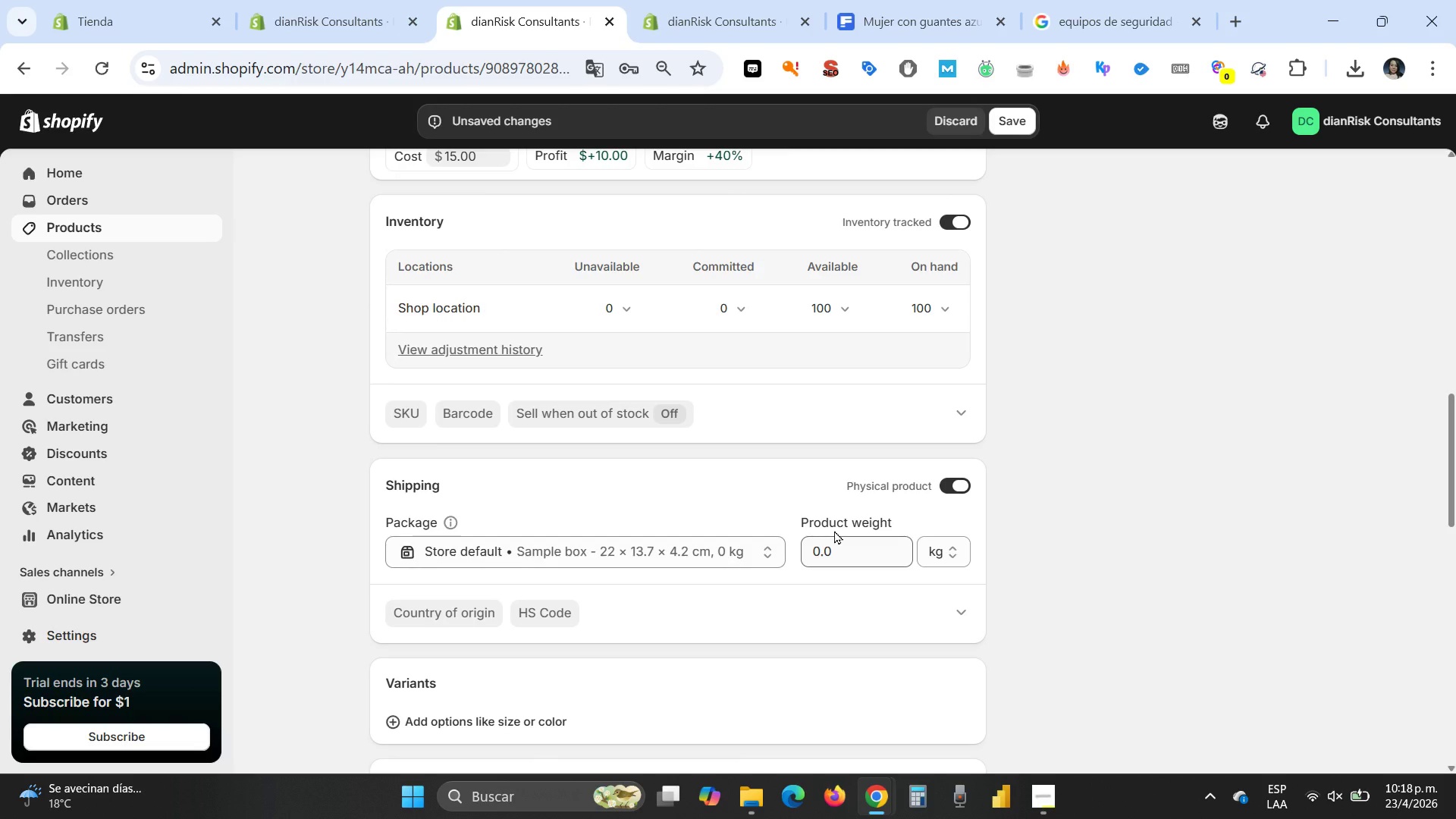 
wait(5.41)
 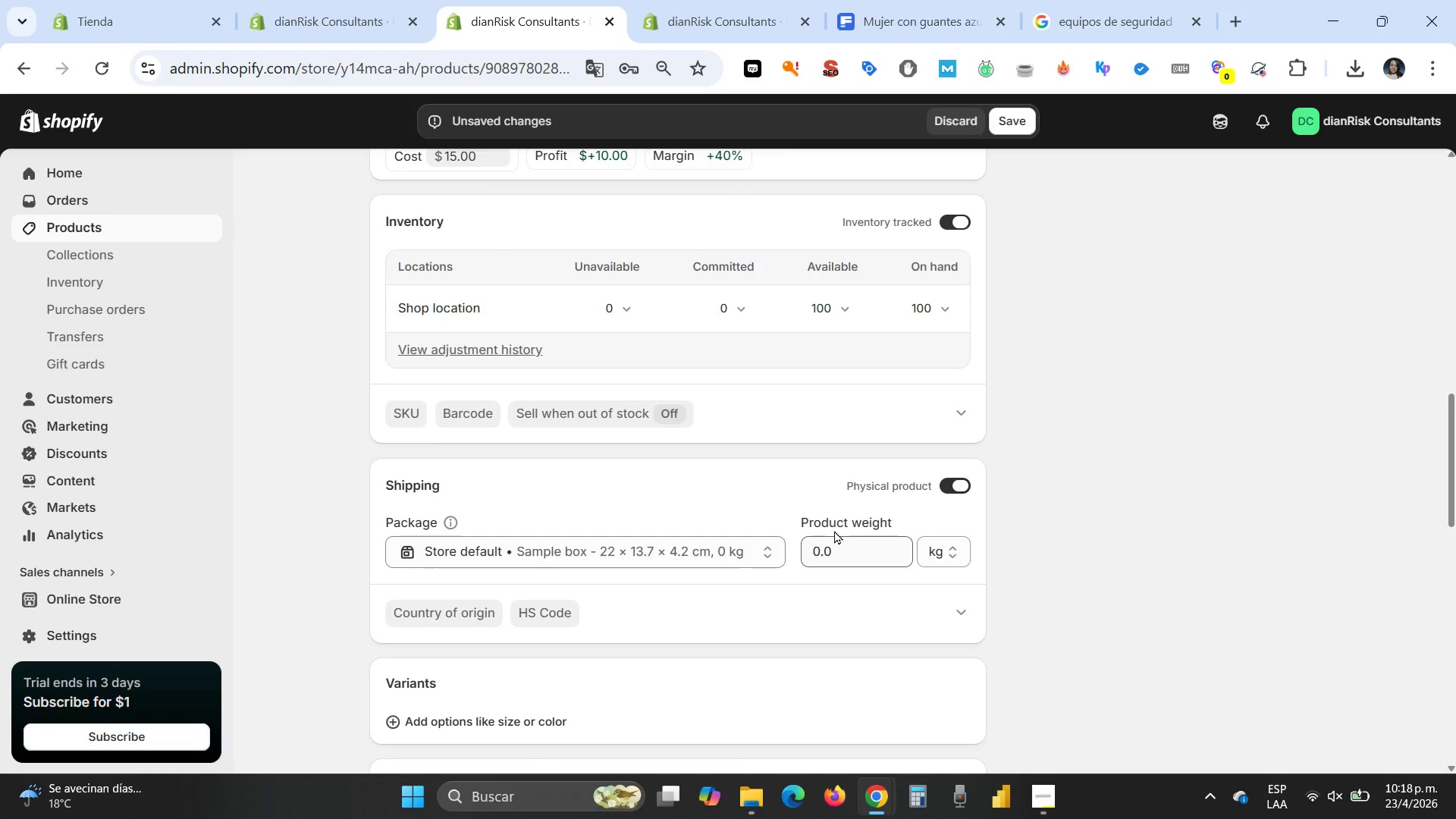 
scroll: coordinate [834, 530], scroll_direction: up, amount: 11.0
 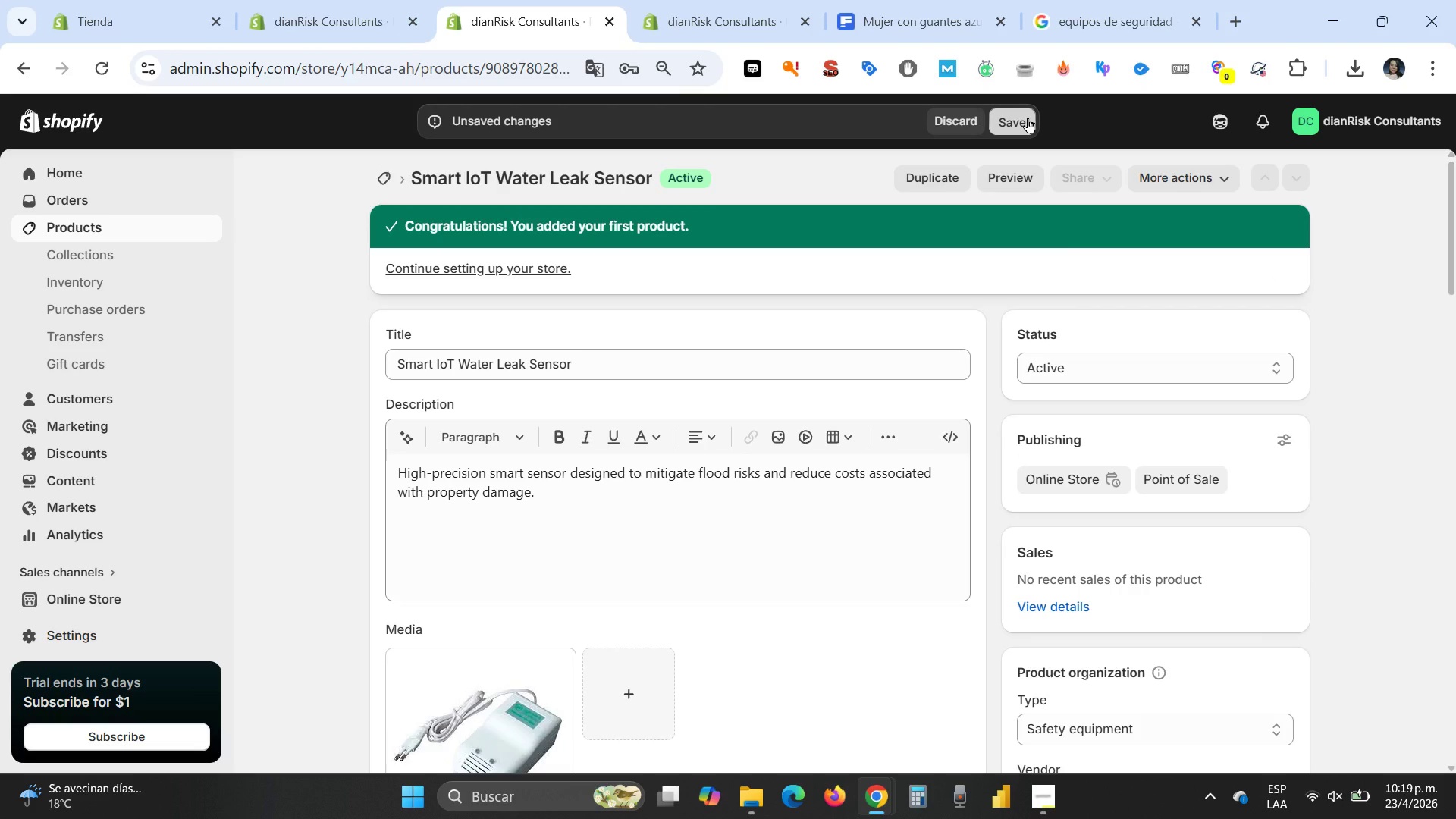 
left_click([1028, 118])
 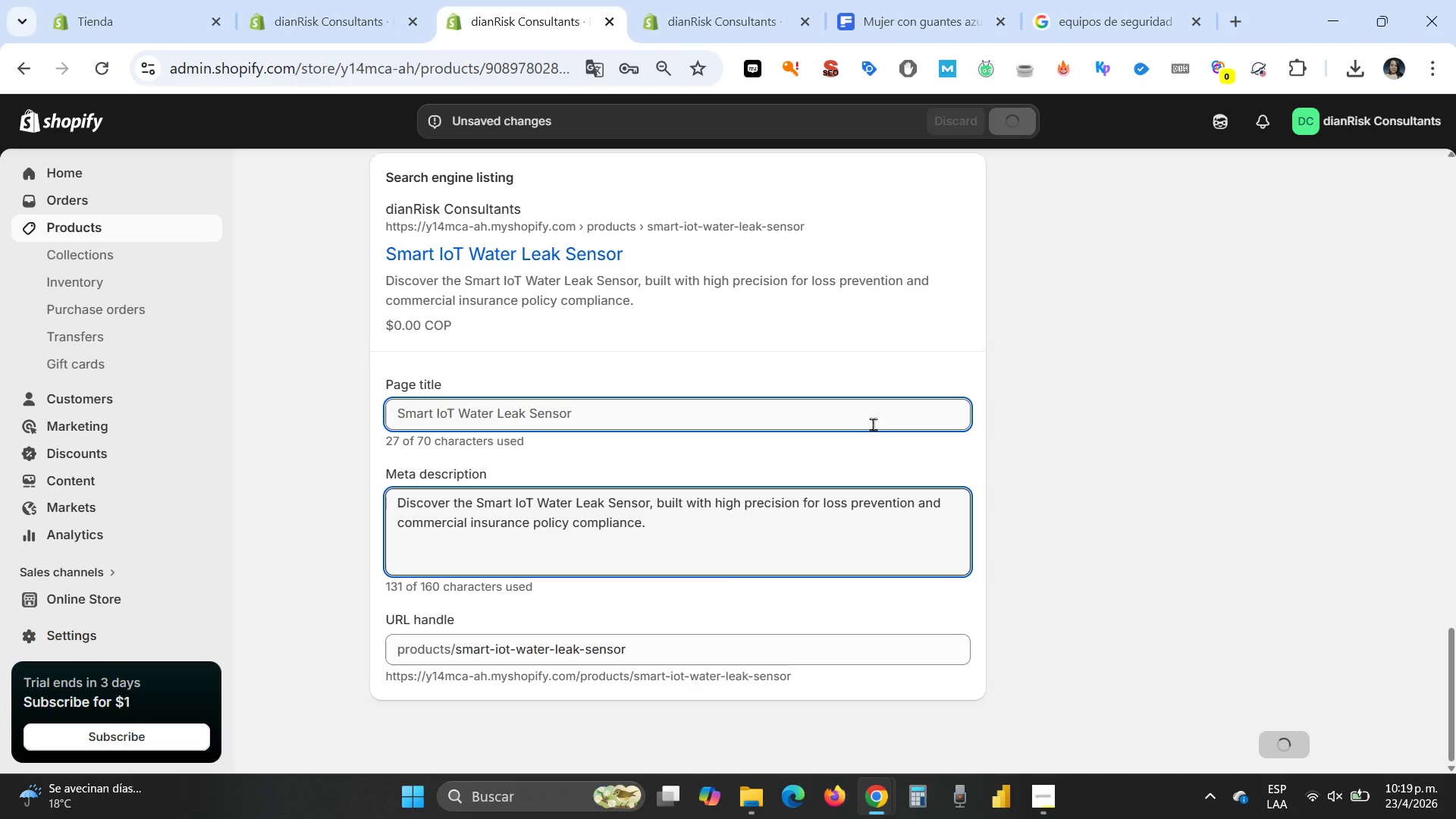 
scroll: coordinate [880, 423], scroll_direction: up, amount: 20.0
 